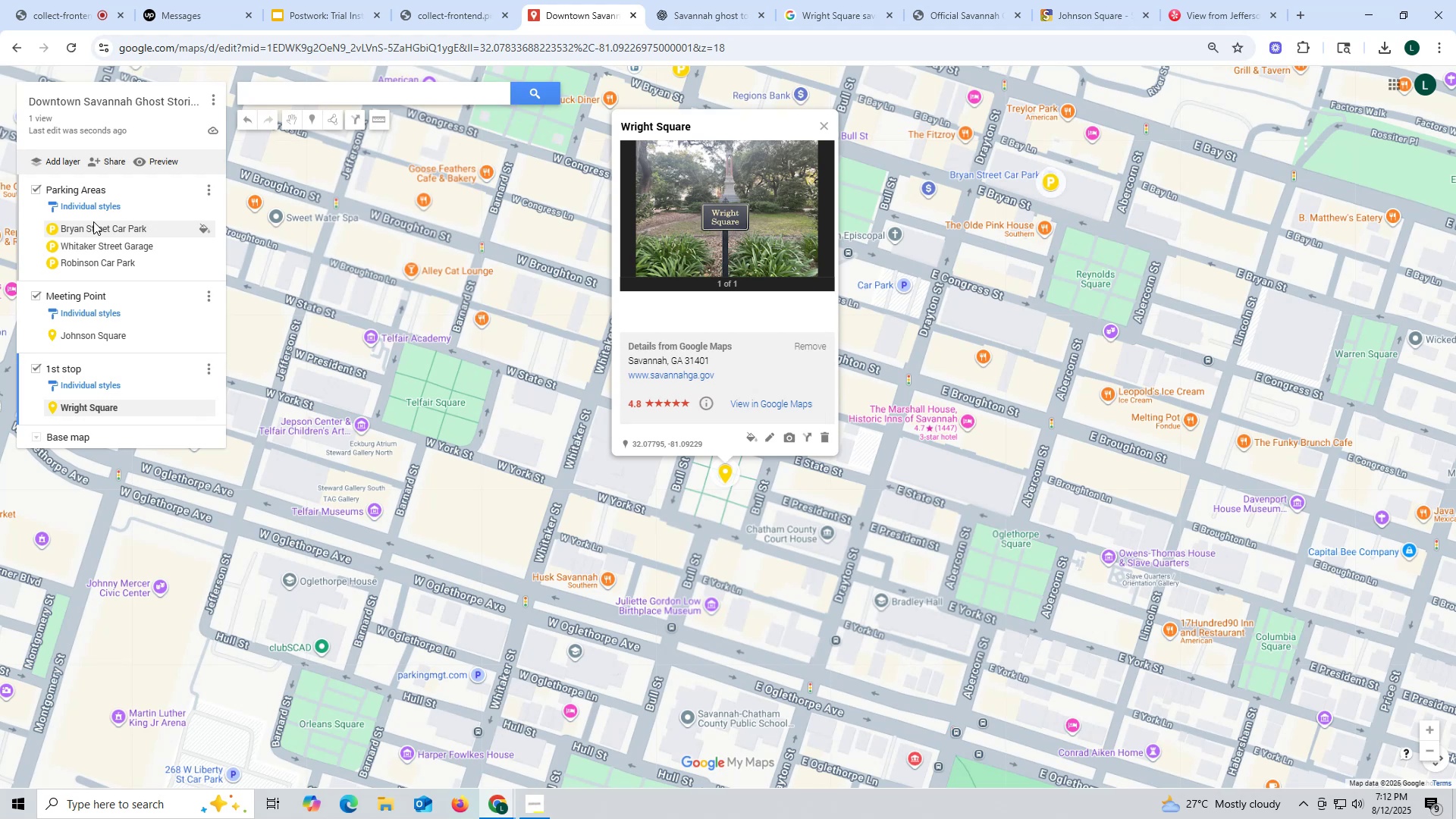 
wait(20.64)
 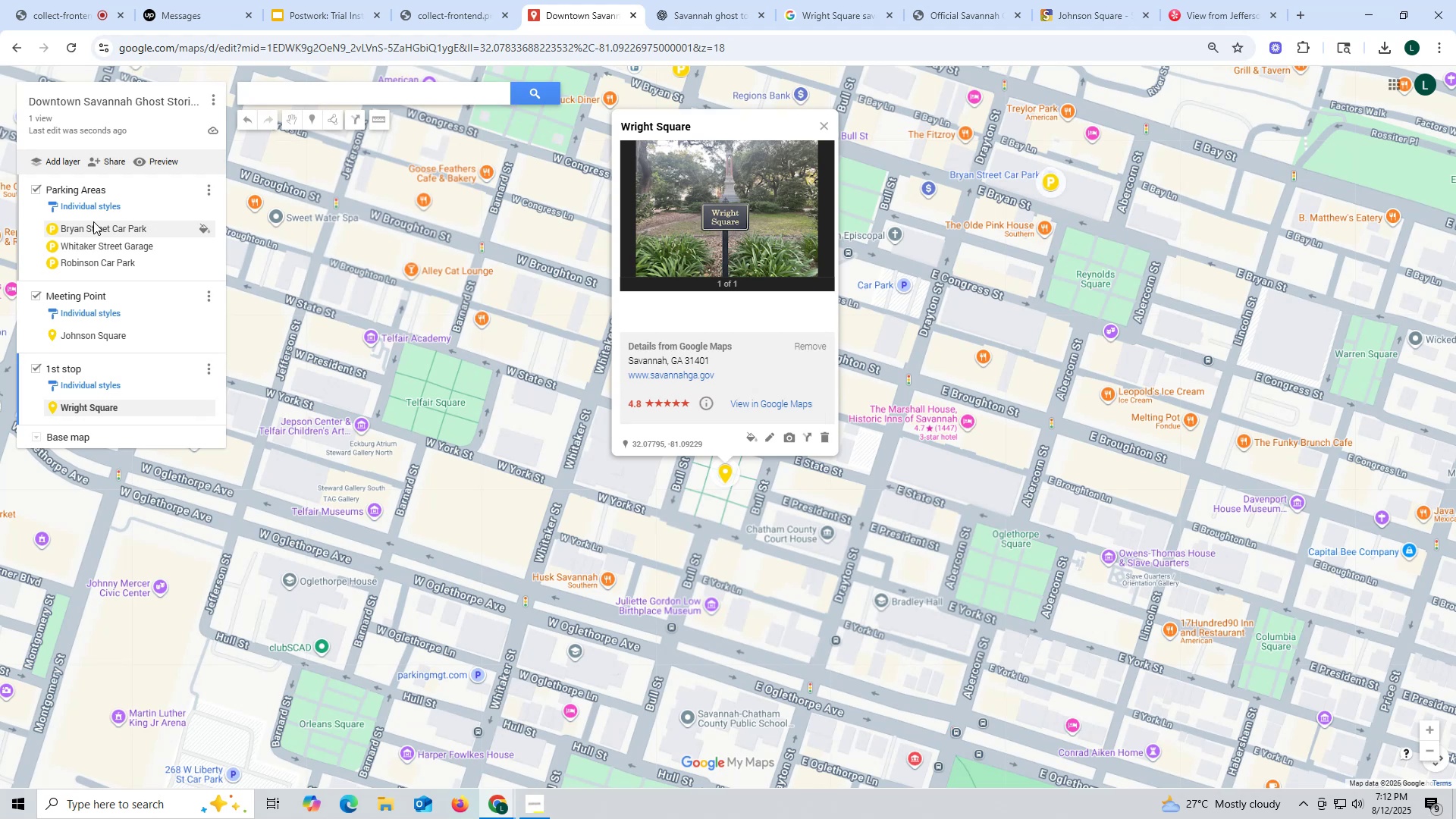 
left_click([61, 161])
 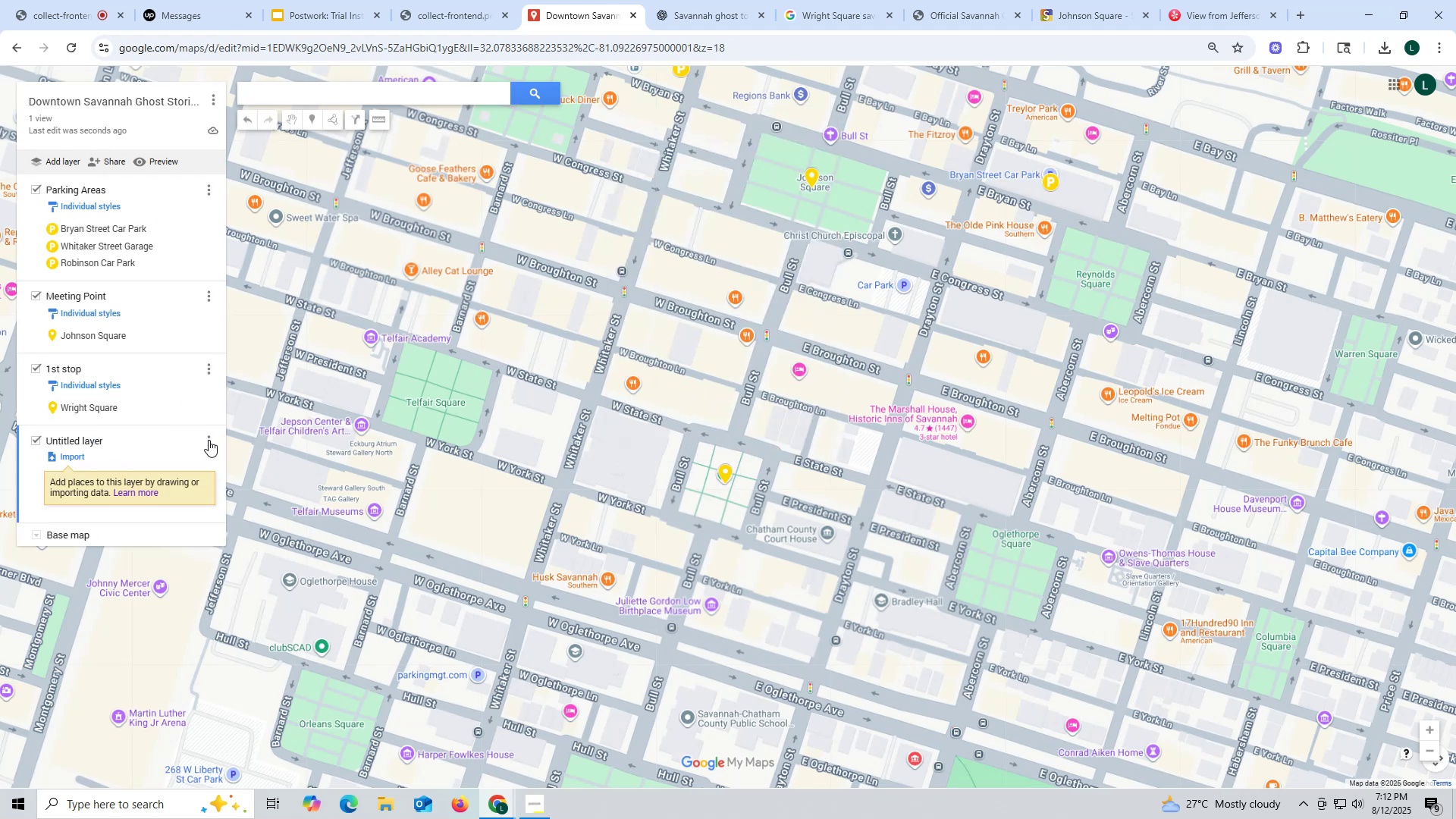 
left_click([161, 462])
 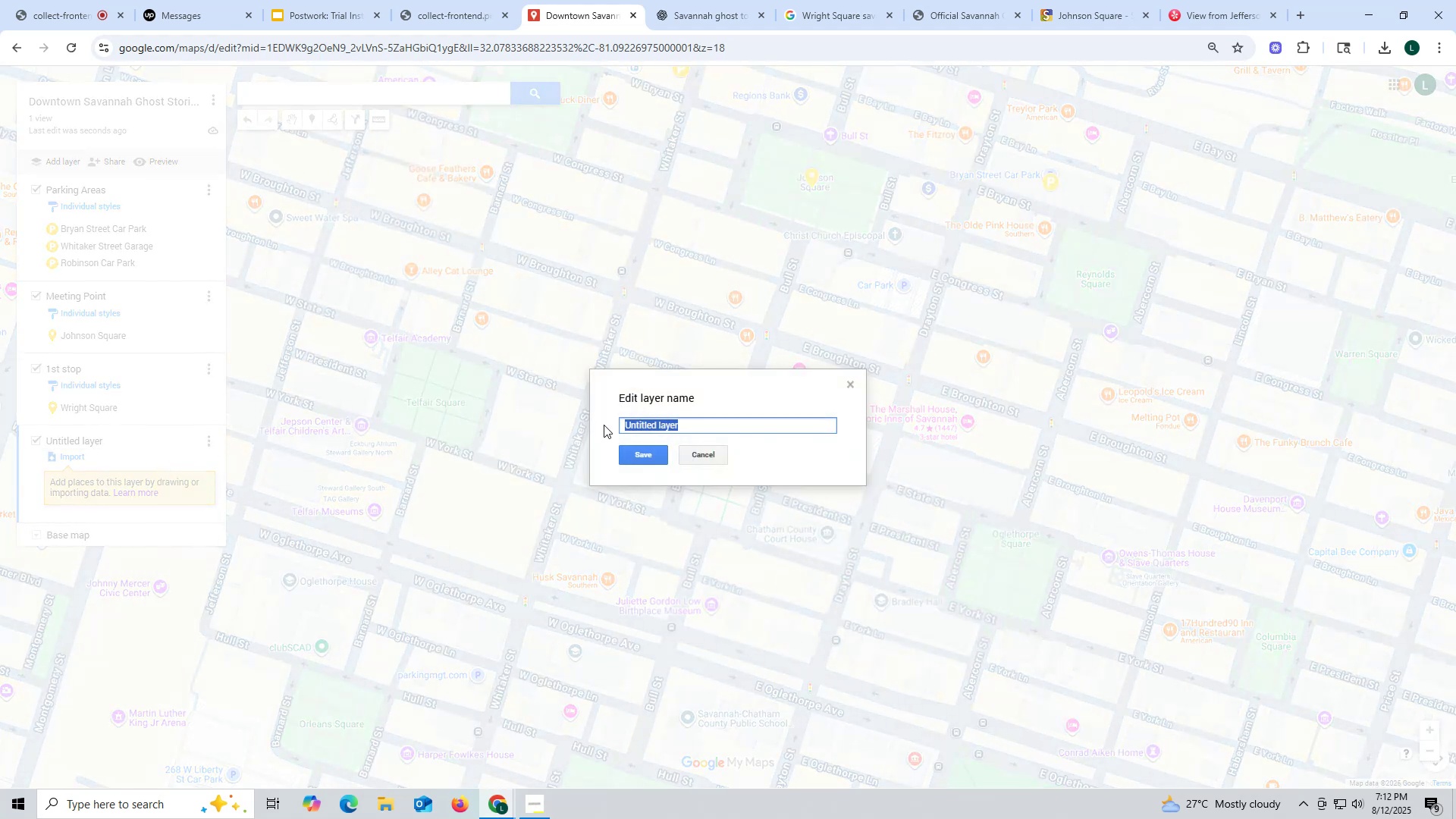 
type(2nd stop)
 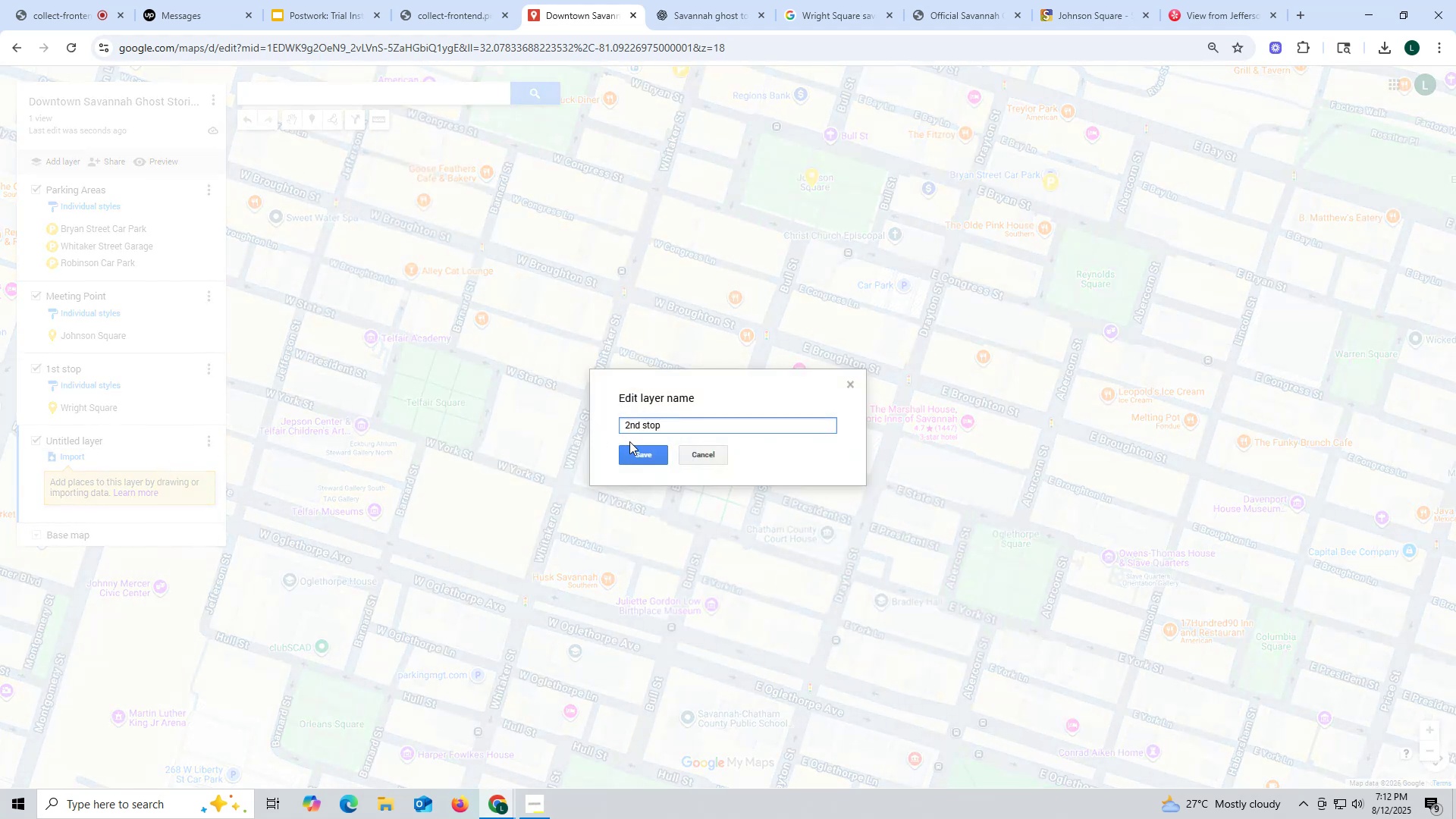 
left_click([639, 455])
 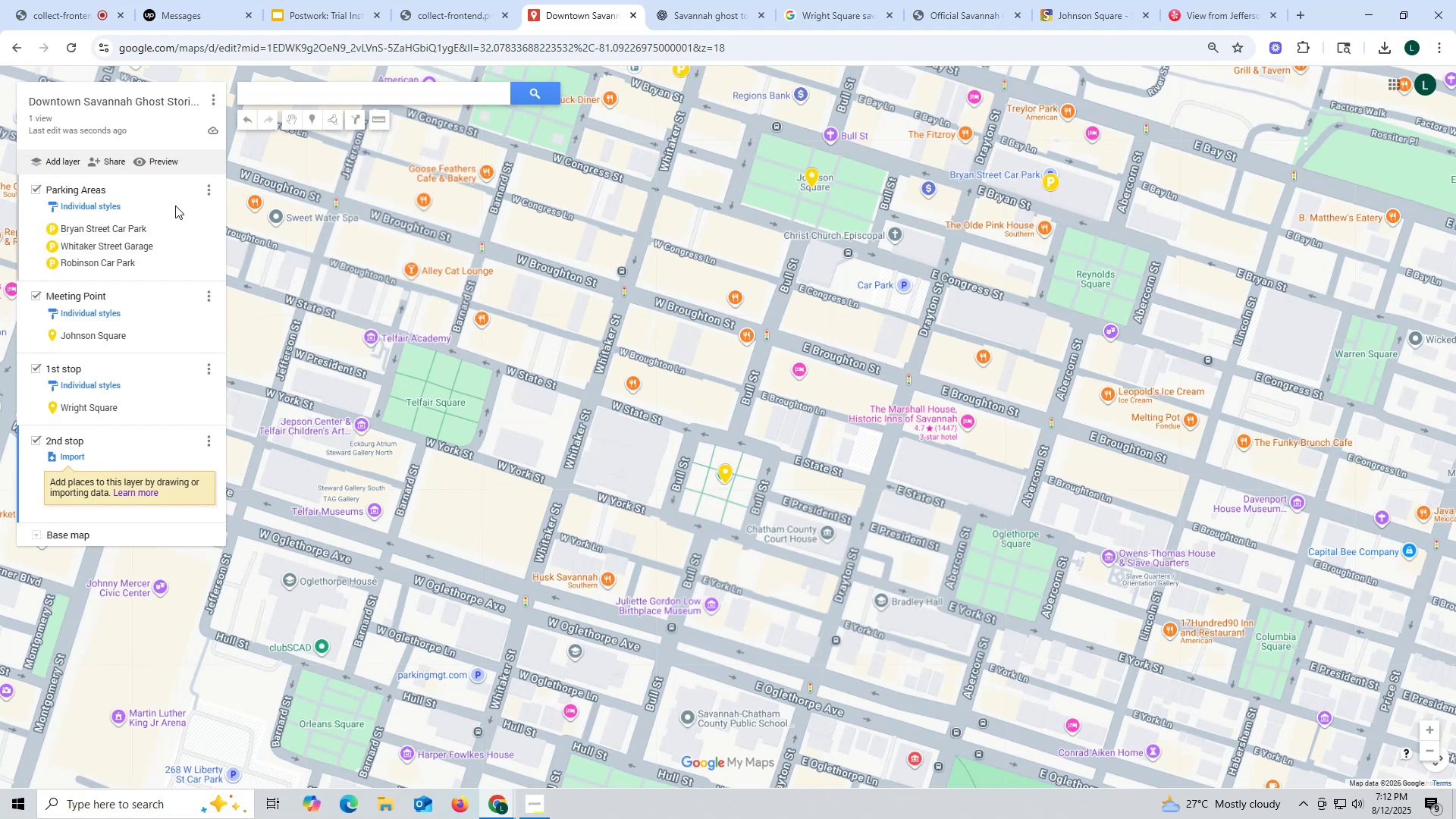 
key(Control+ControlLeft)
 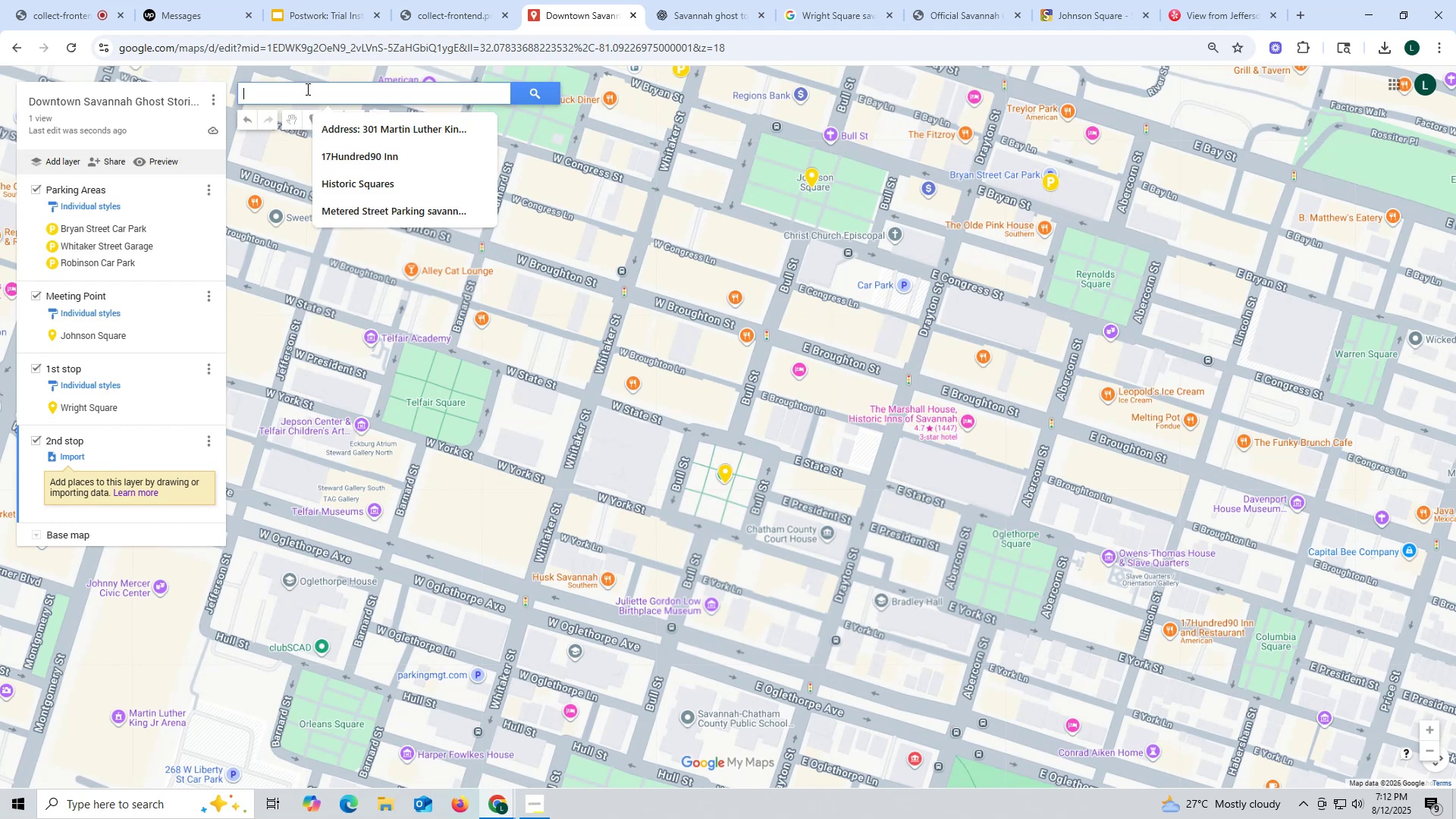 
left_click([306, 89])
 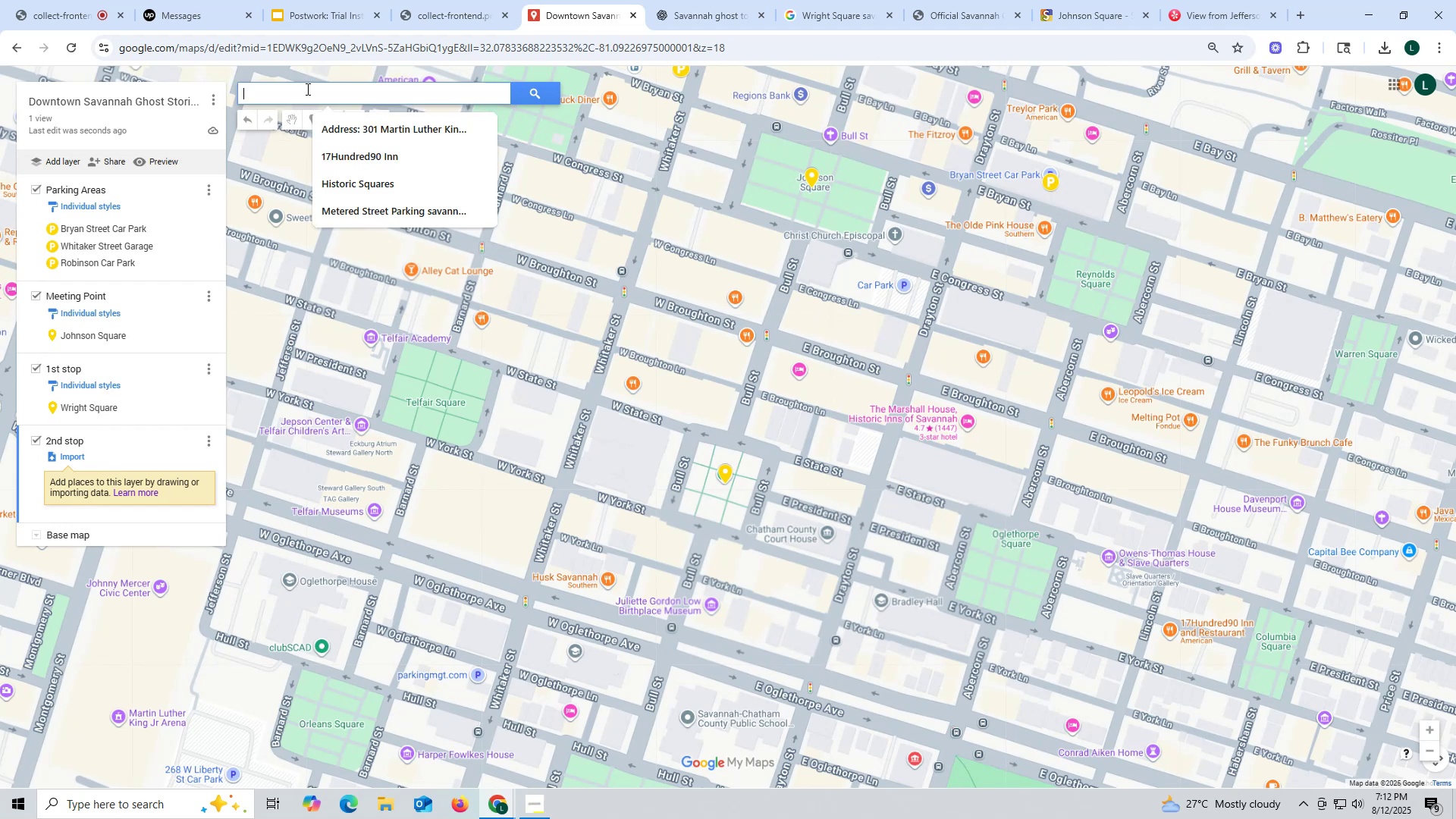 
key(Control+V)
 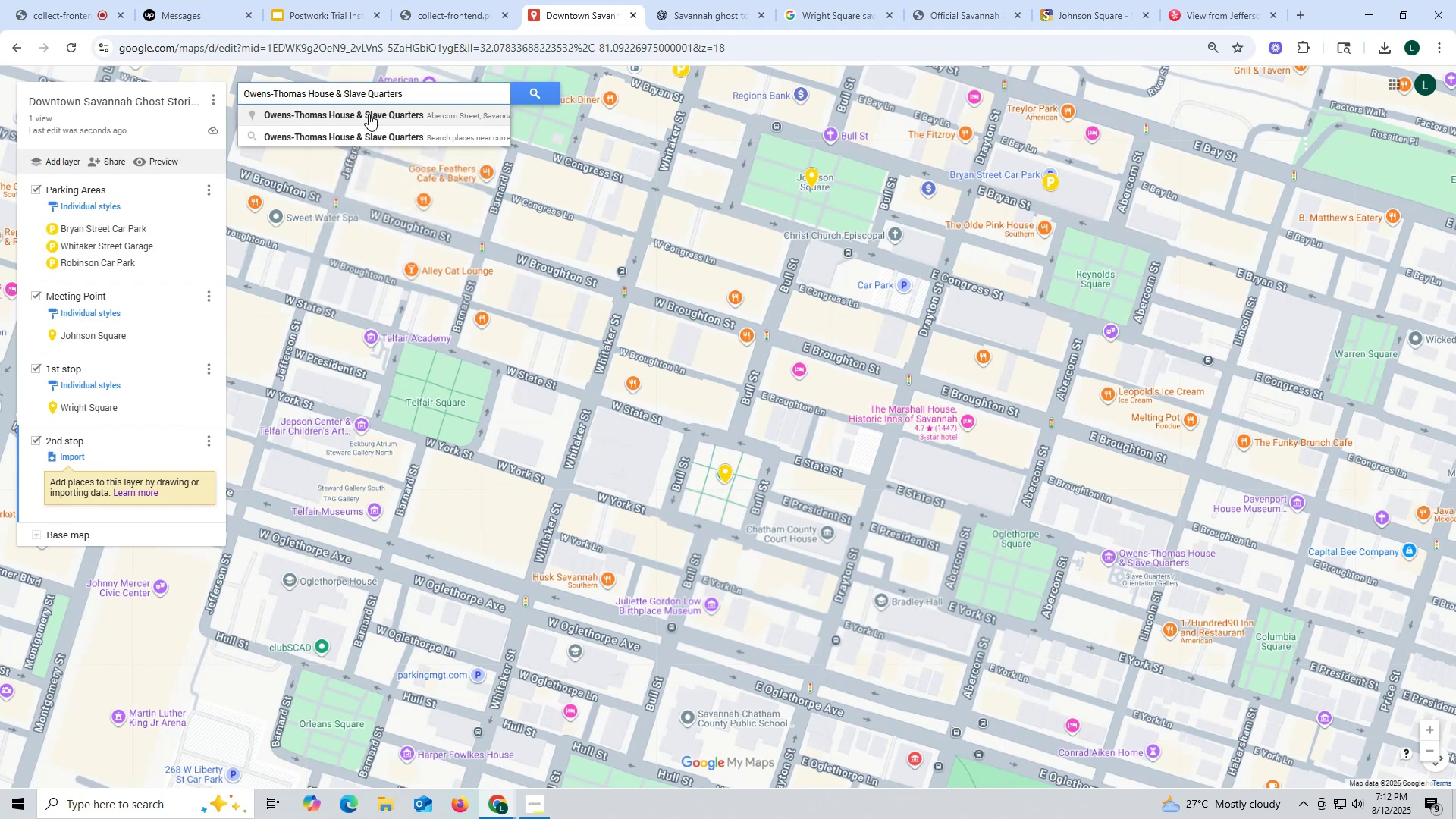 
left_click([369, 113])
 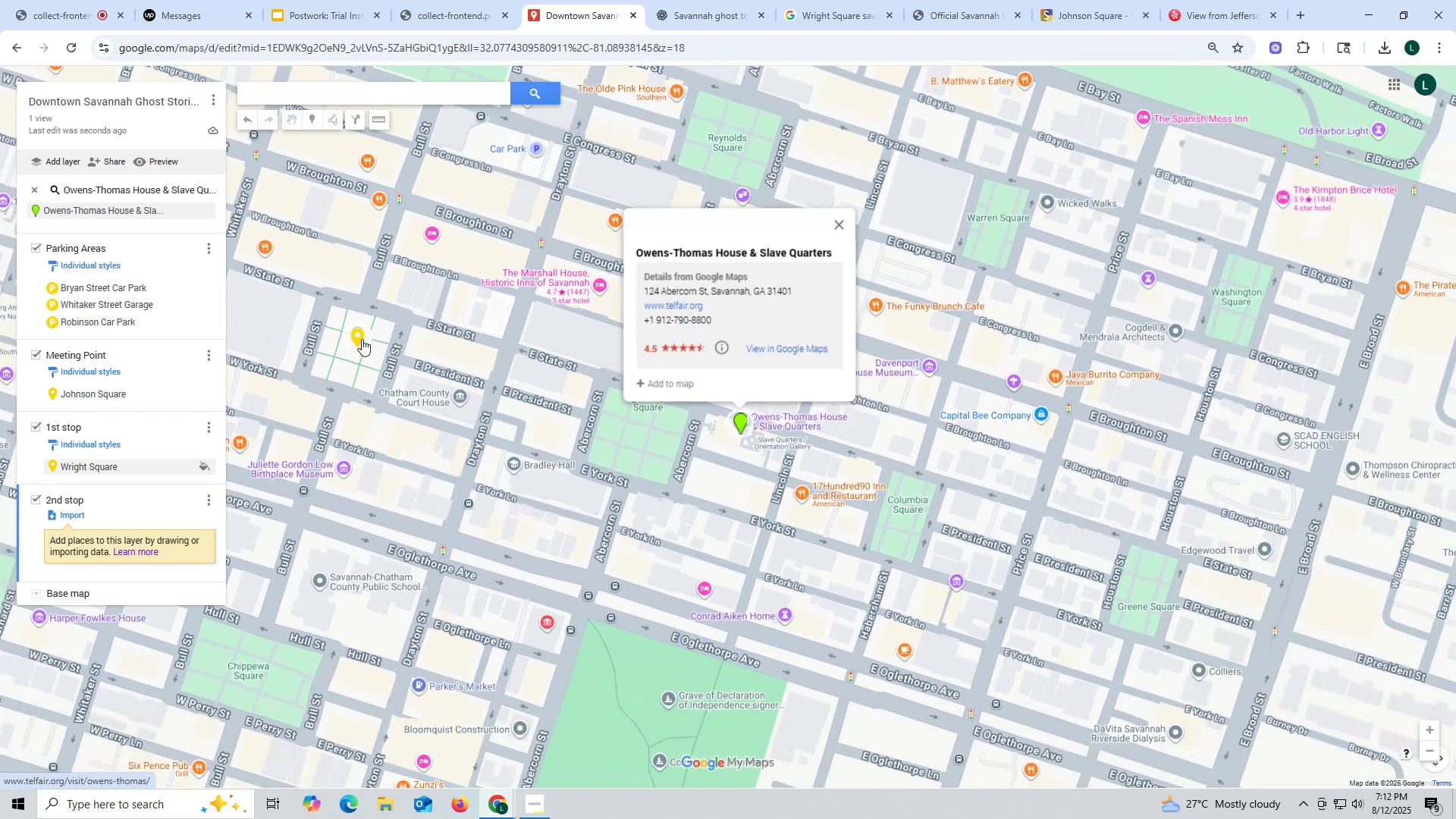 
left_click([359, 337])
 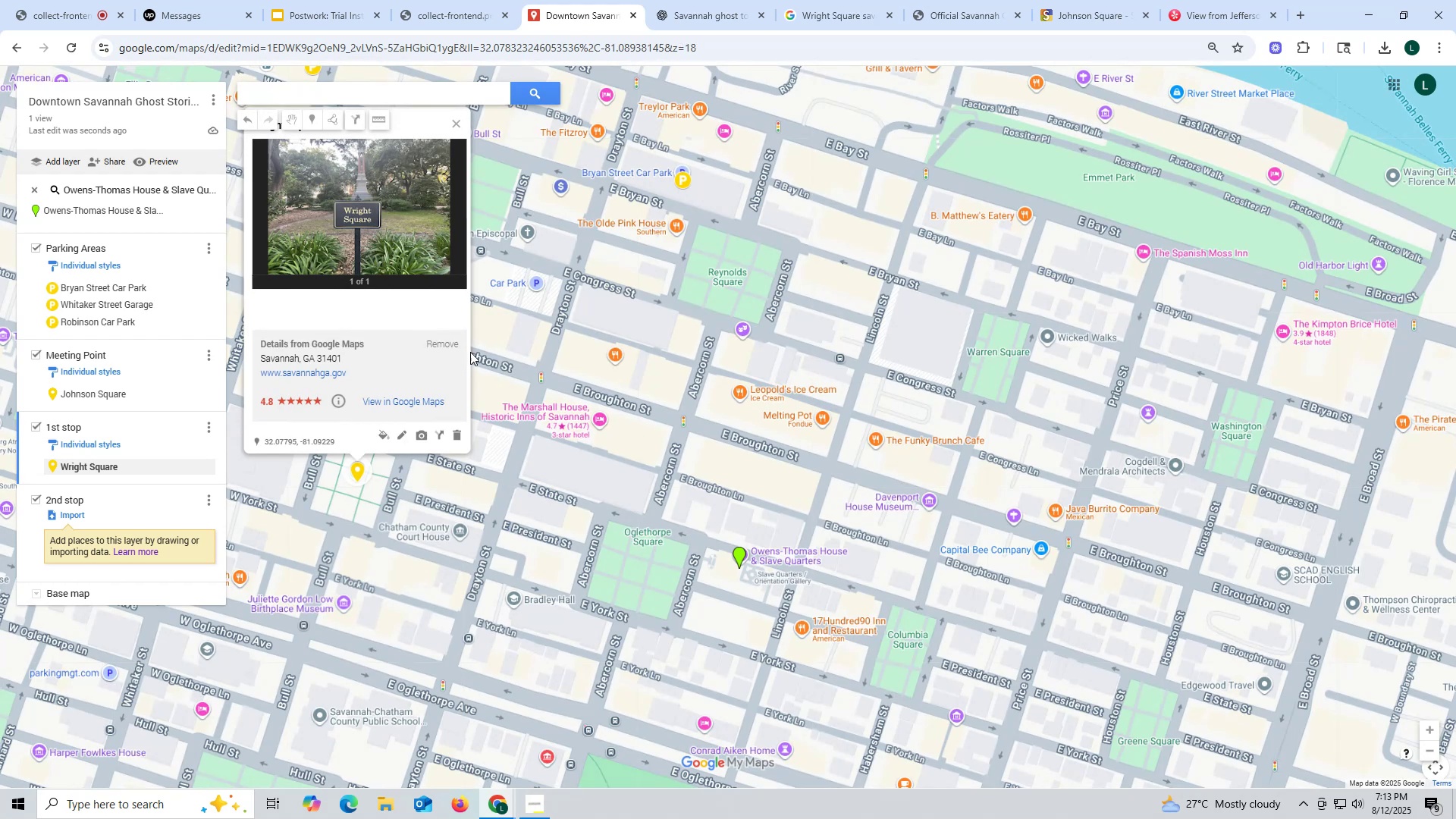 
left_click([71, 398])
 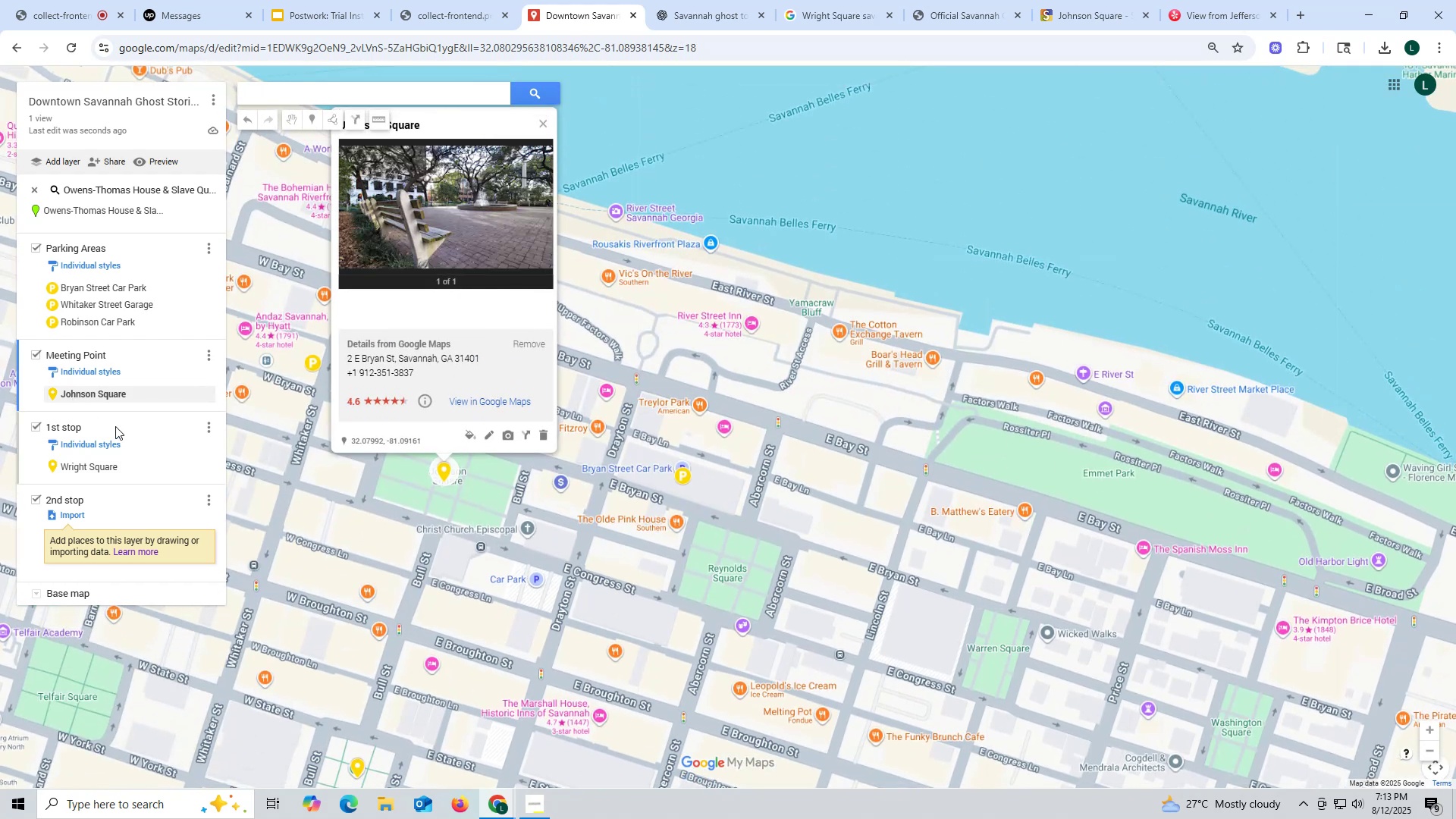 
left_click([133, 517])
 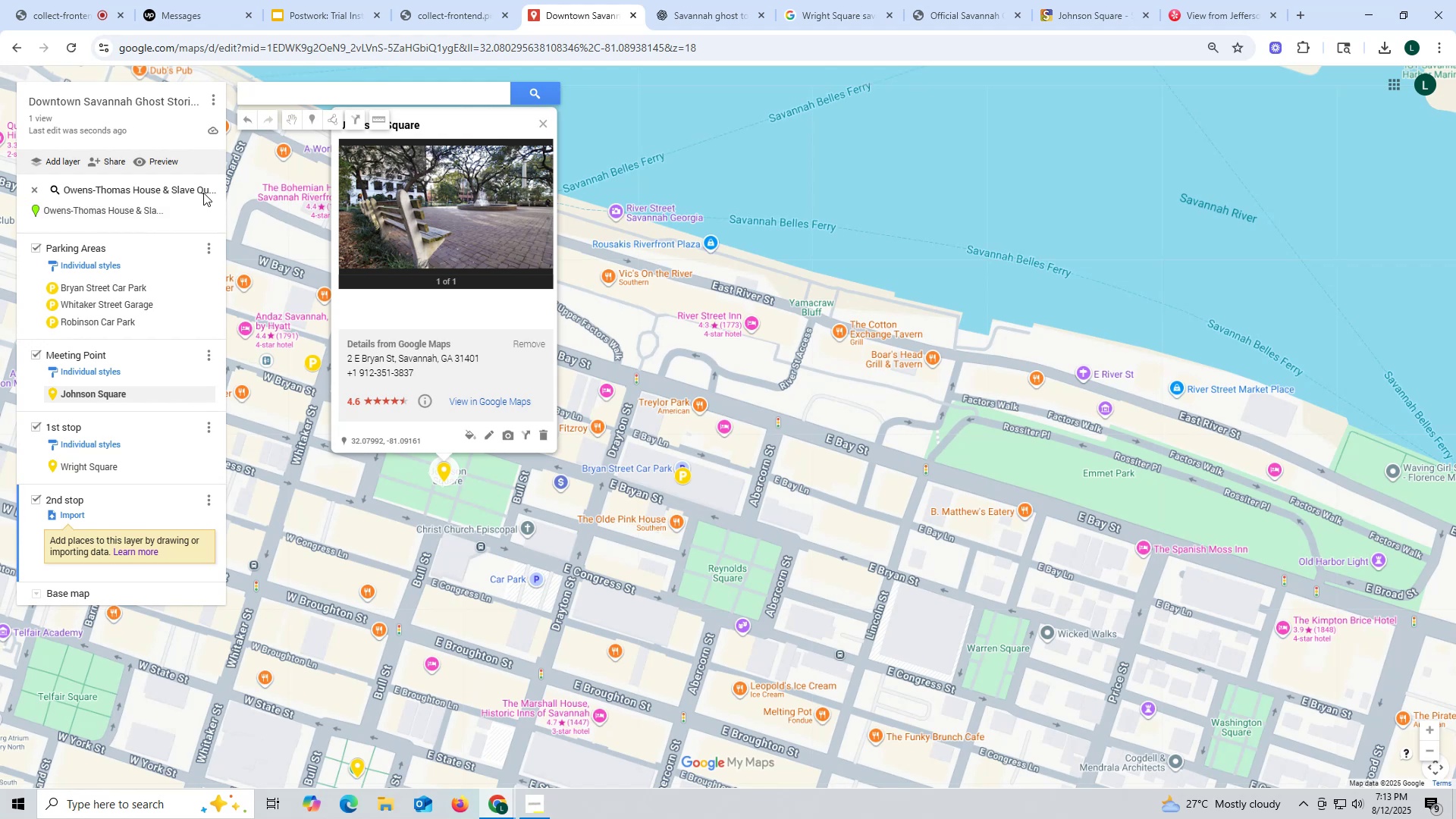 
wait(16.04)
 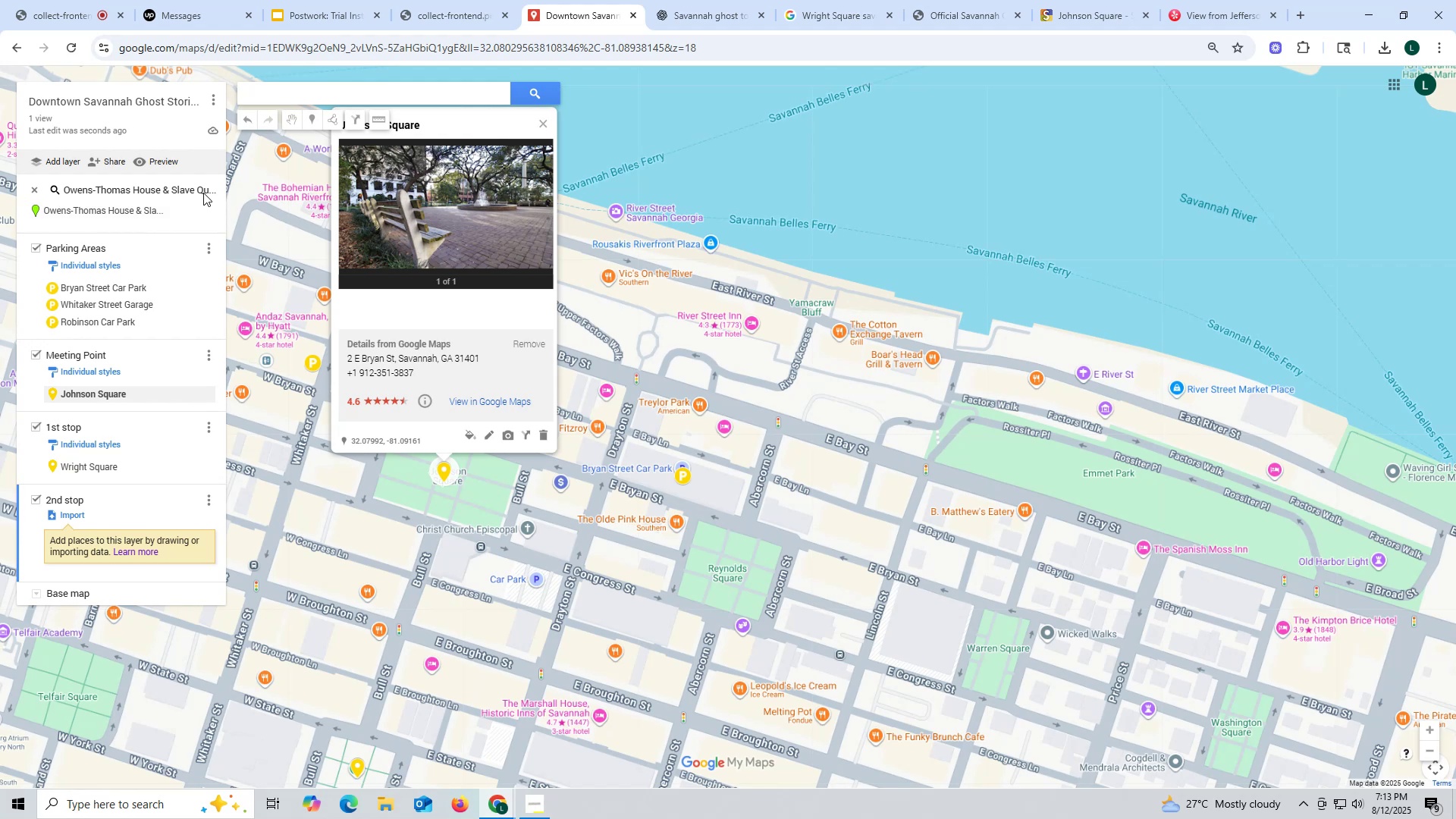 
left_click([175, 209])
 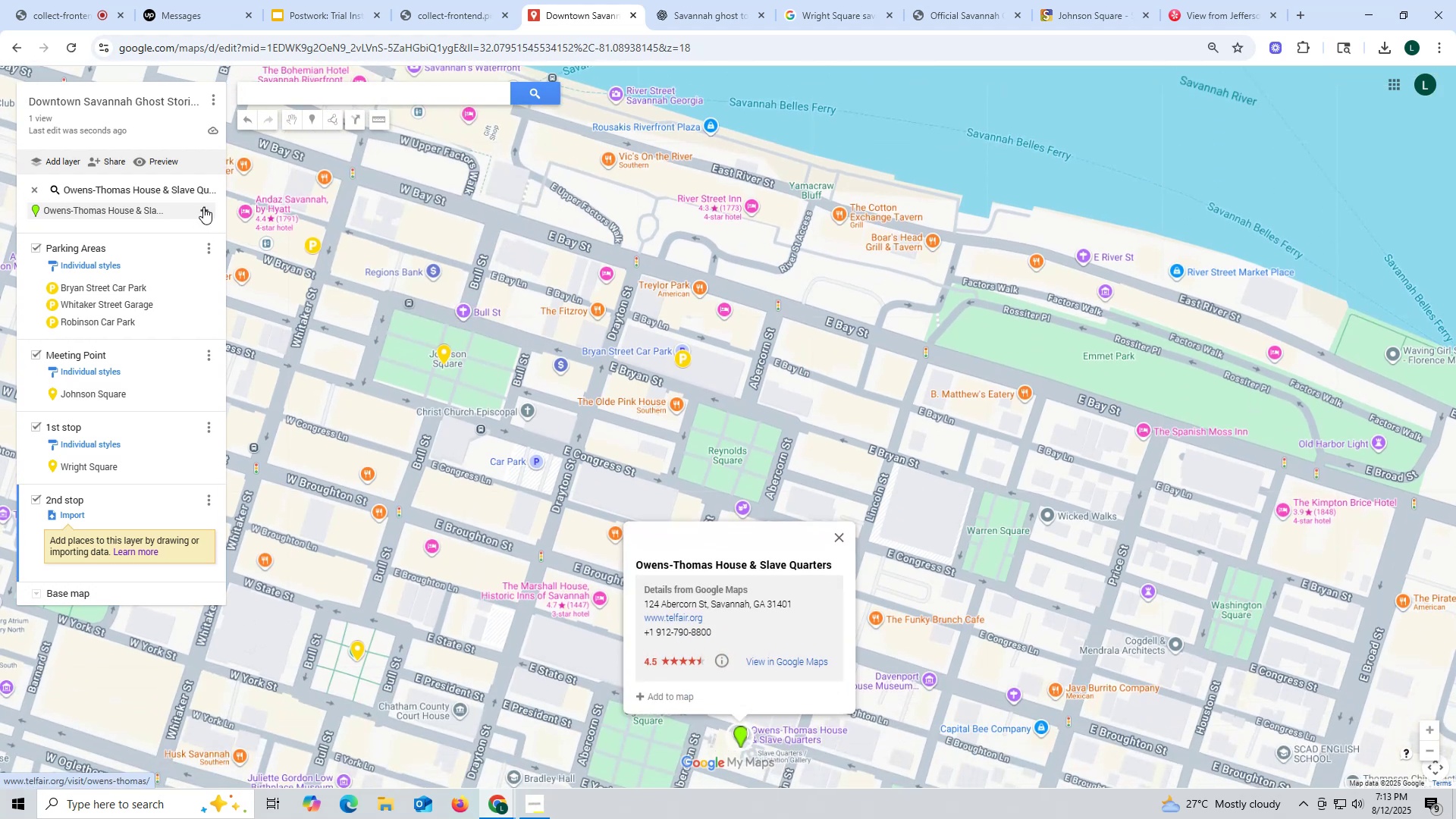 
wait(7.83)
 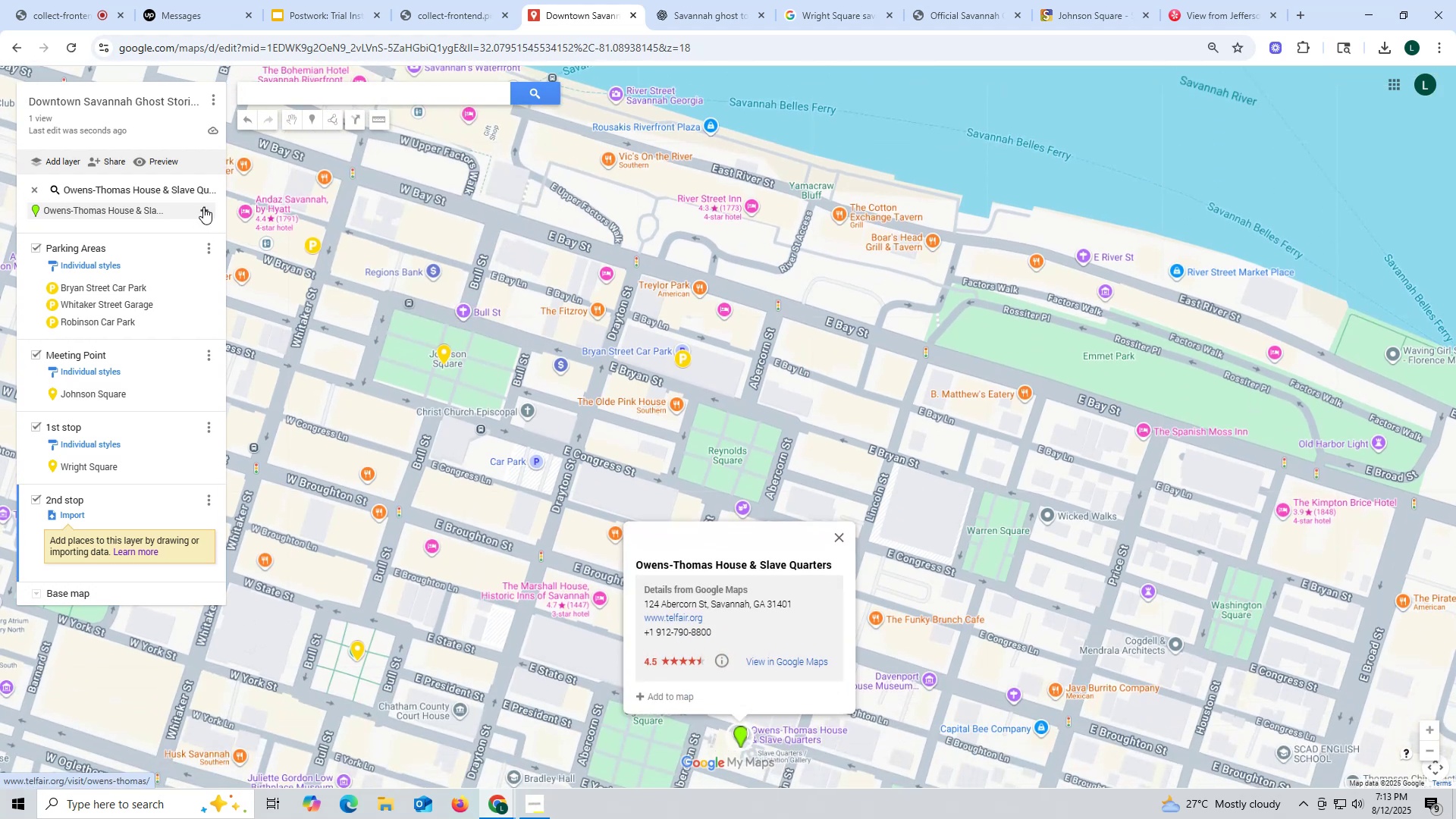 
left_click([203, 207])
 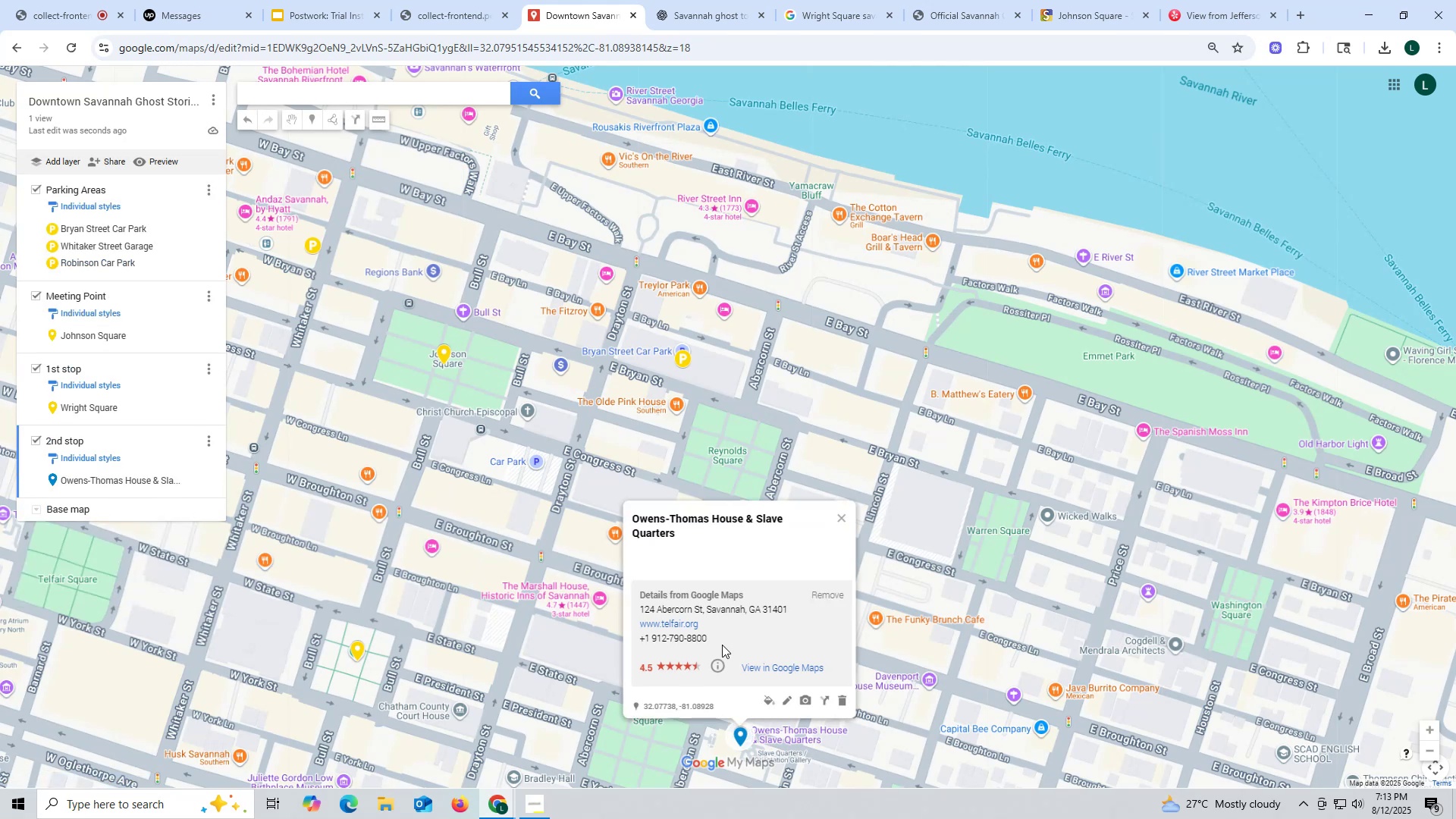 
left_click([771, 698])
 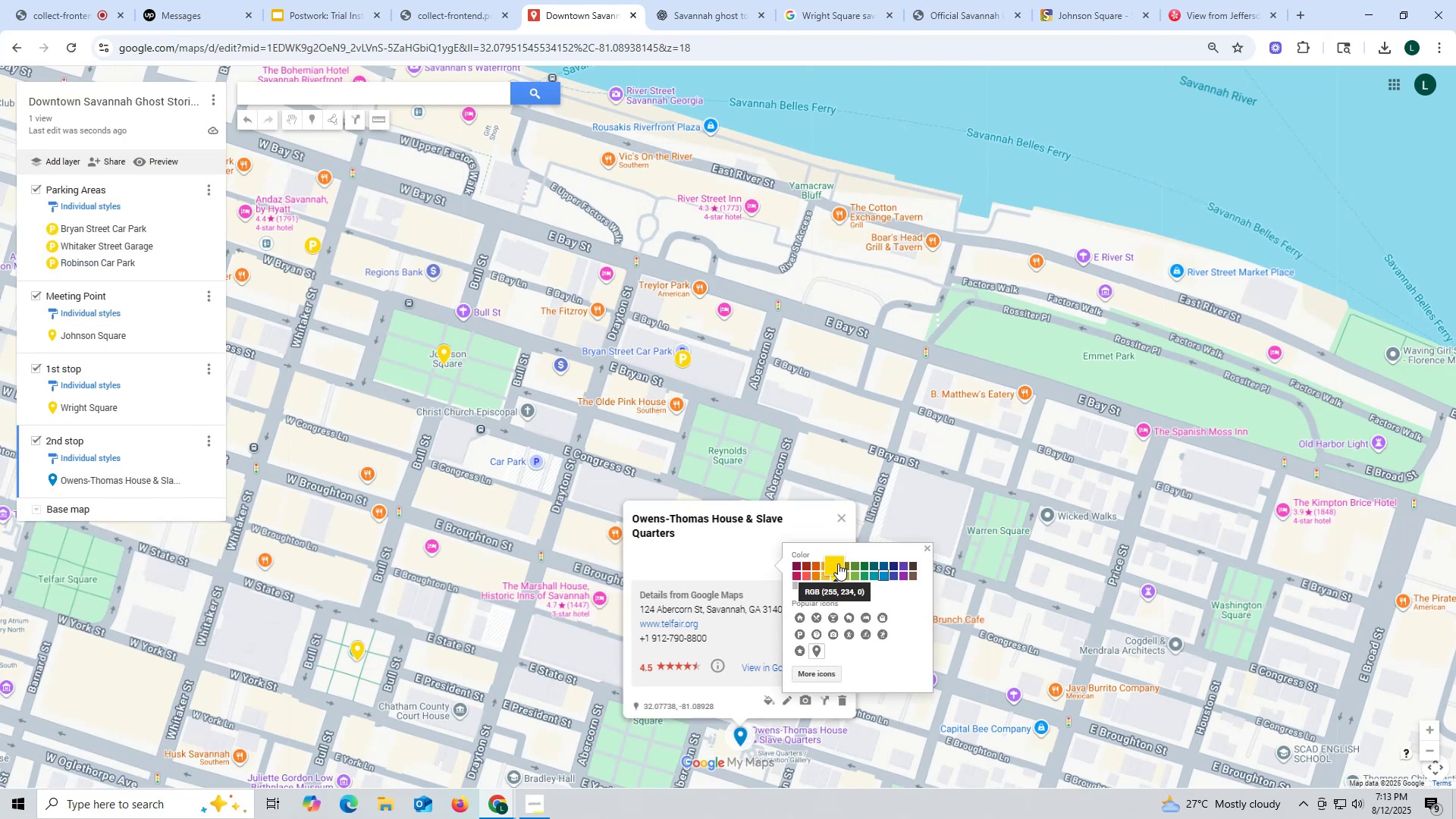 
left_click([836, 563])
 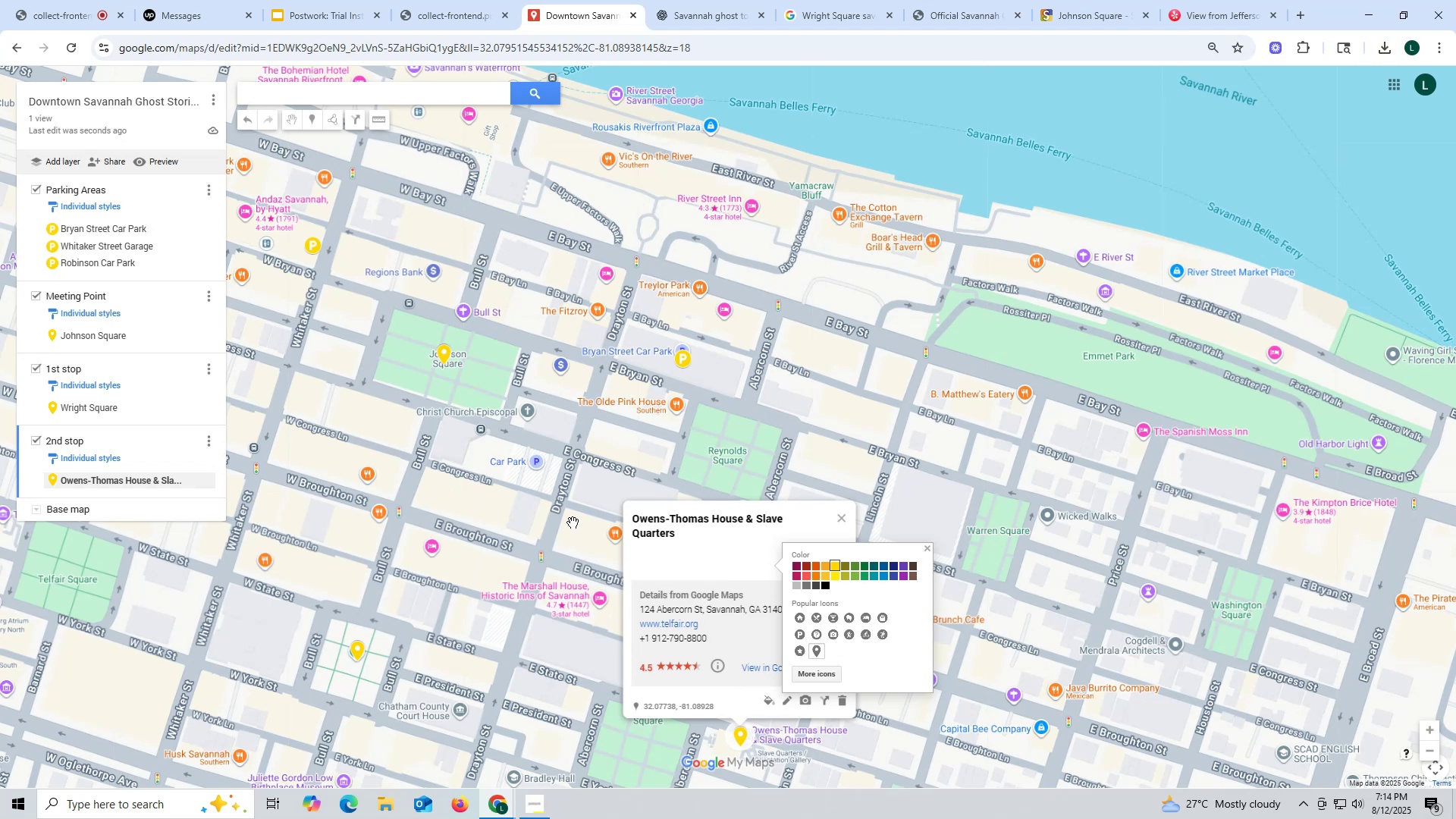 
wait(48.28)
 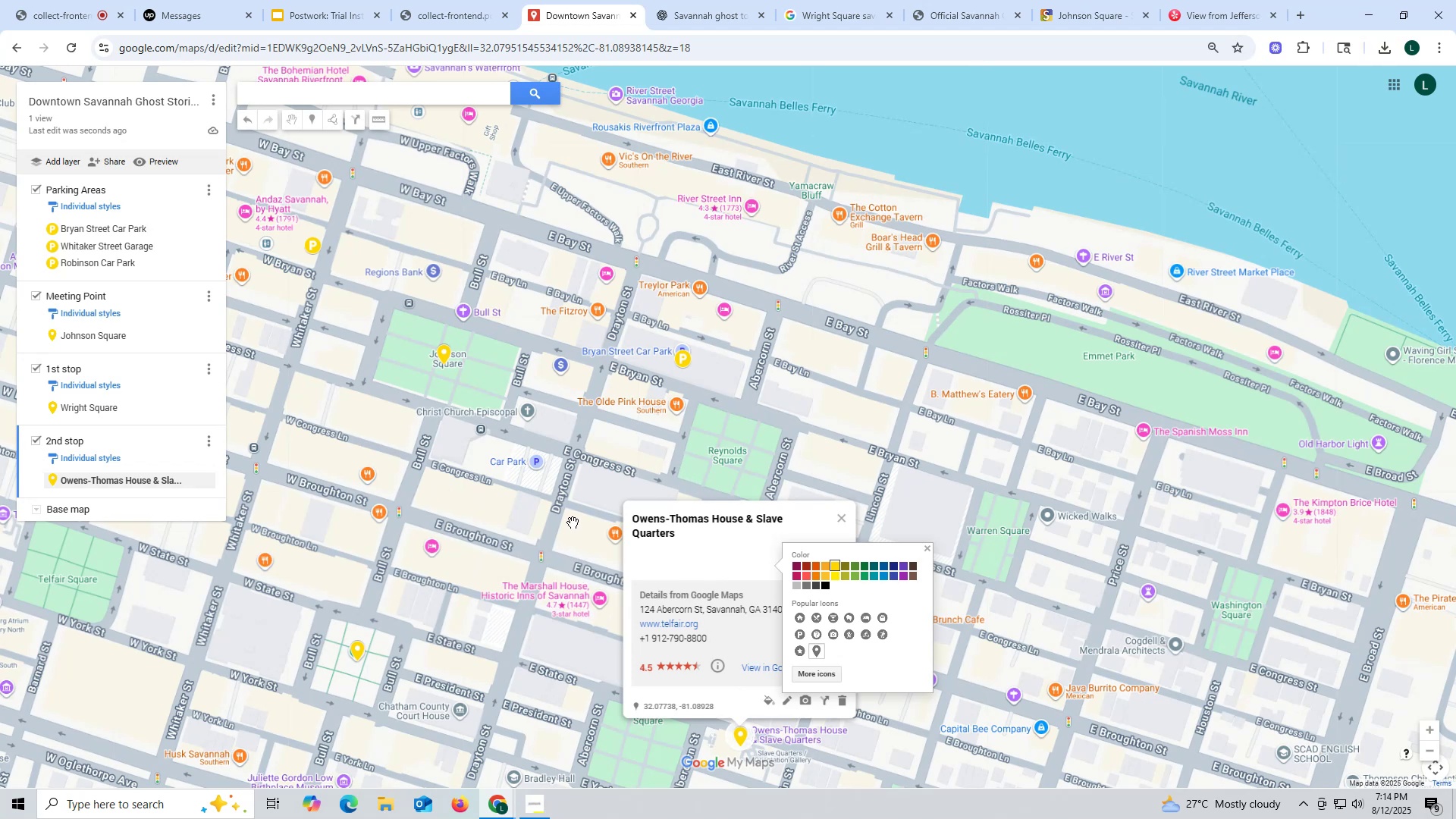 
left_click([736, 554])
 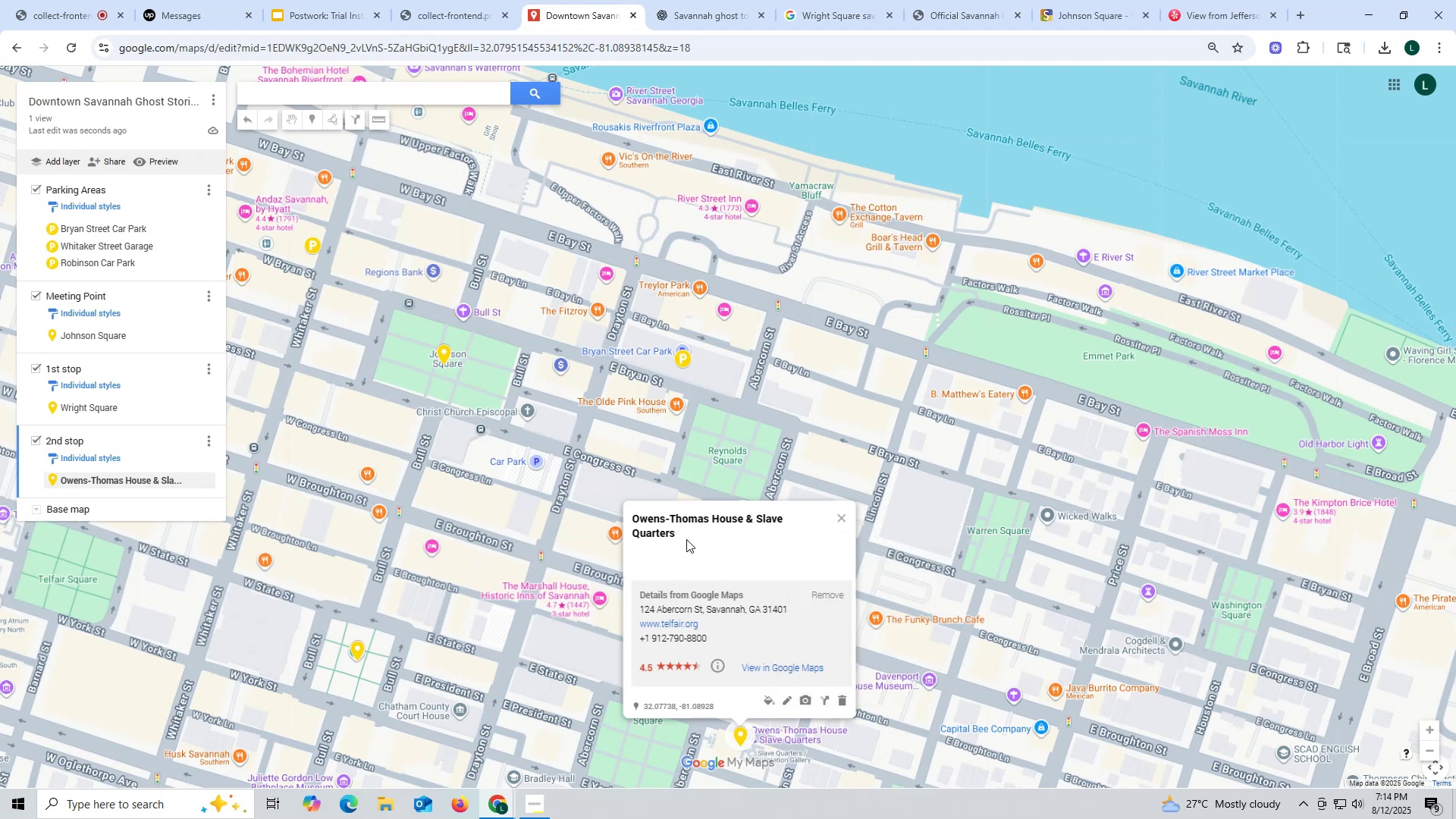 
left_click_drag(start_coordinate=[683, 538], to_coordinate=[632, 520])
 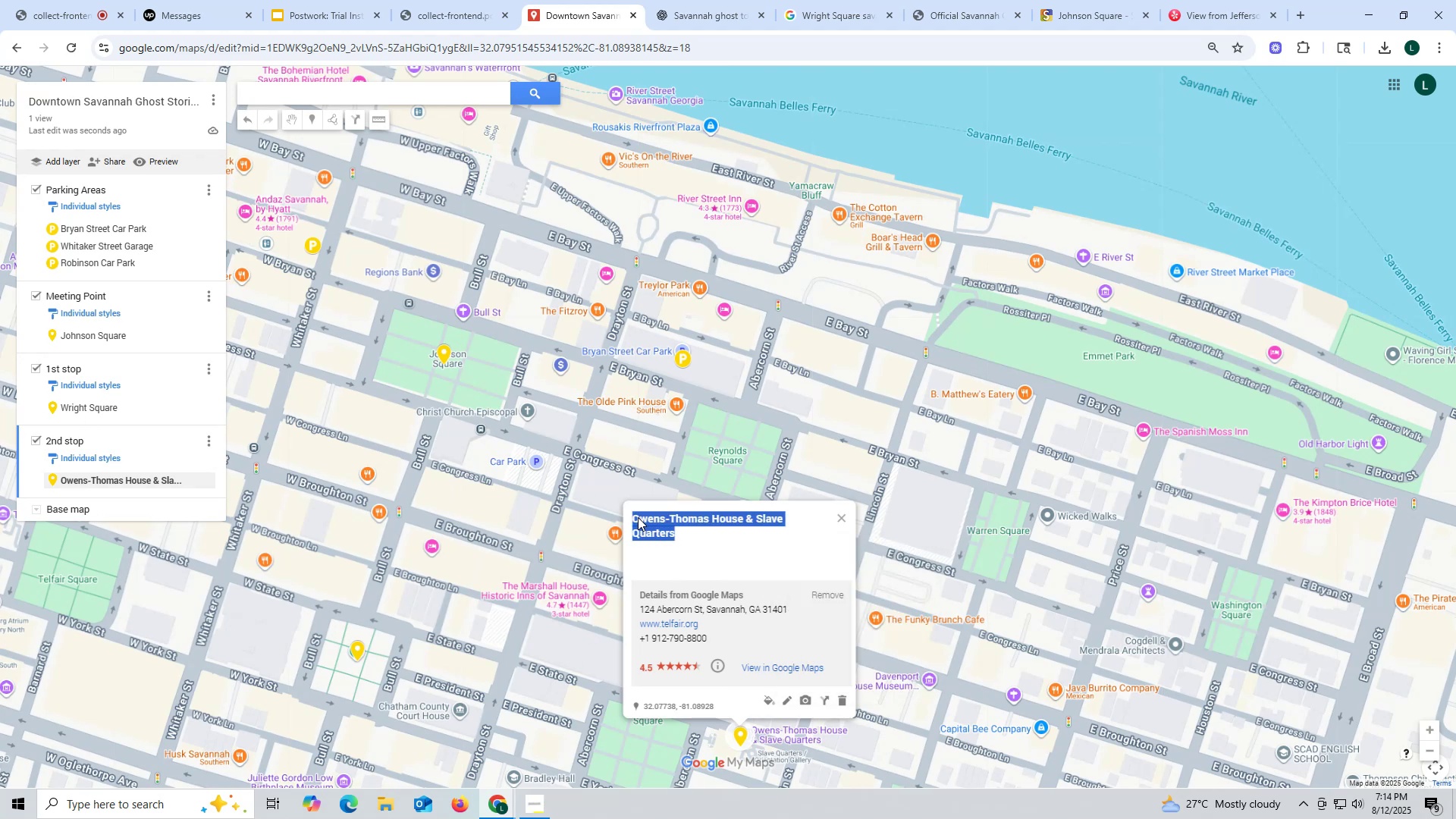 
key(Control+ControlLeft)
 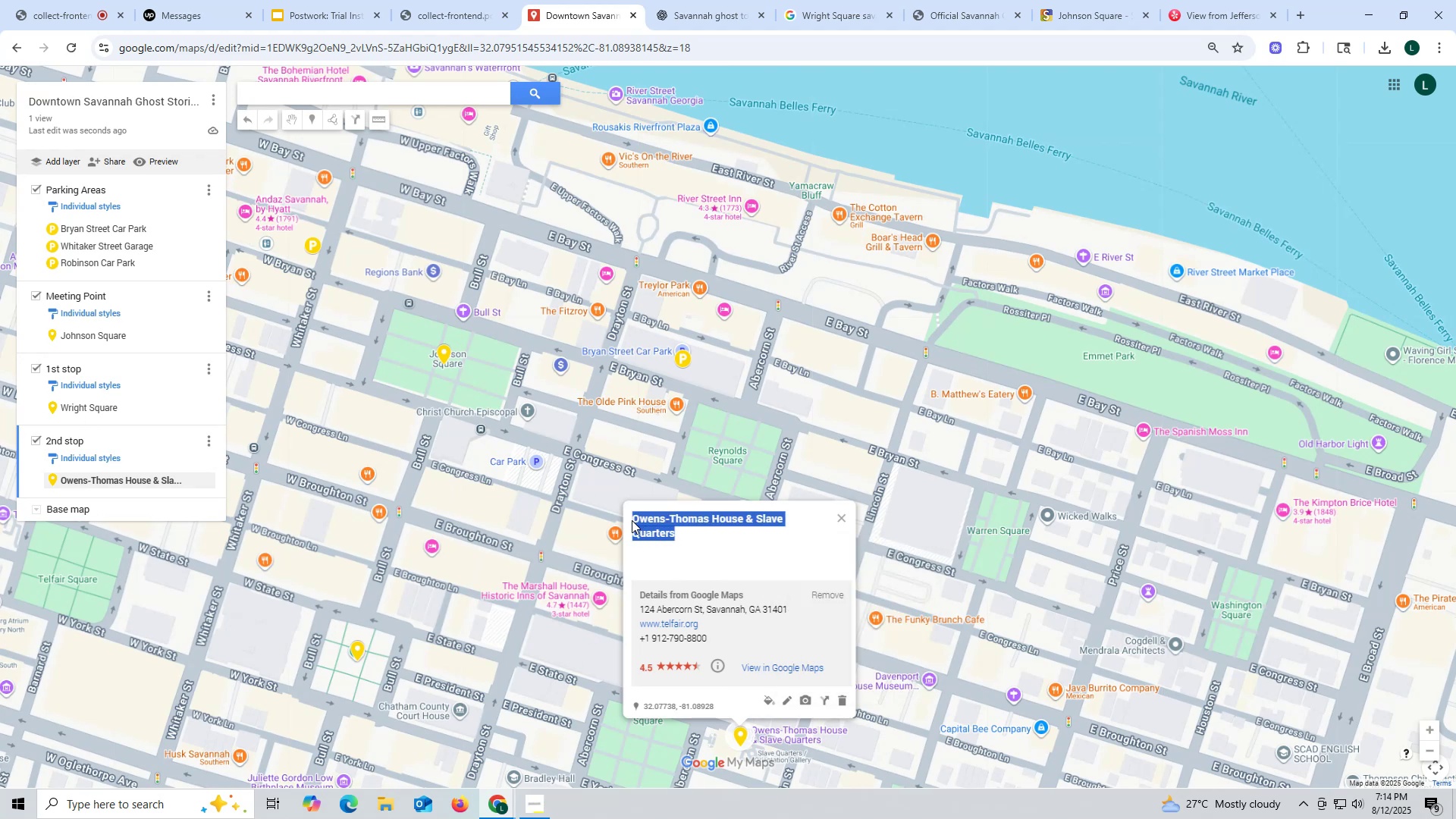 
key(Control+C)
 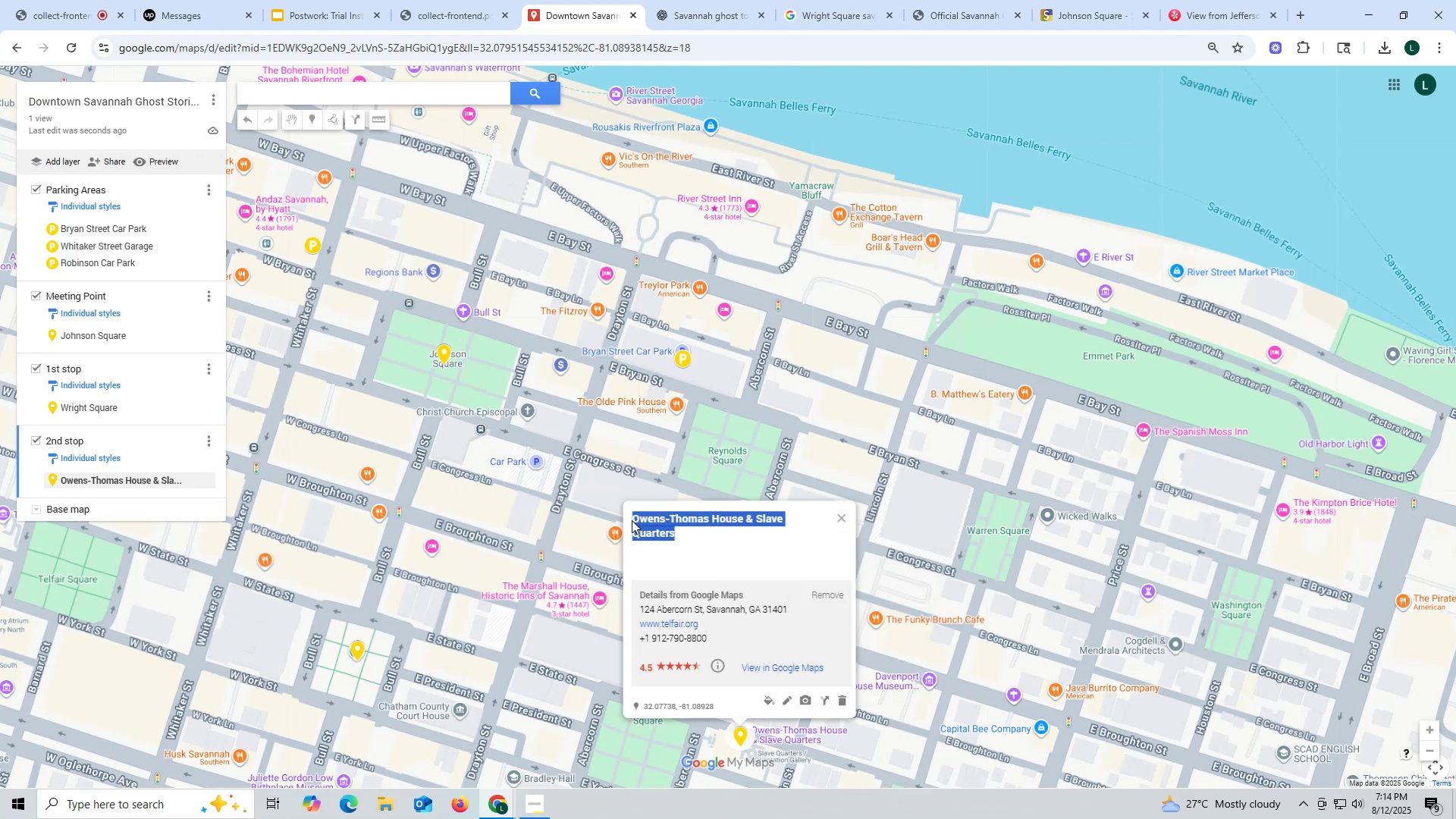 
key(Control+ControlLeft)
 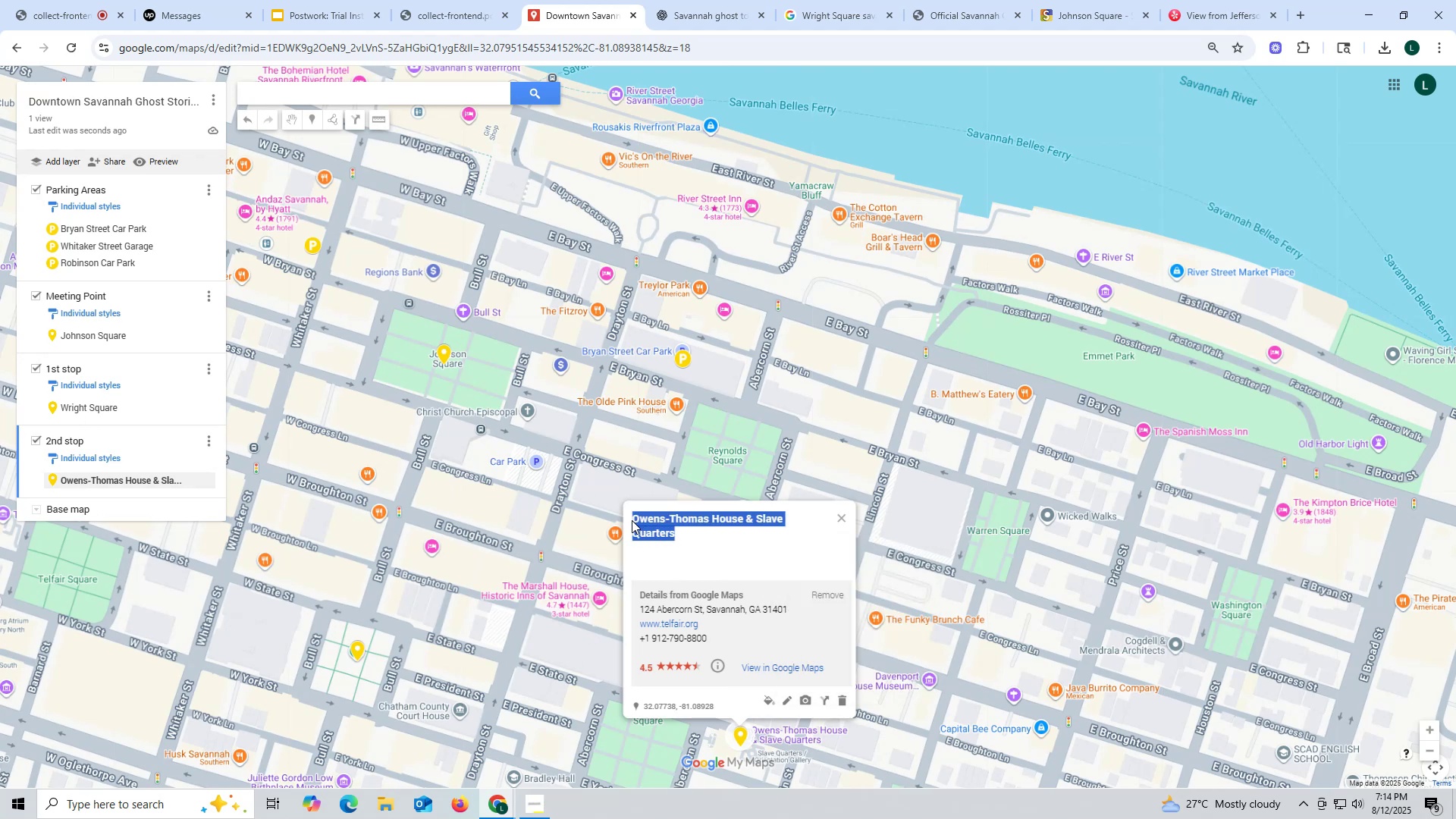 
key(Control+C)
 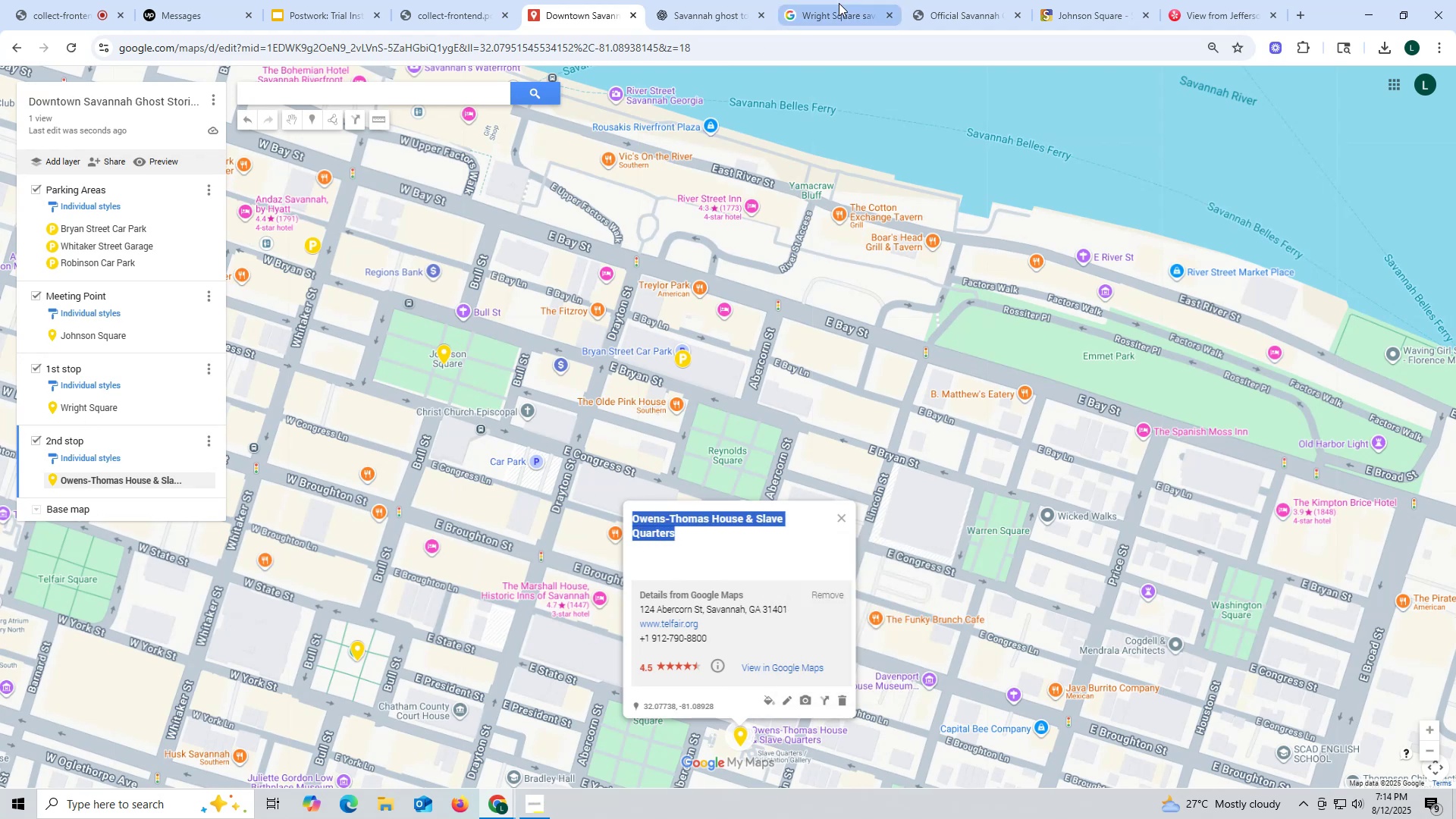 
left_click([811, 17])
 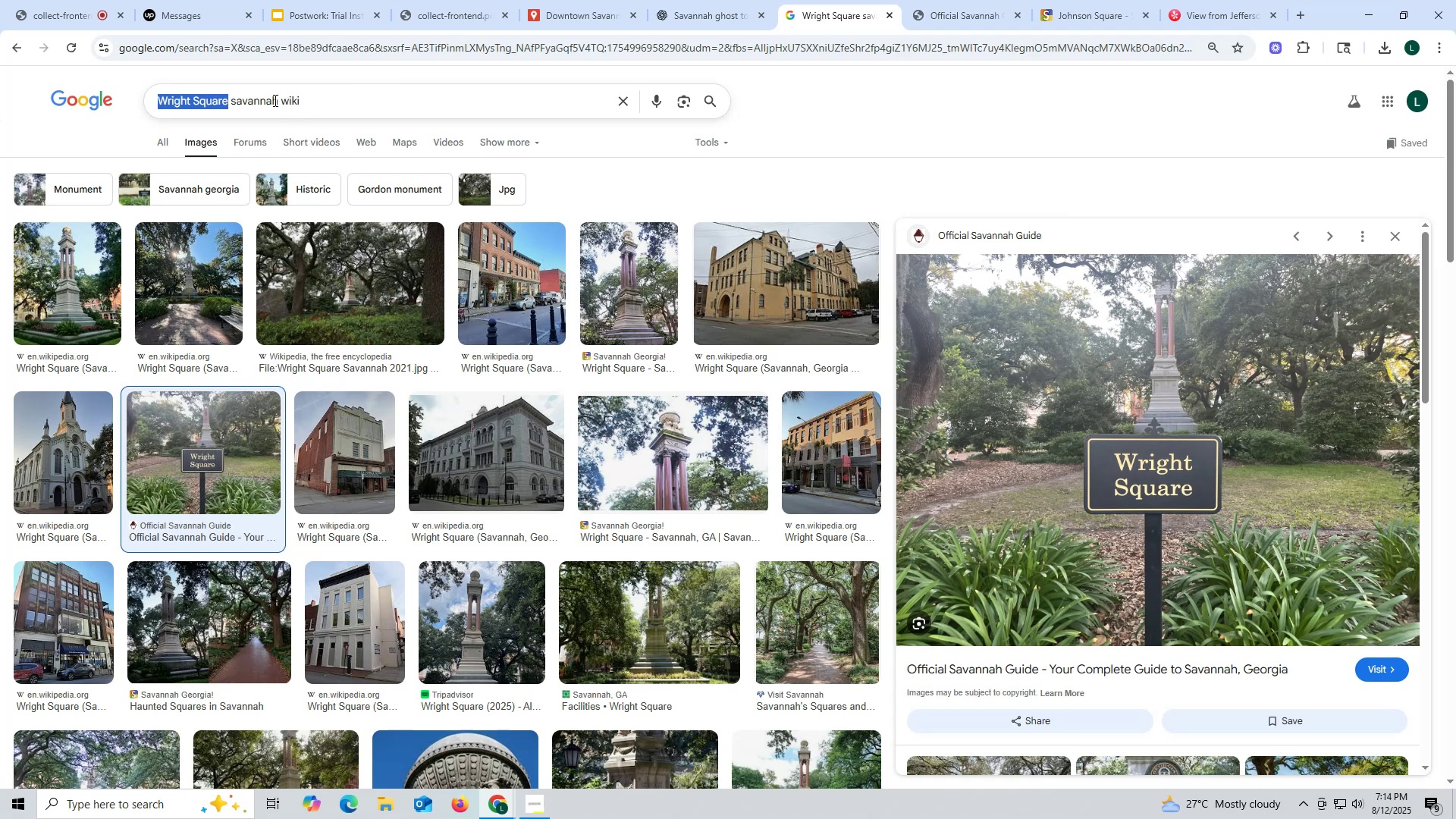 
key(Control+ControlLeft)
 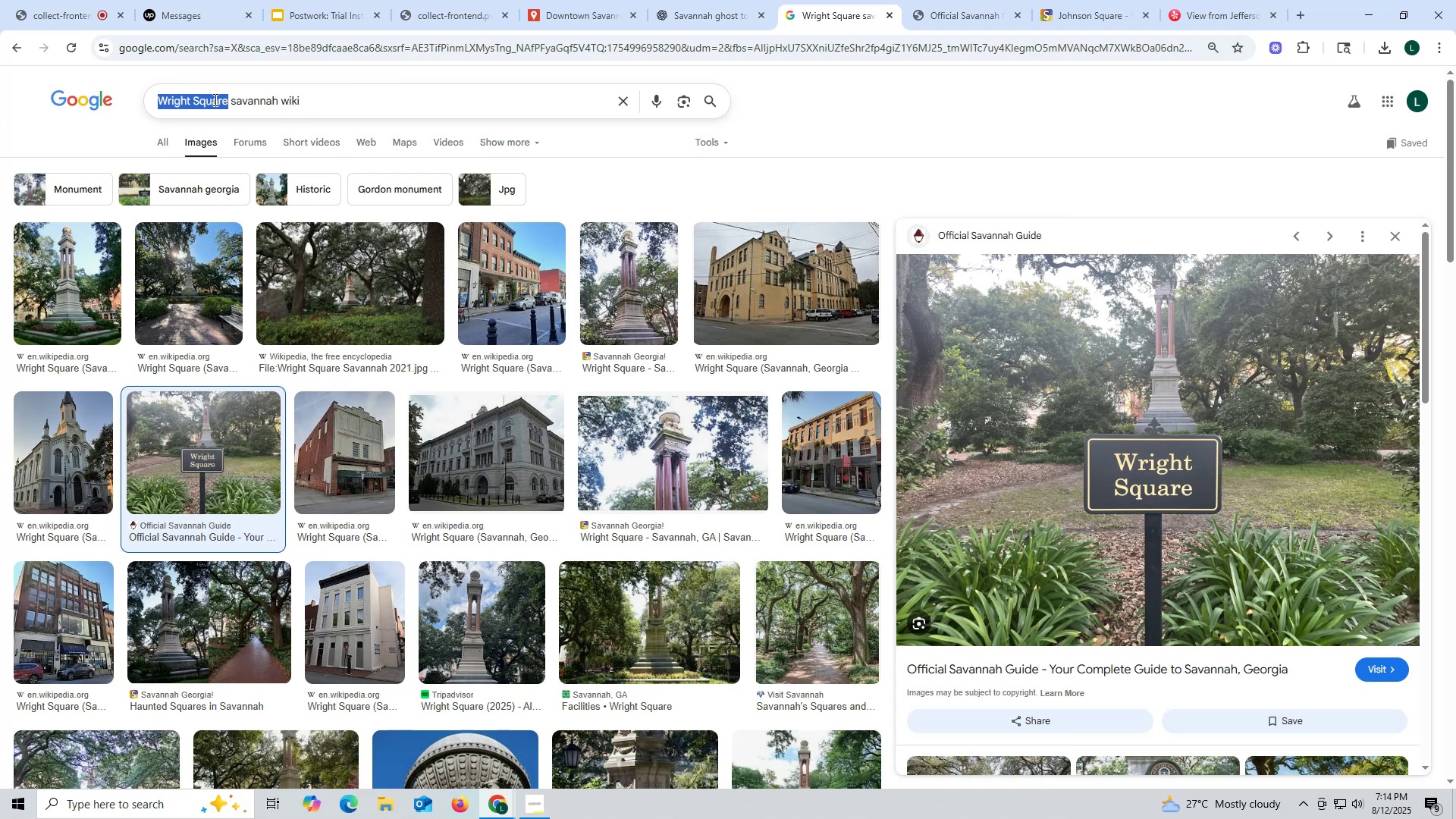 
key(Control+V)
 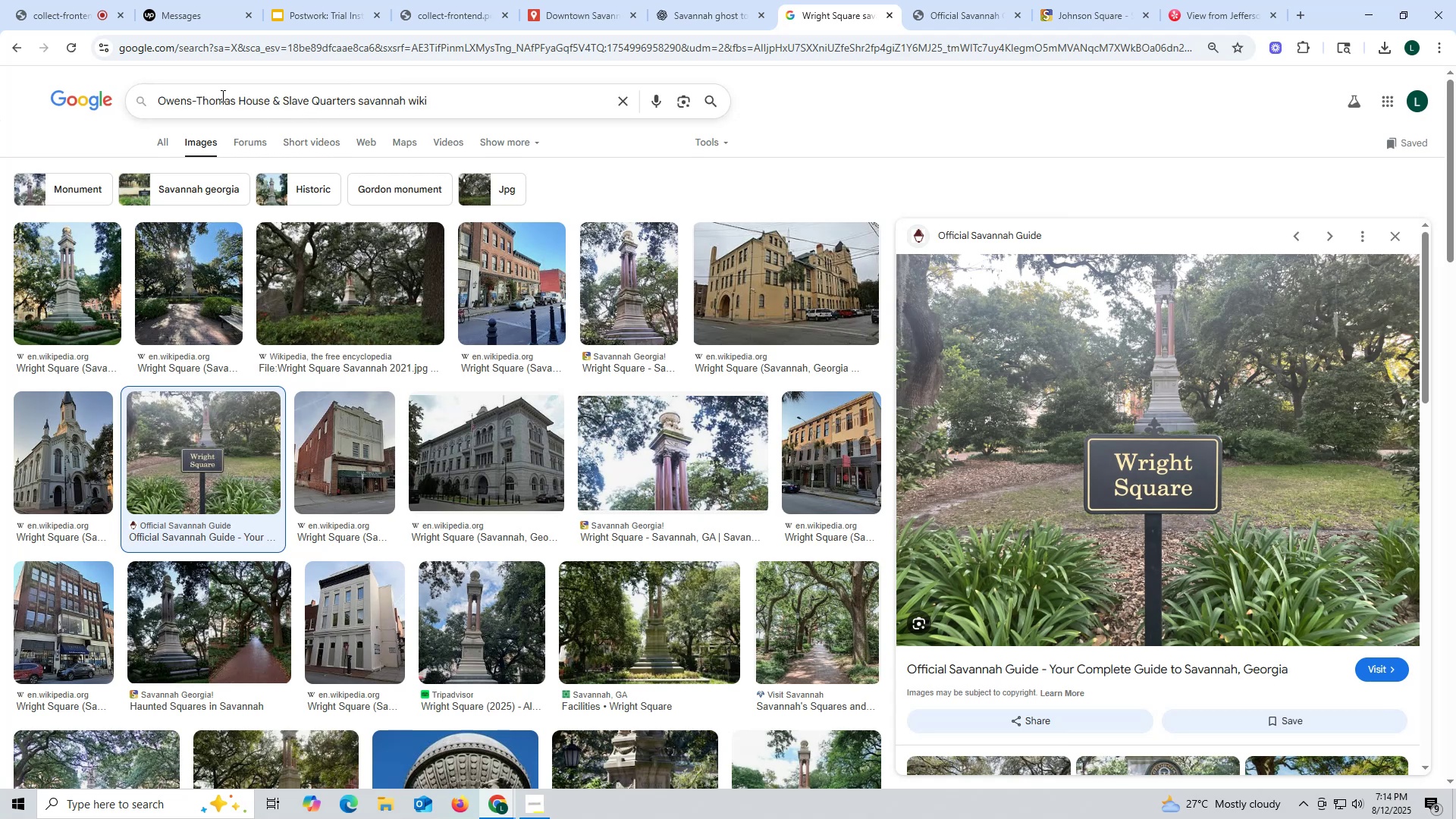 
key(Enter)
 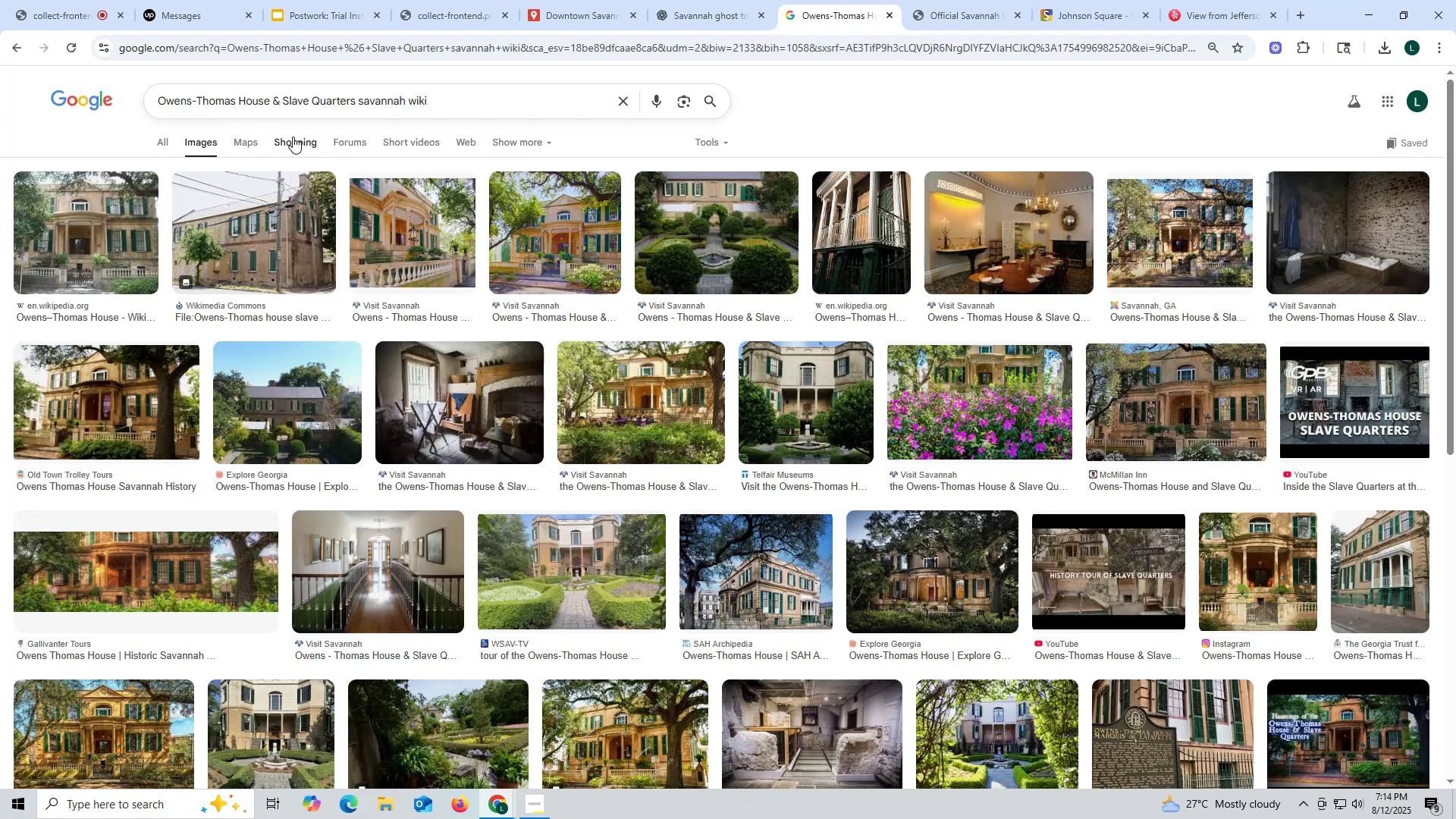 
wait(8.05)
 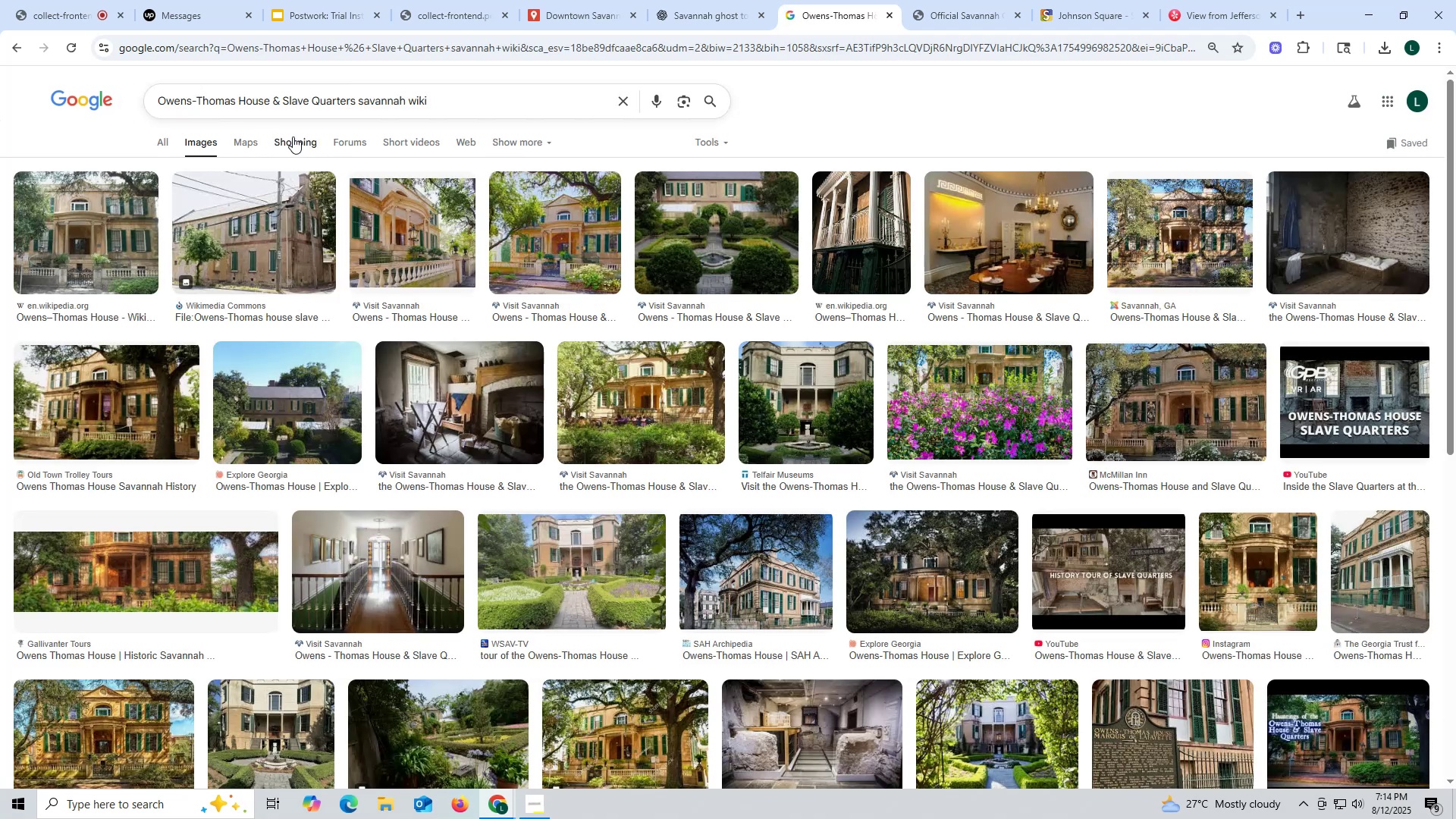 
left_click([108, 249])
 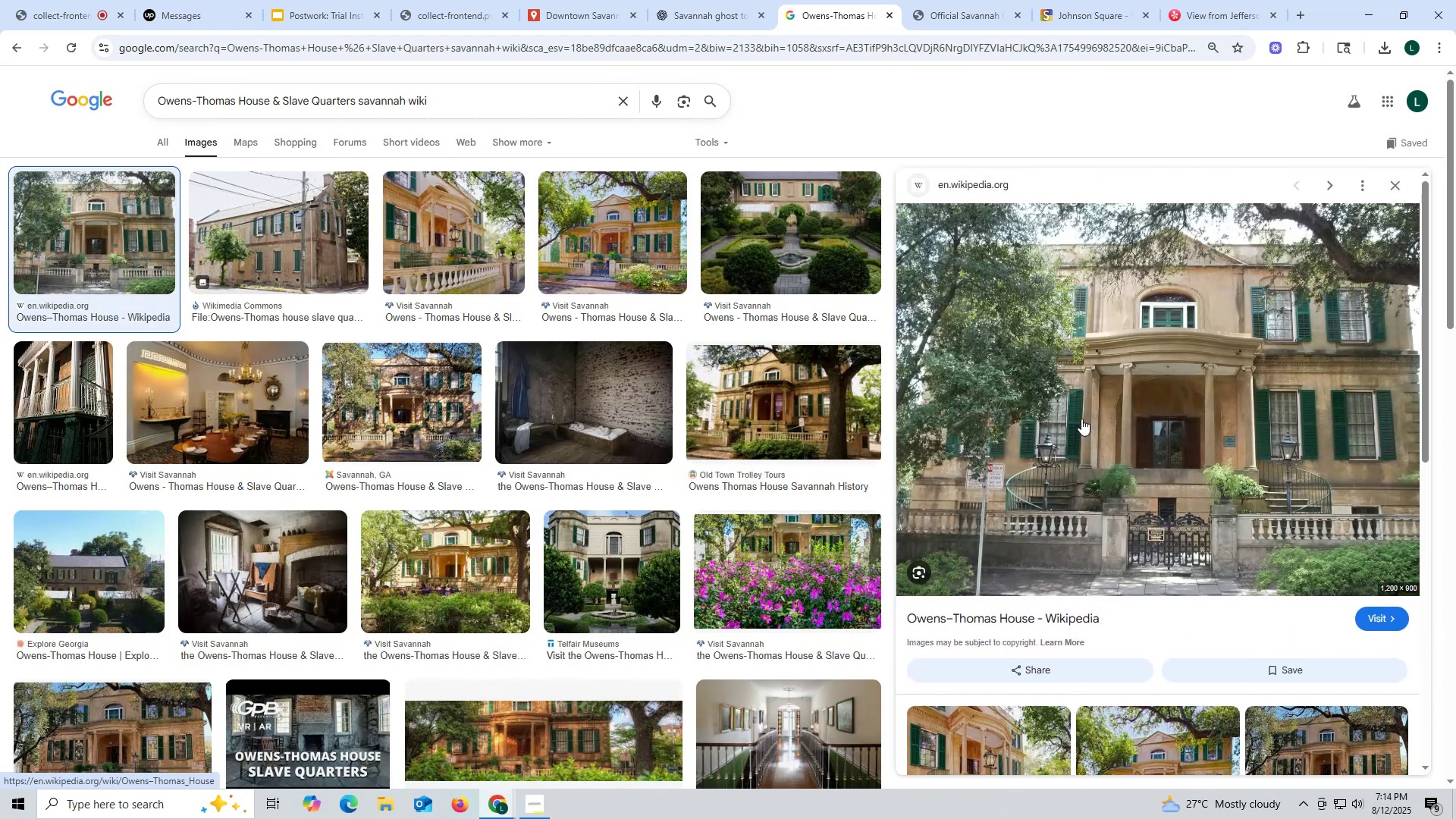 
left_click([1081, 419])
 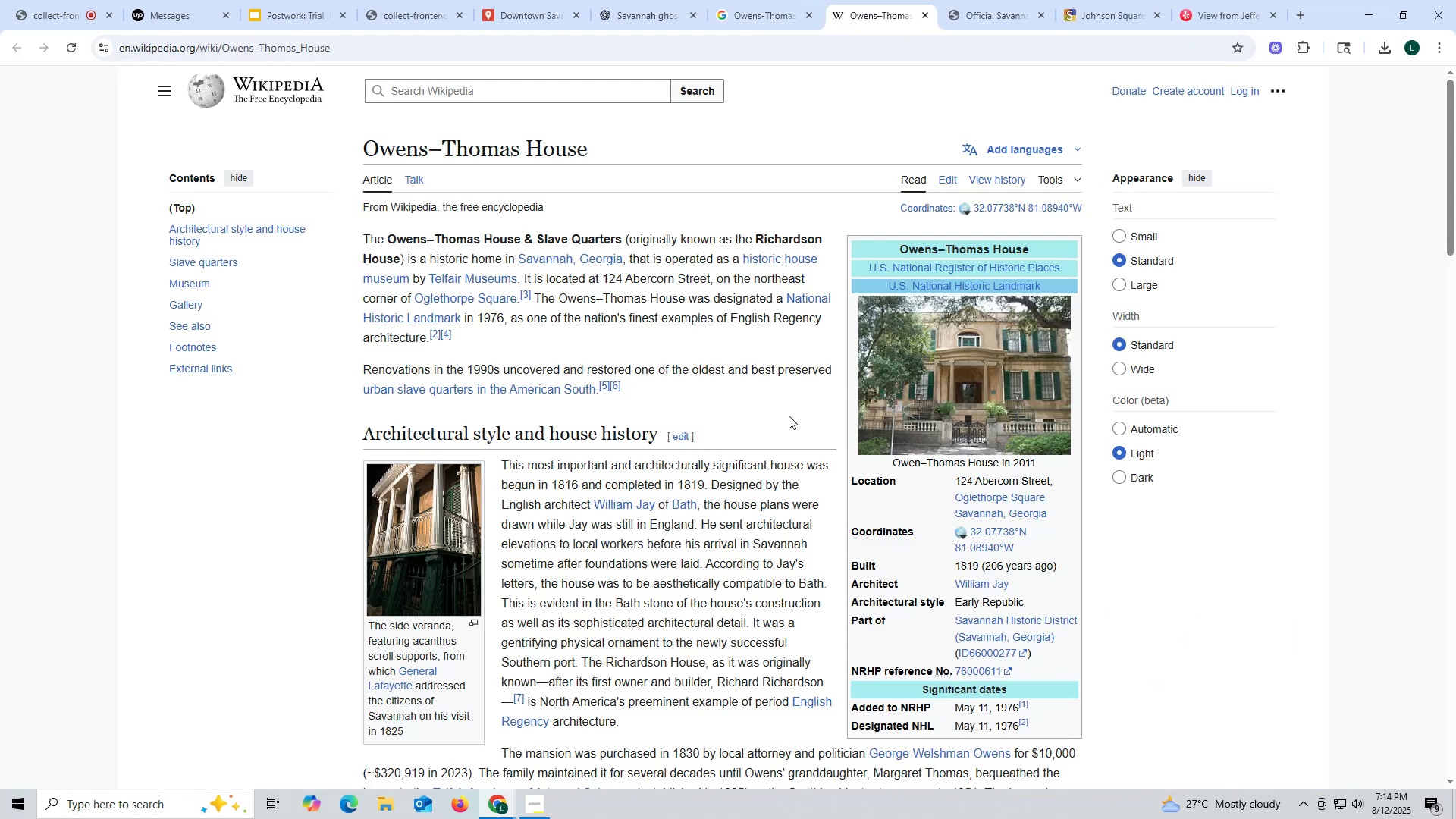 
left_click([968, 359])
 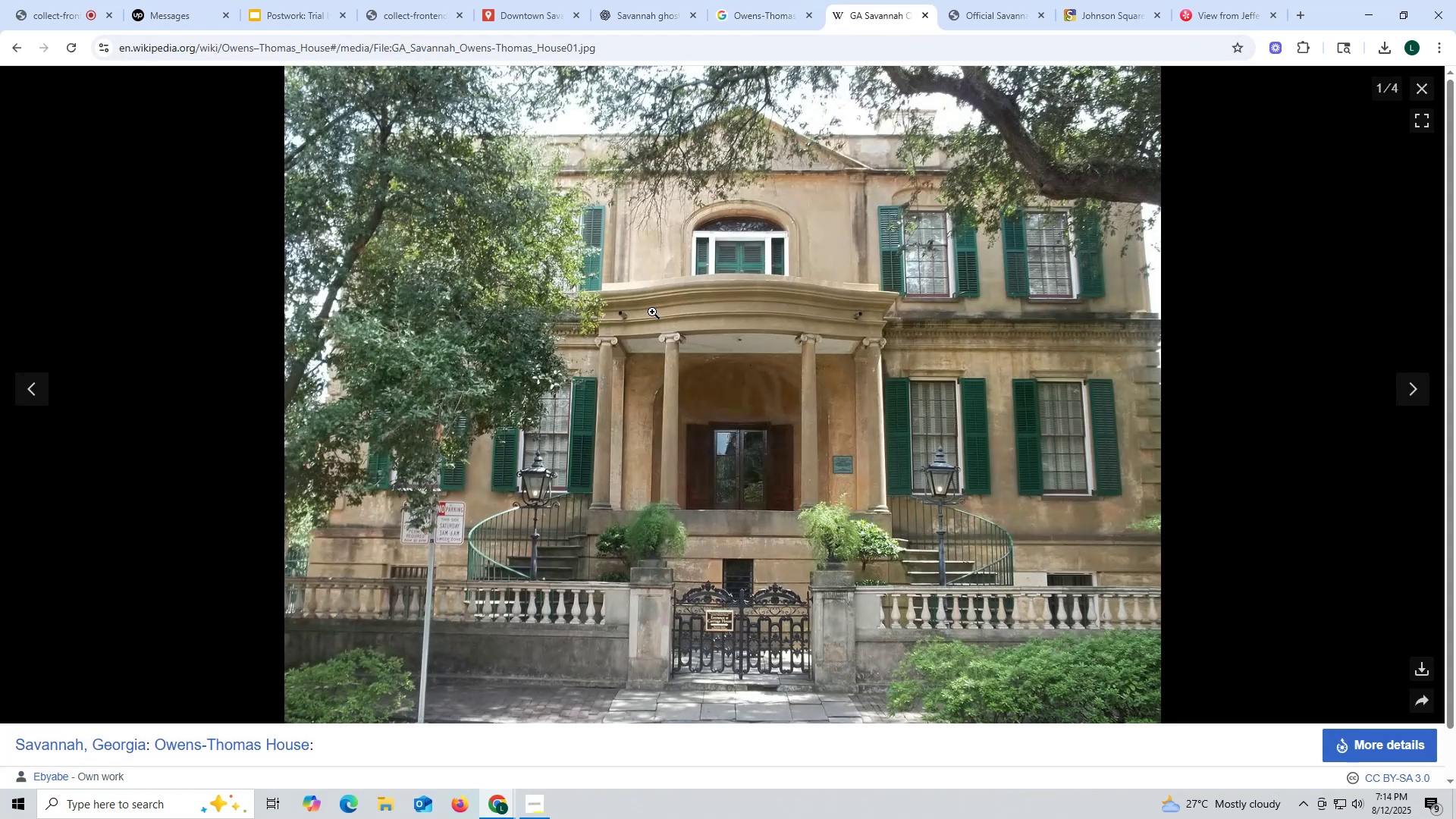 
right_click([652, 312])
 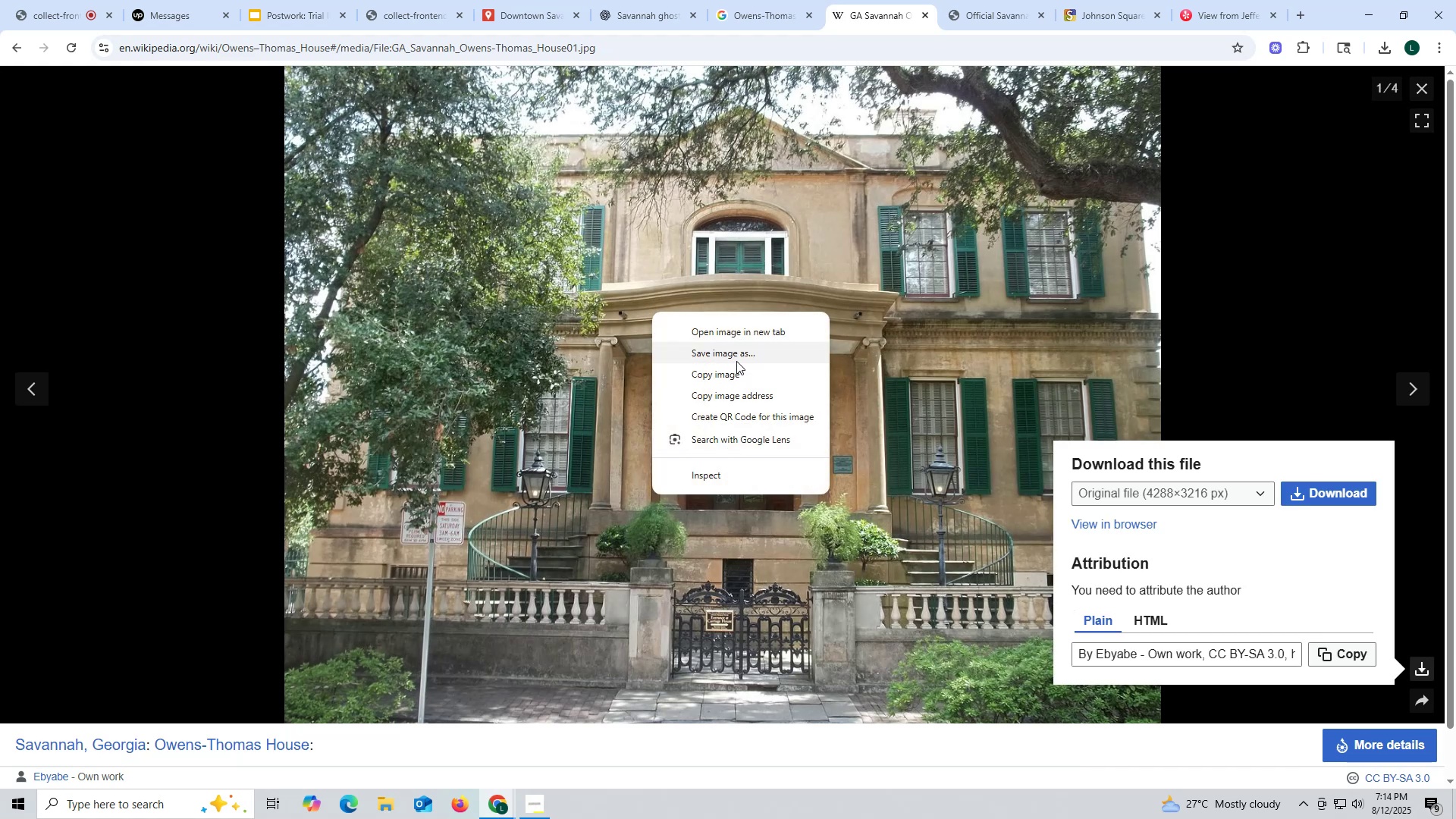 
left_click([737, 358])
 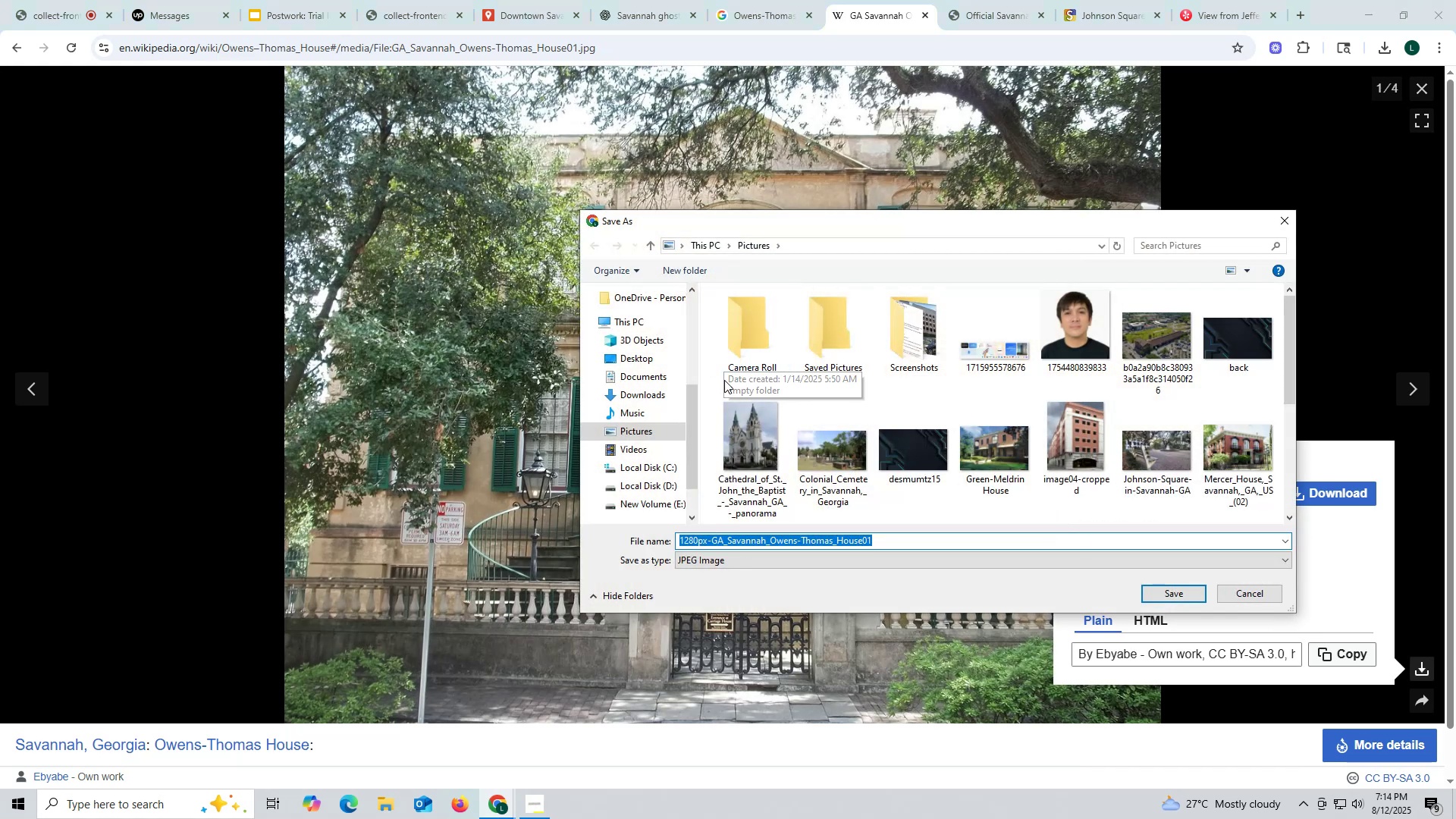 
mouse_move([1170, 585])
 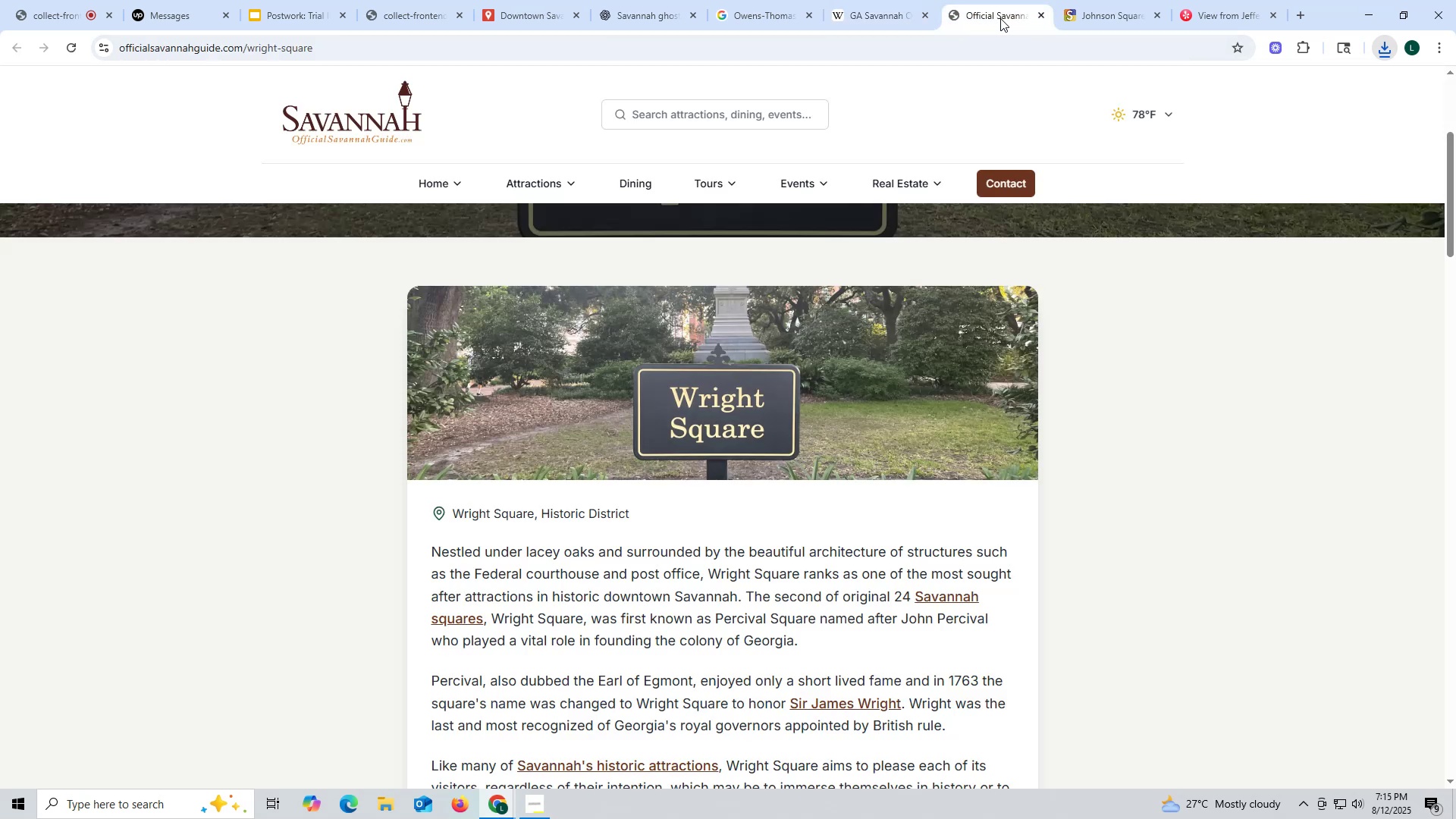 
wait(5.24)
 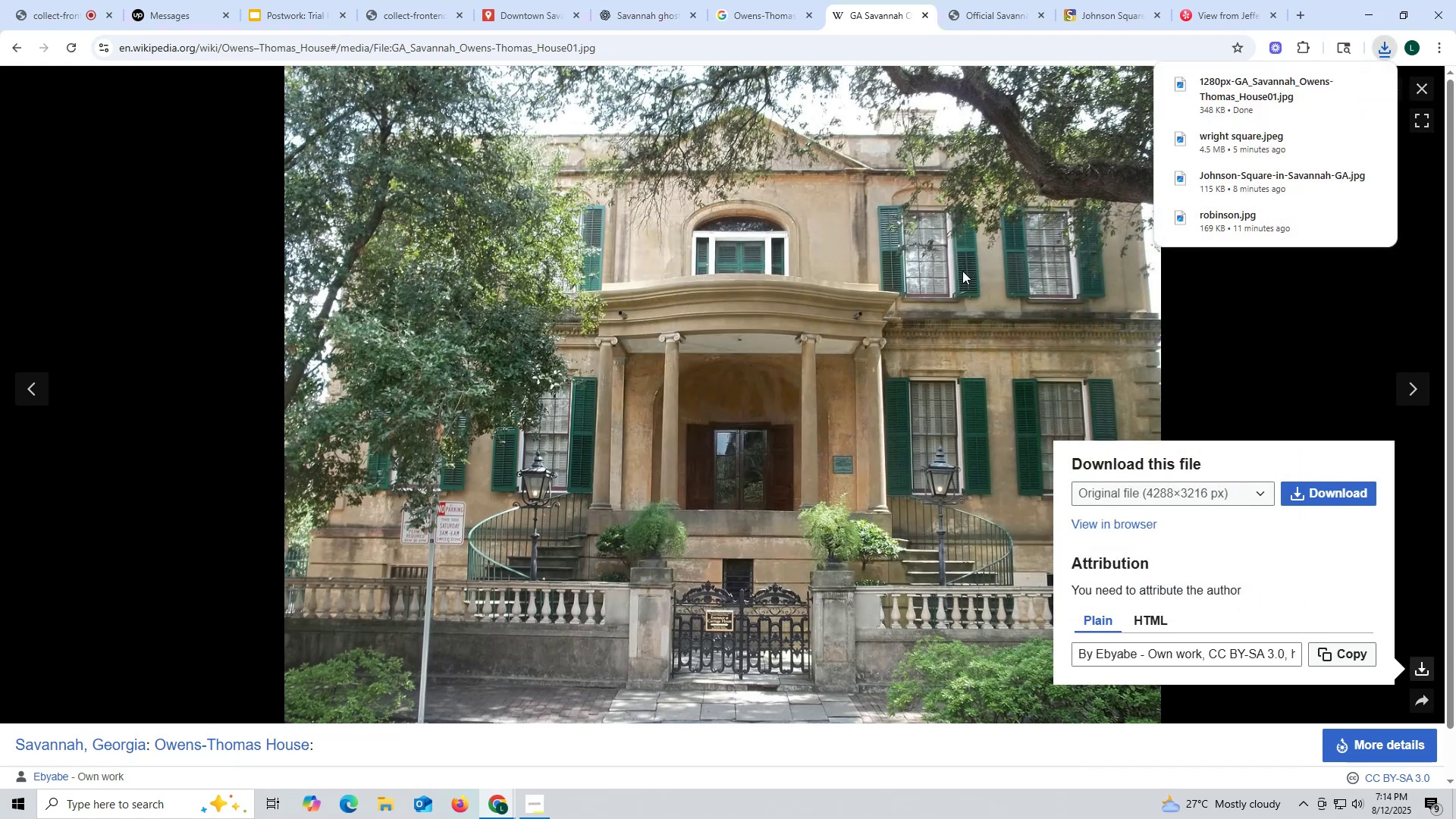 
left_click([1043, 16])
 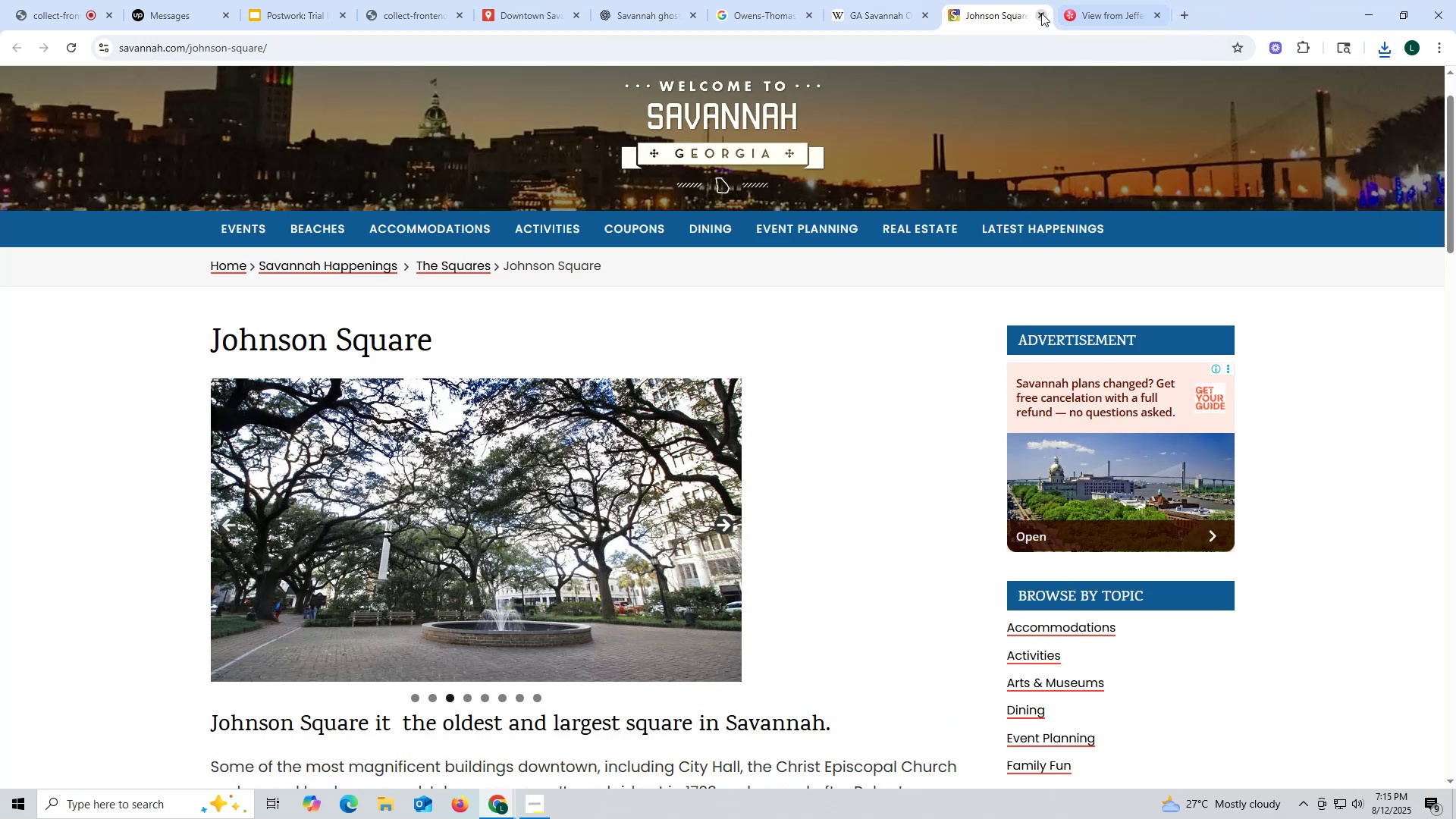 
left_click([1039, 13])
 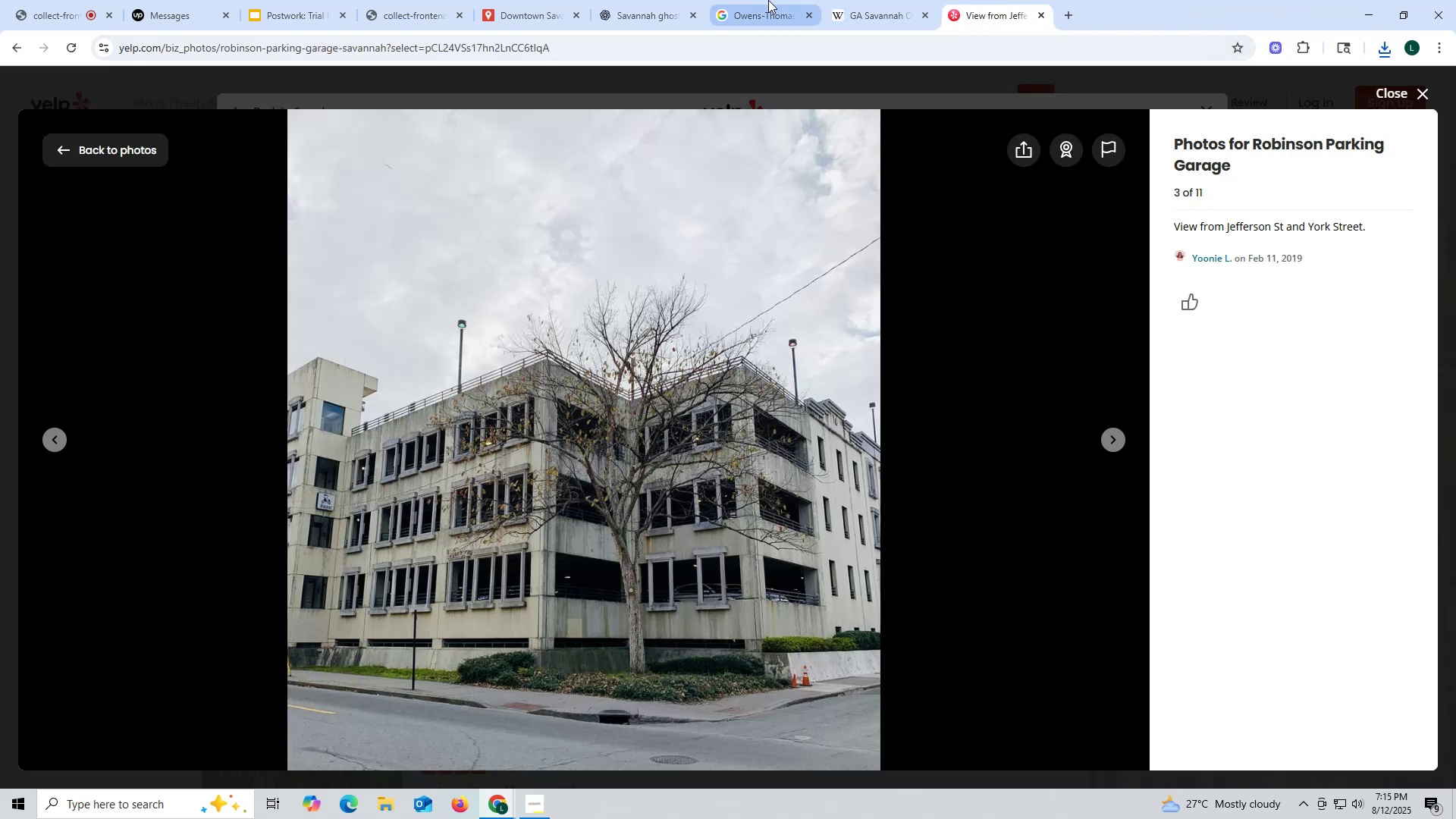 
mouse_move([637, 17])
 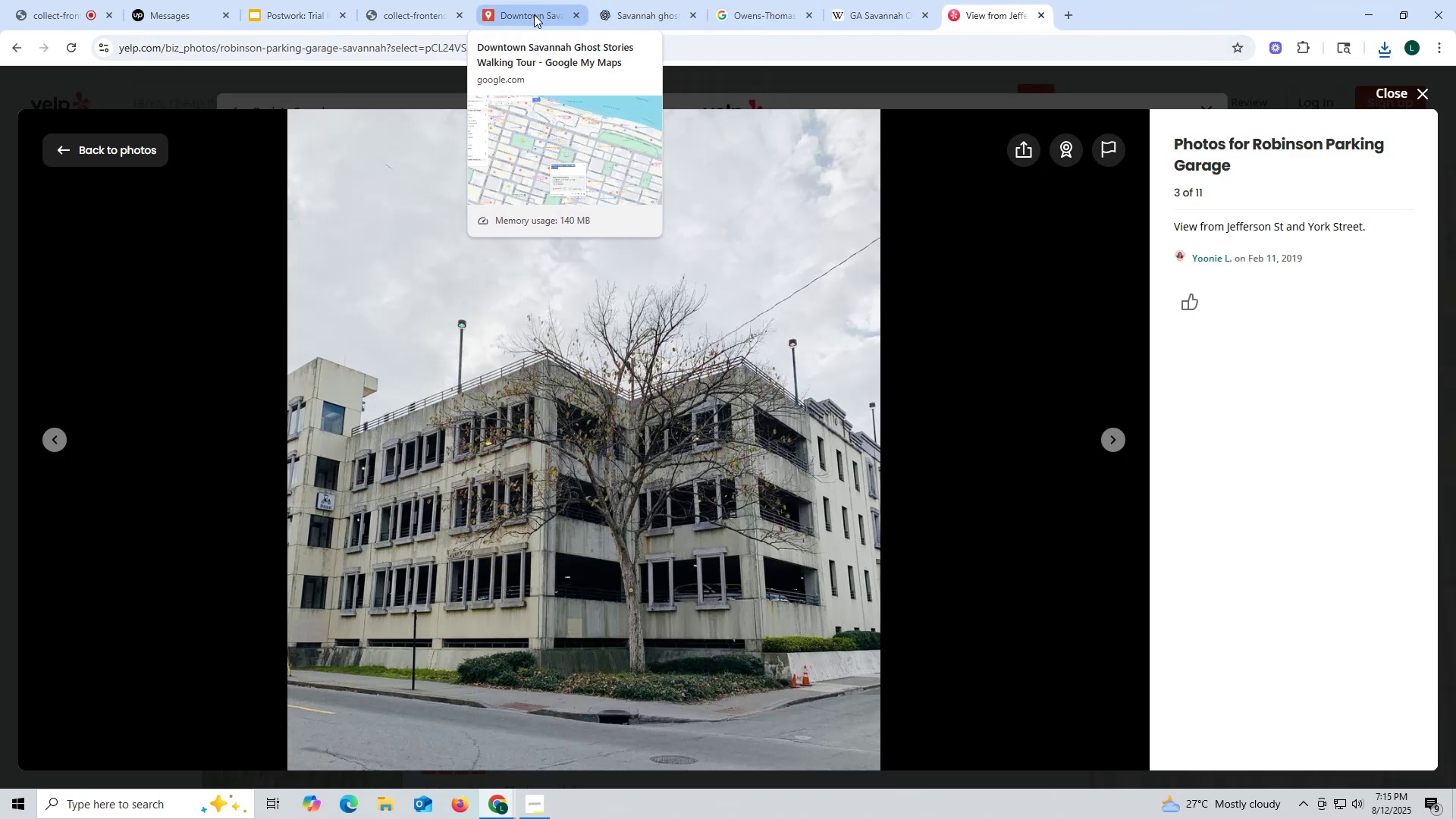 
left_click([534, 15])
 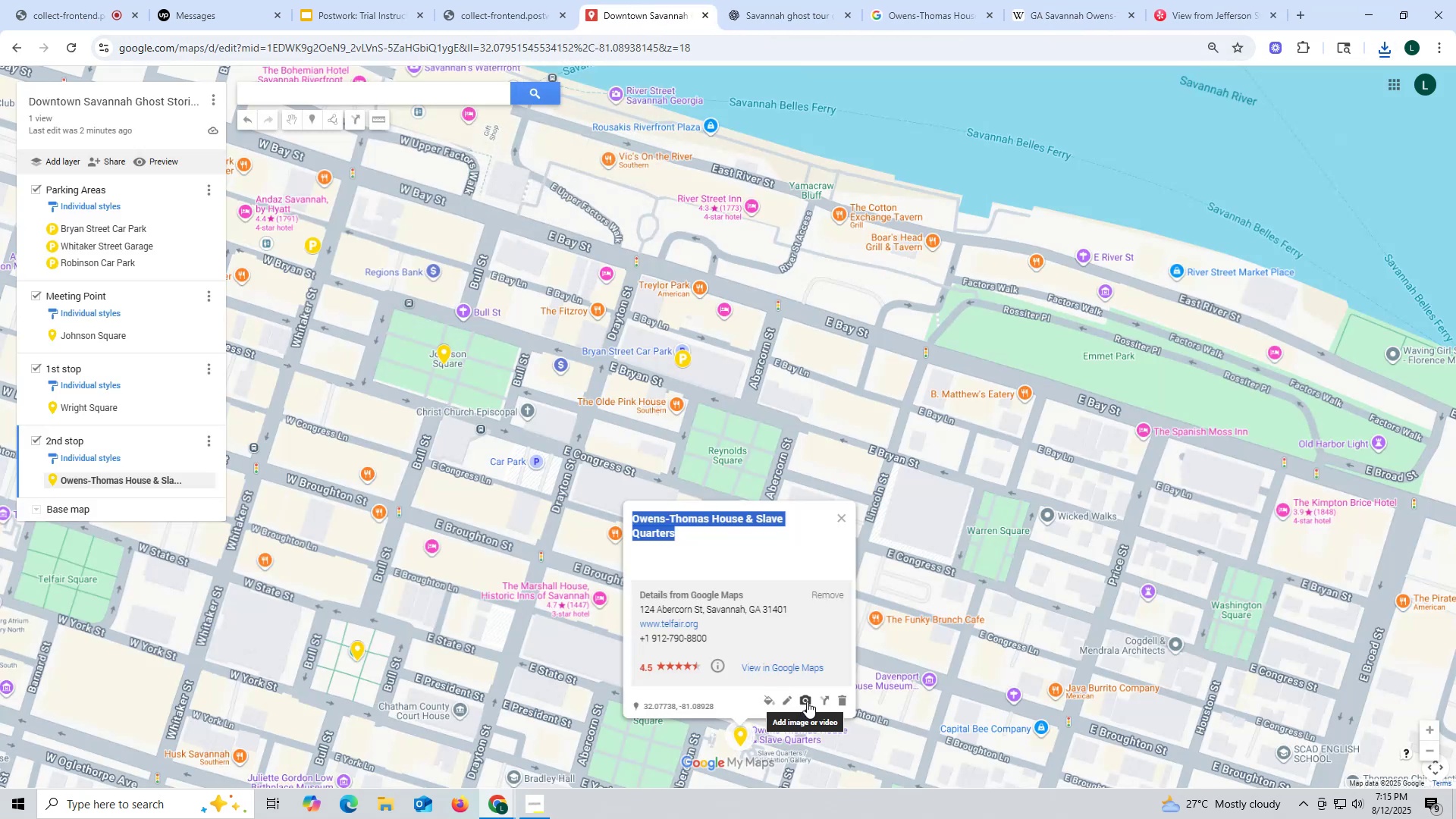 
left_click([807, 701])
 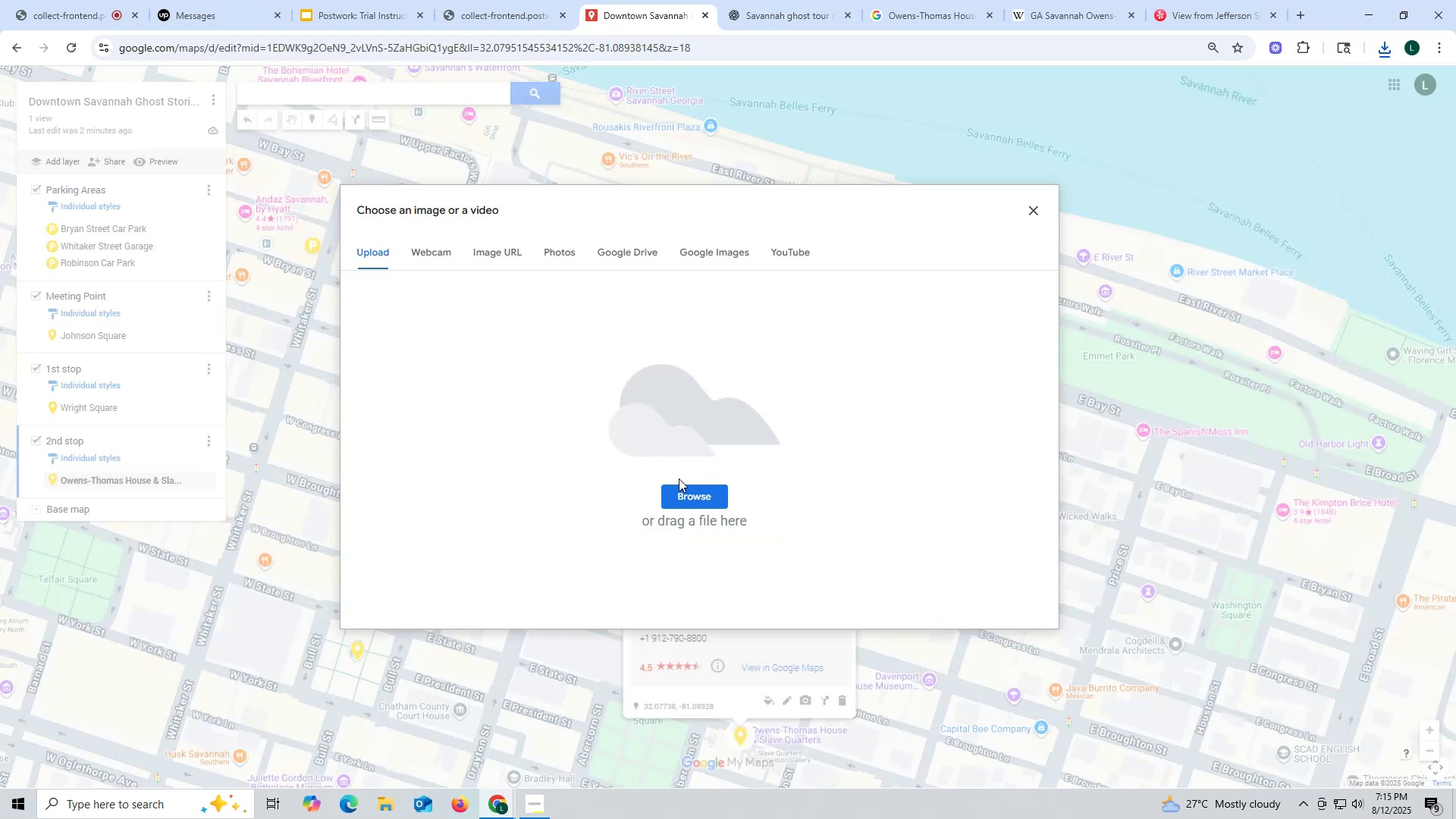 
wait(6.85)
 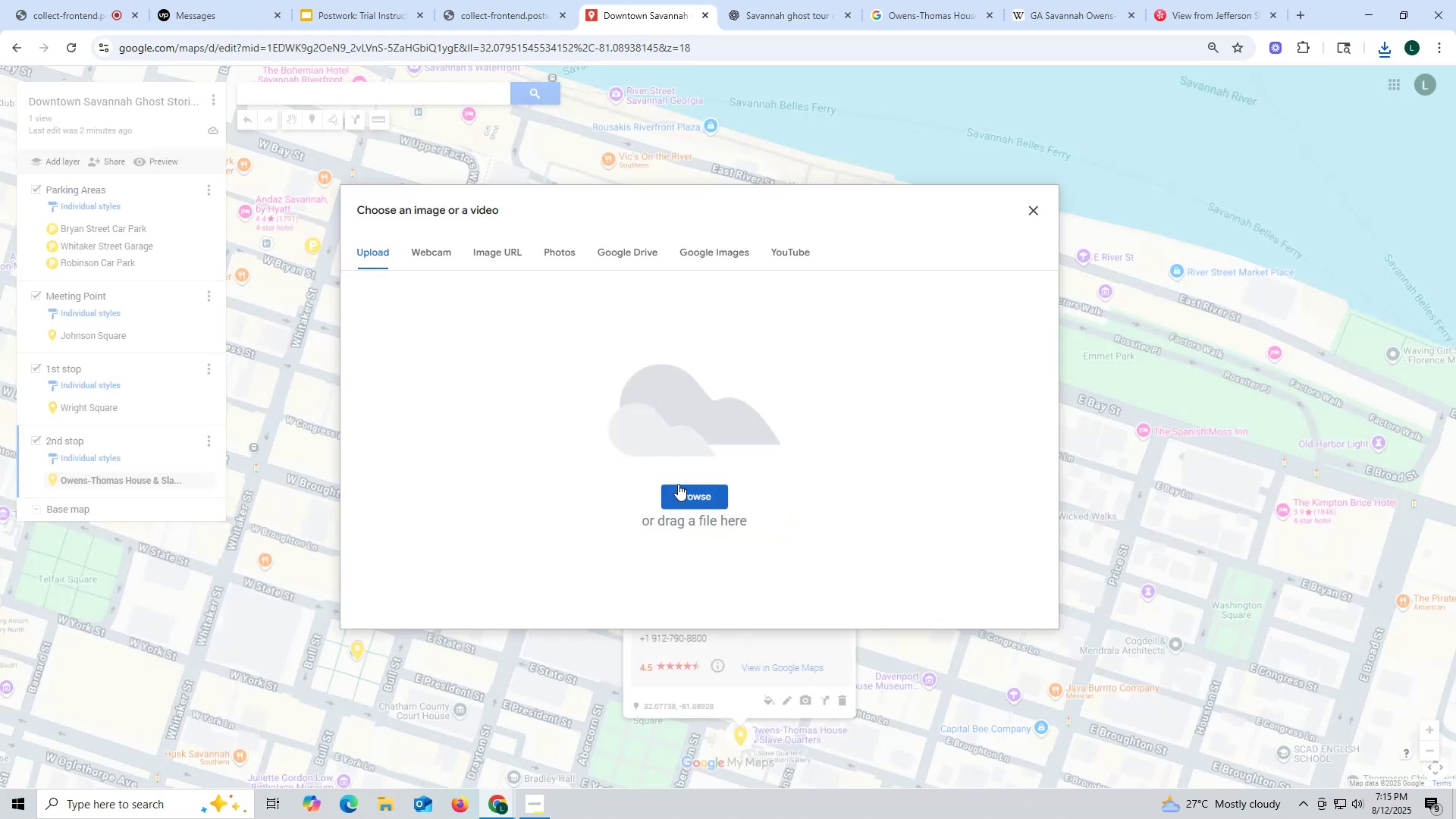 
left_click([680, 491])
 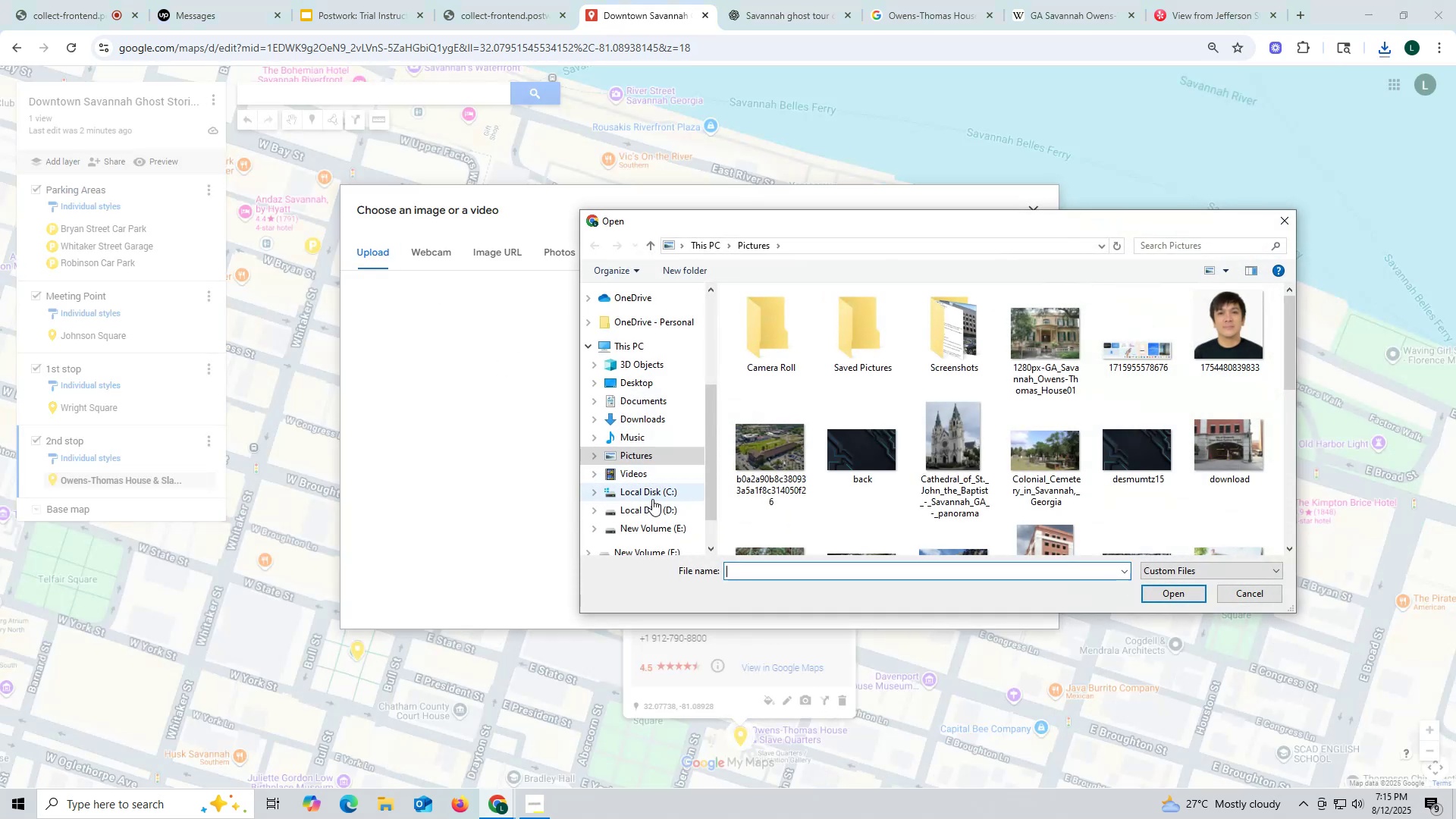 
scroll: coordinate [1019, 476], scroll_direction: down, amount: 6.0
 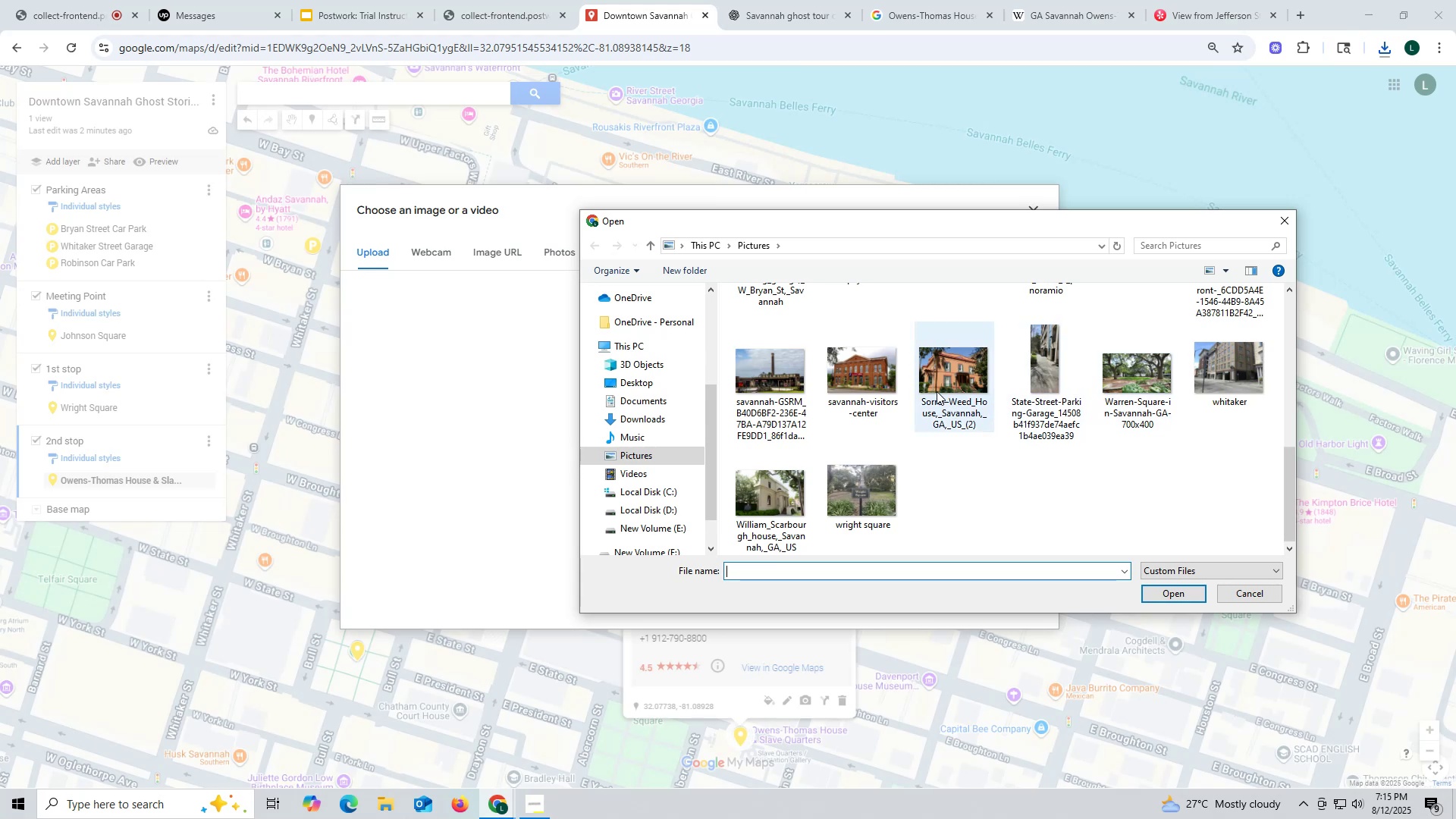 
scroll: coordinate [1076, 505], scroll_direction: up, amount: 6.0
 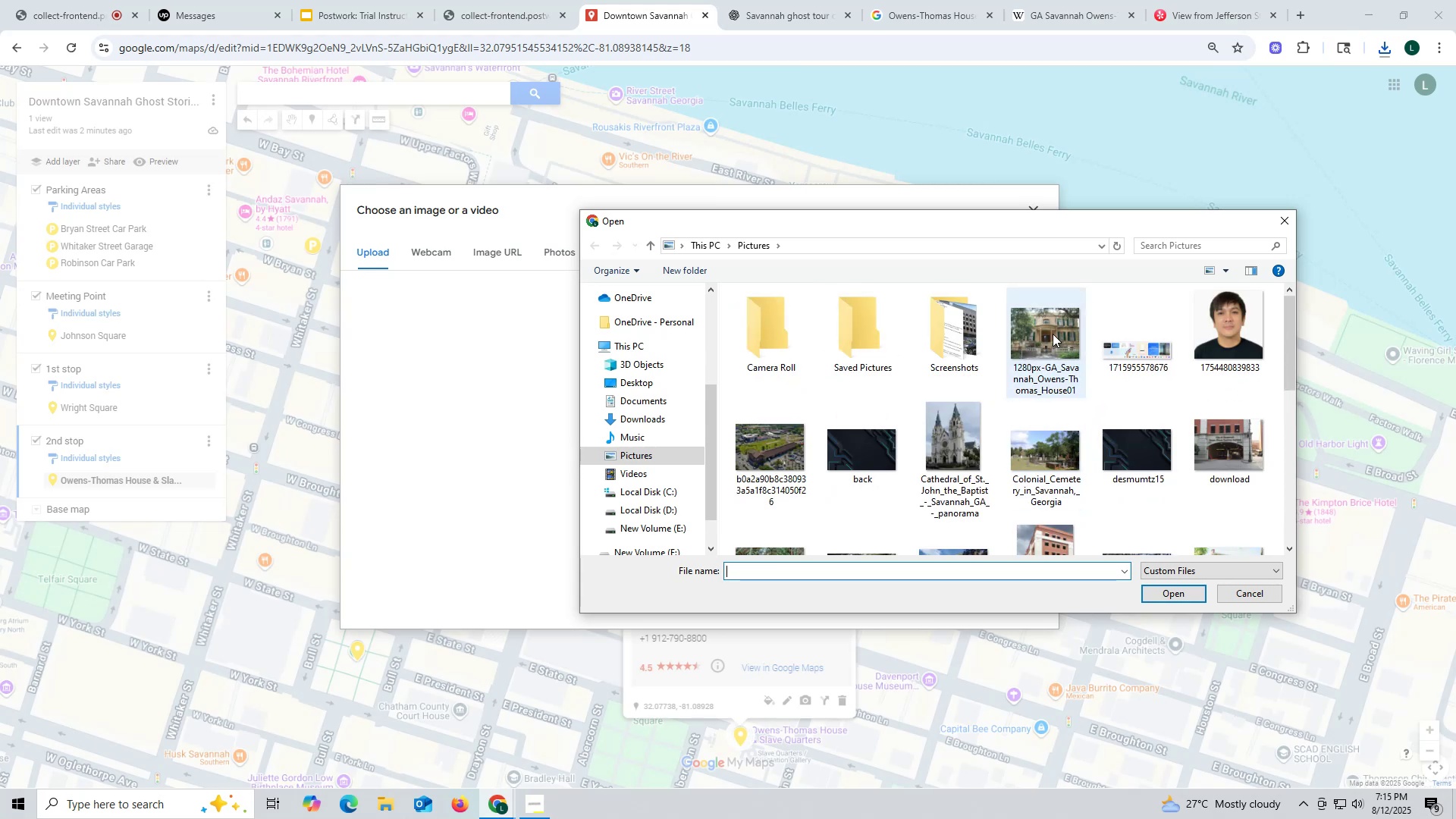 
left_click([1053, 334])
 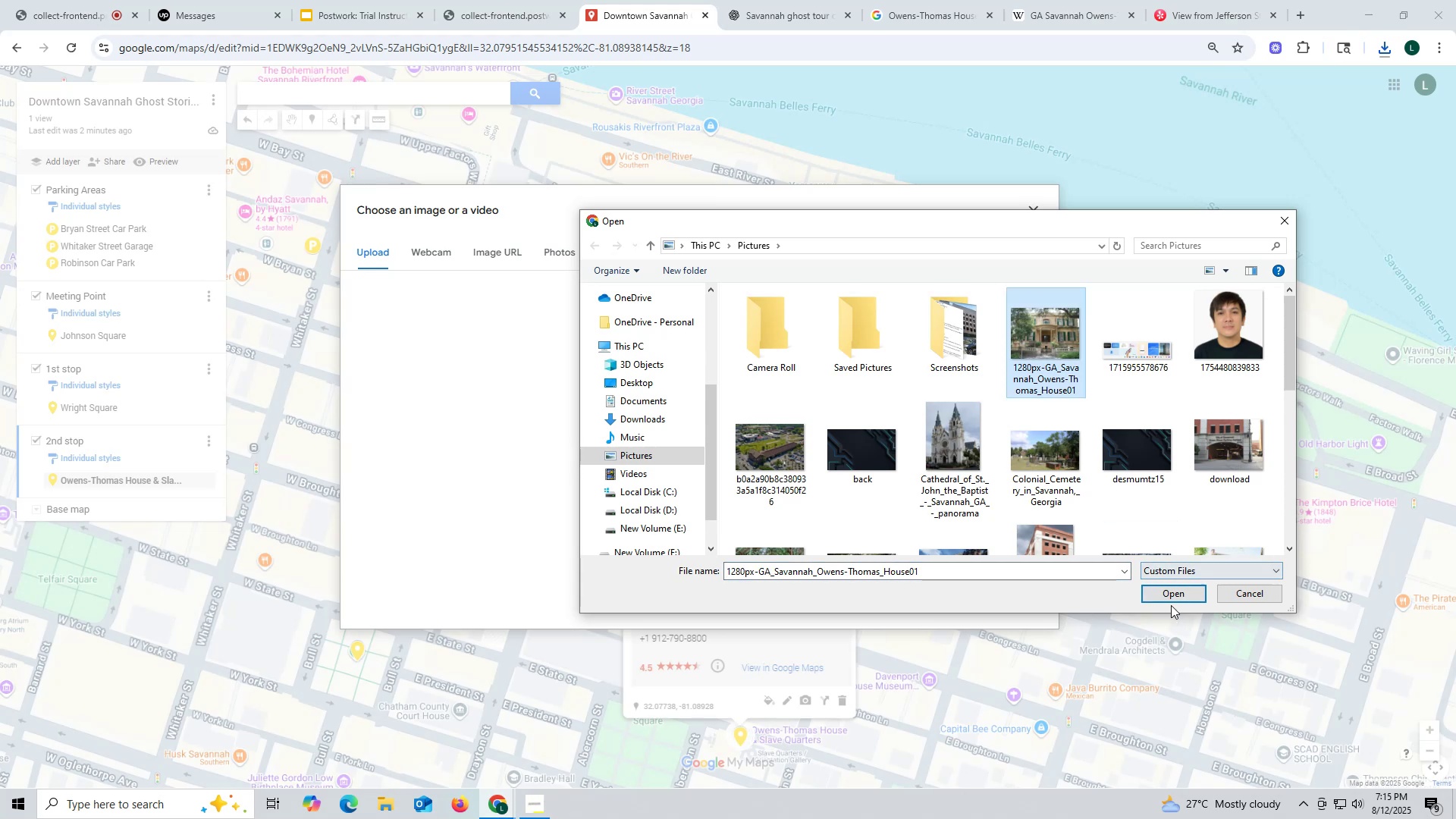 
left_click([1171, 594])
 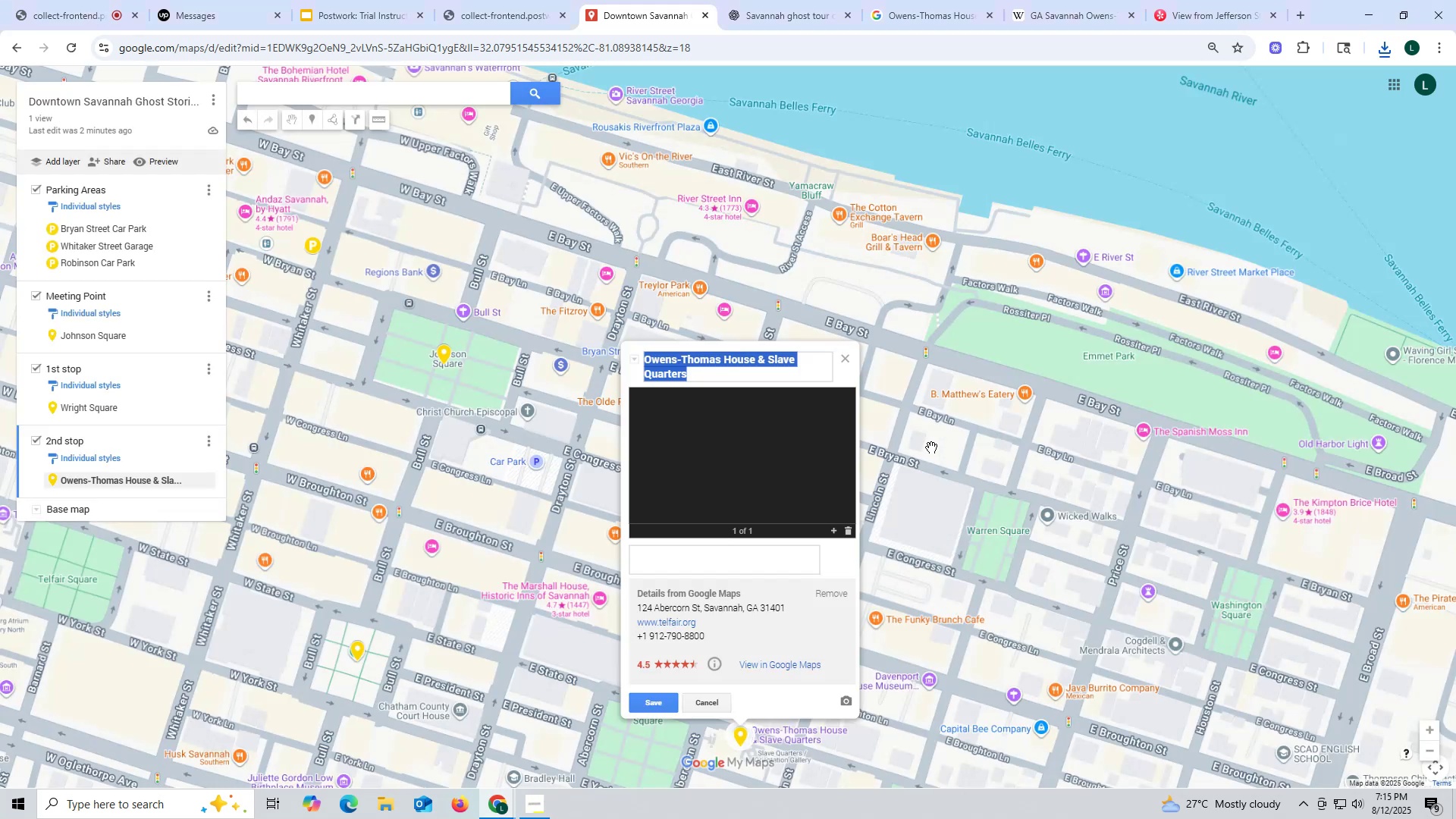 
mouse_move([908, 463])
 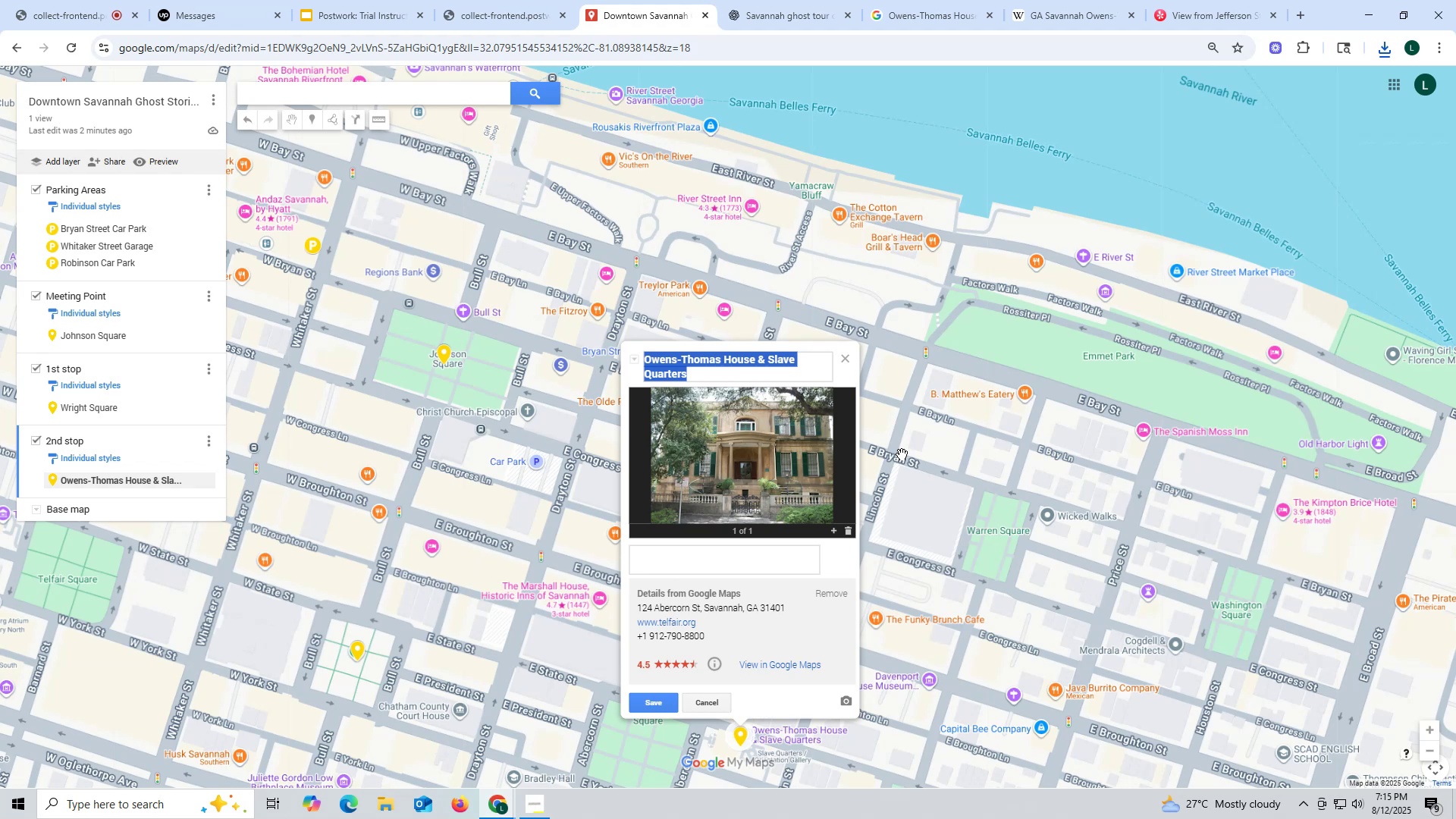 
wait(7.37)
 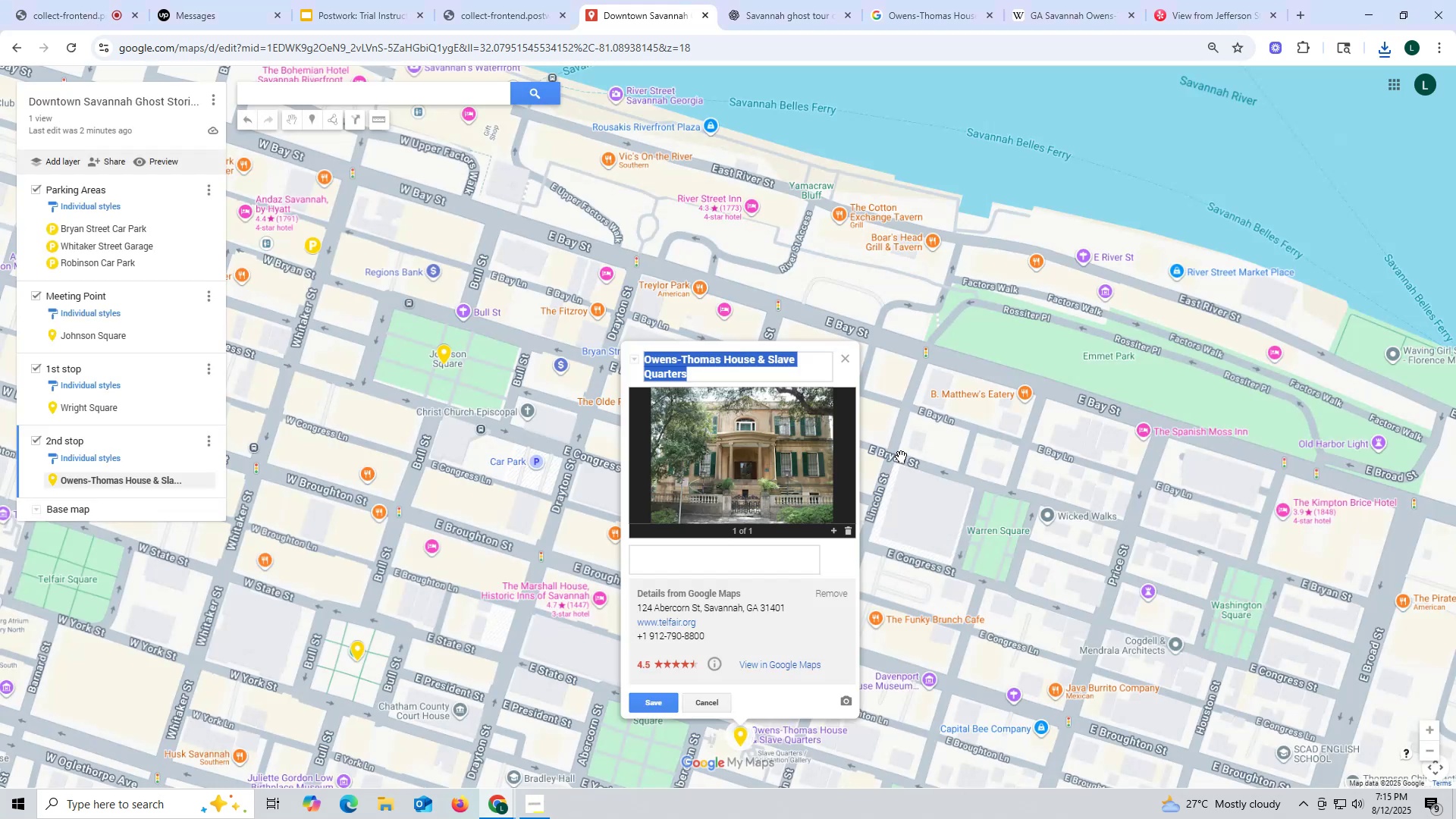 
left_click([667, 706])
 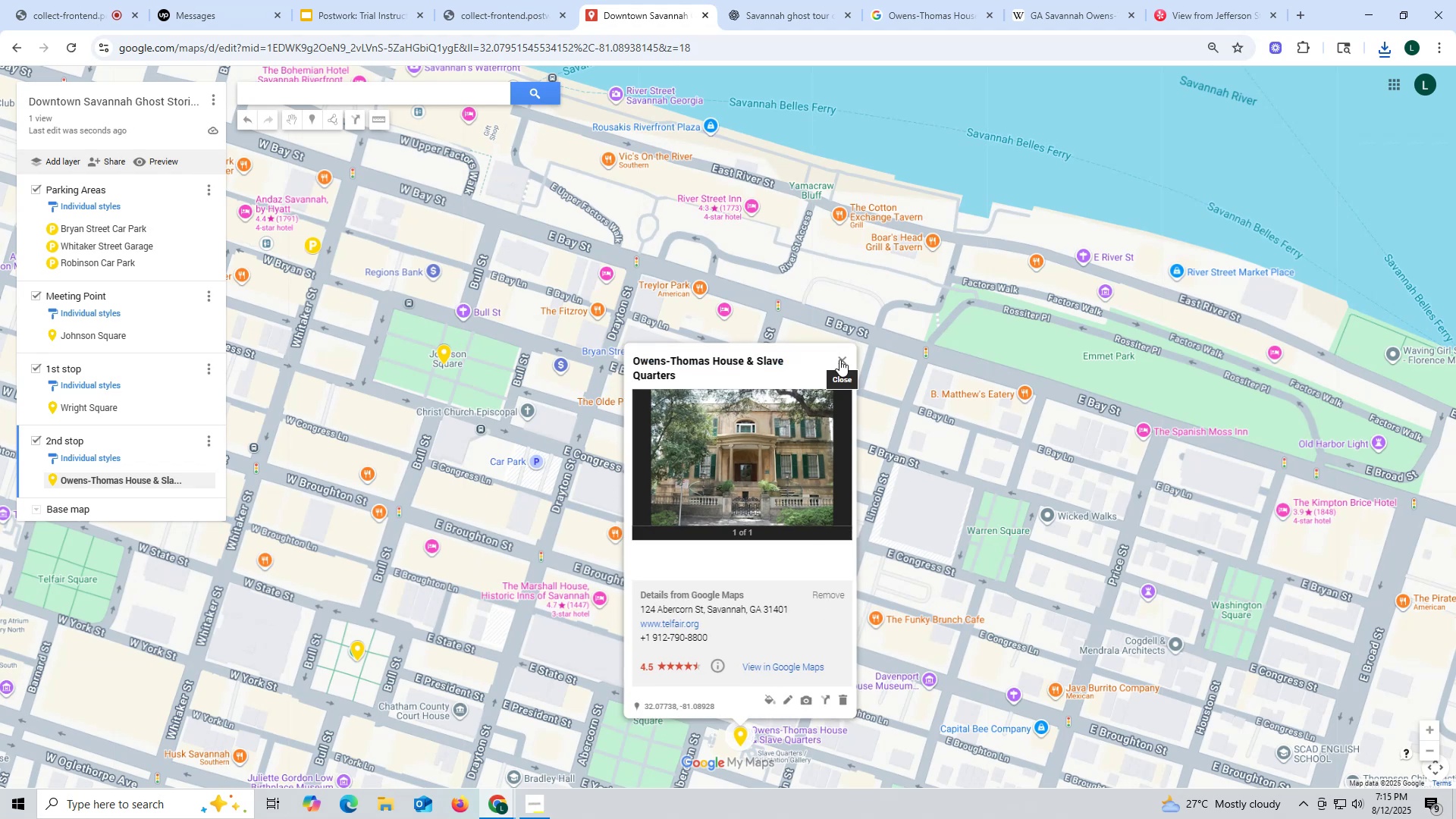 
left_click([839, 359])
 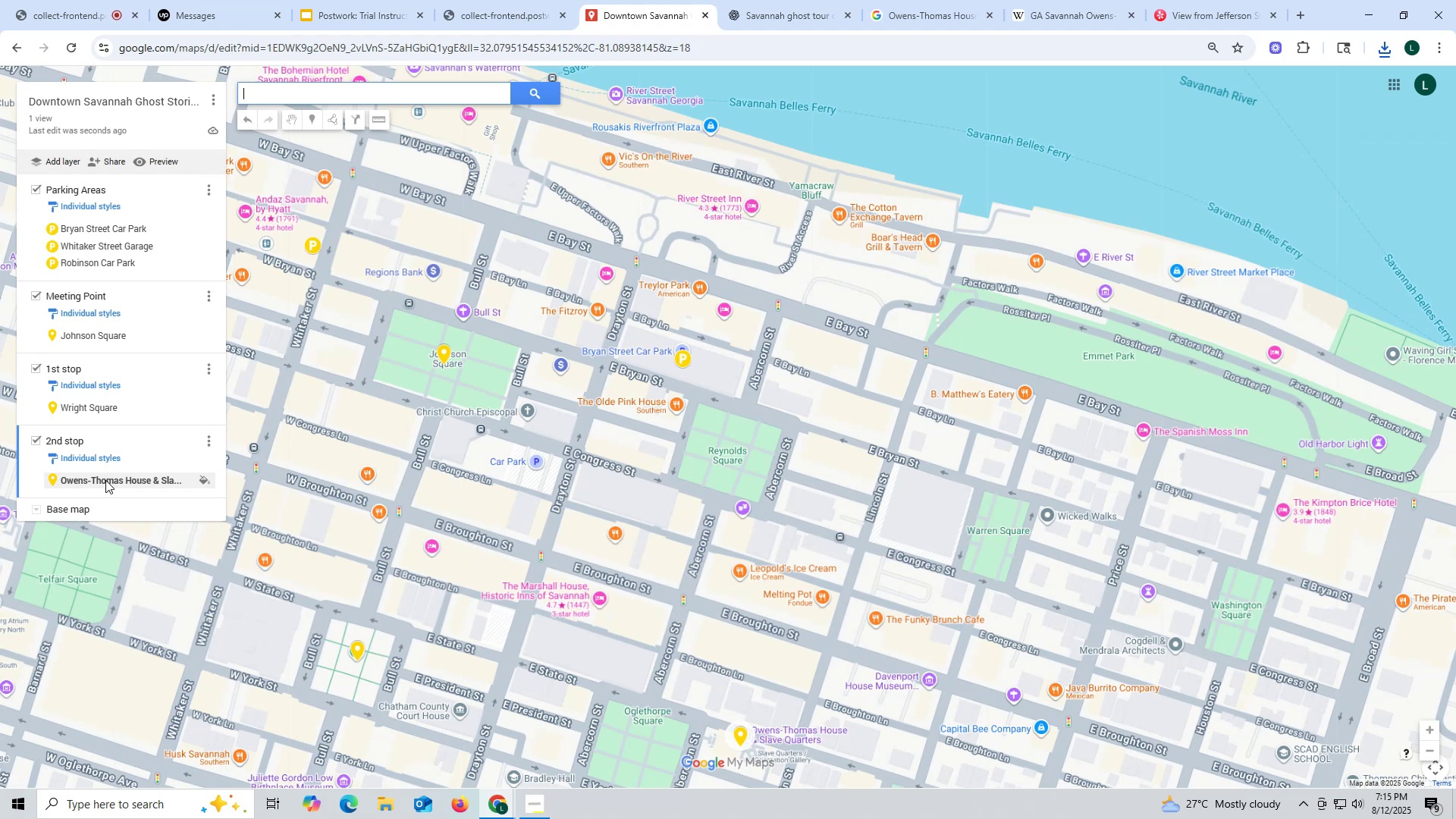 
left_click([105, 480])
 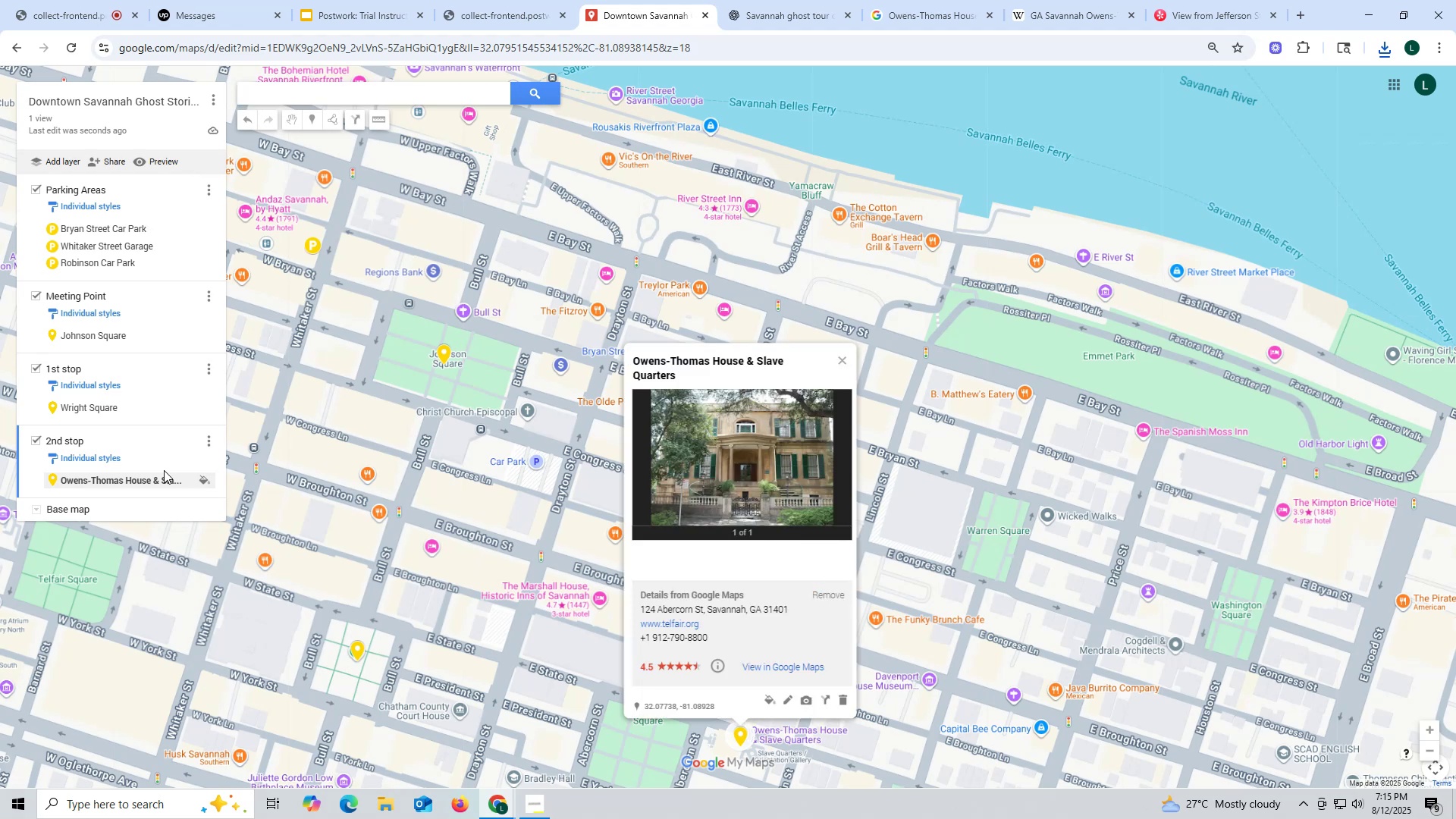 
left_click([842, 356])
 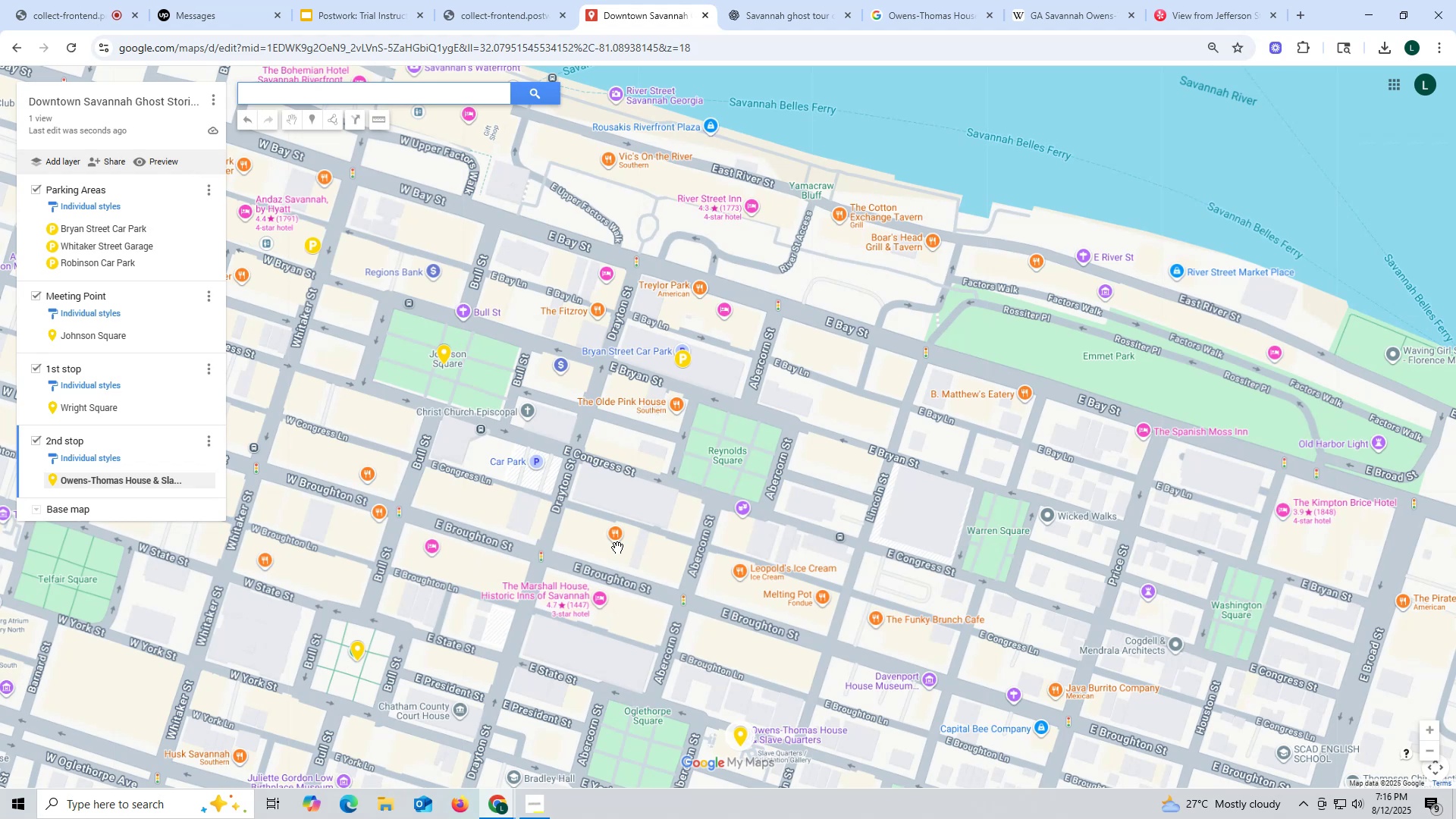 
wait(12.01)
 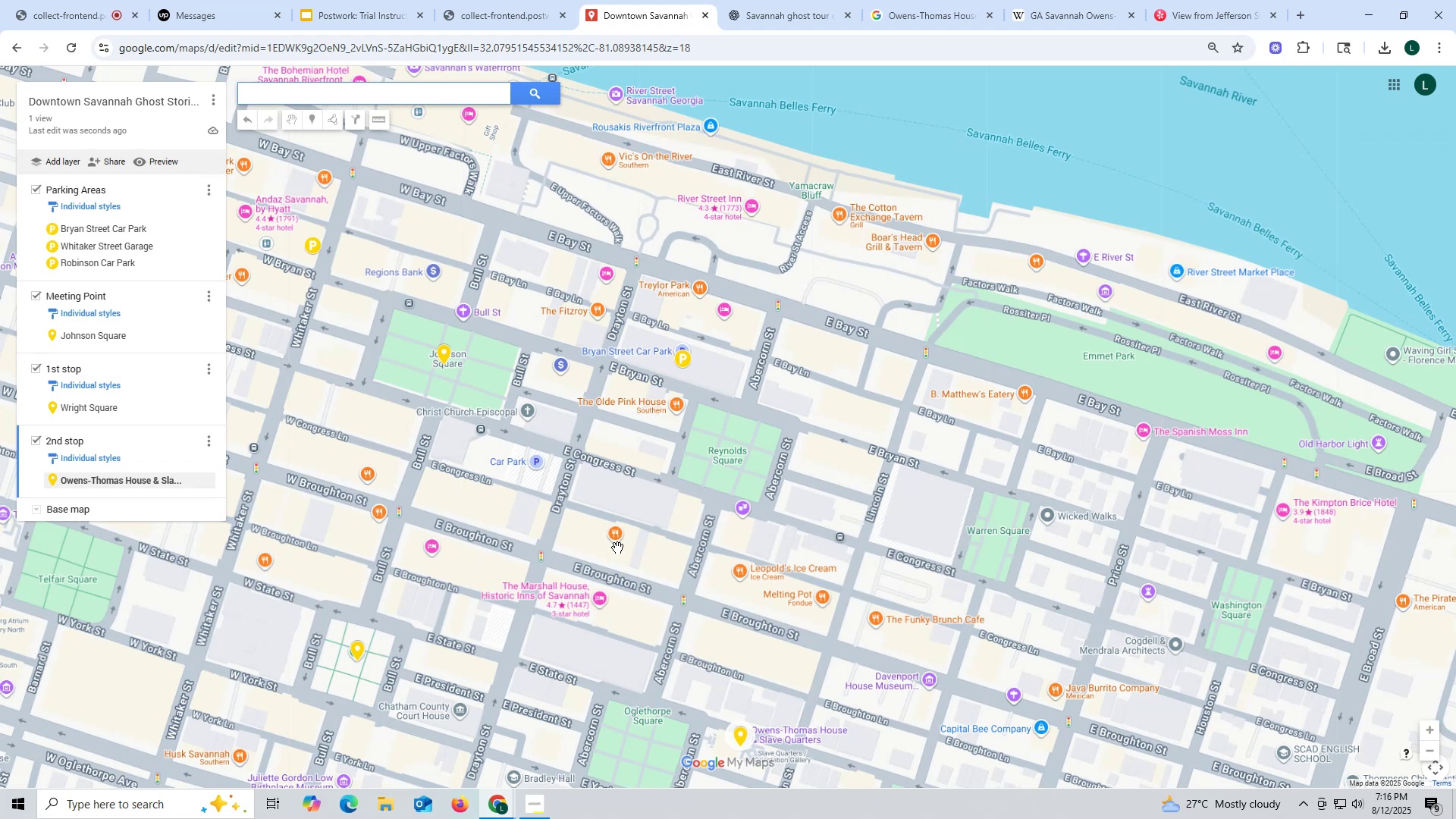 
left_click([767, 14])
 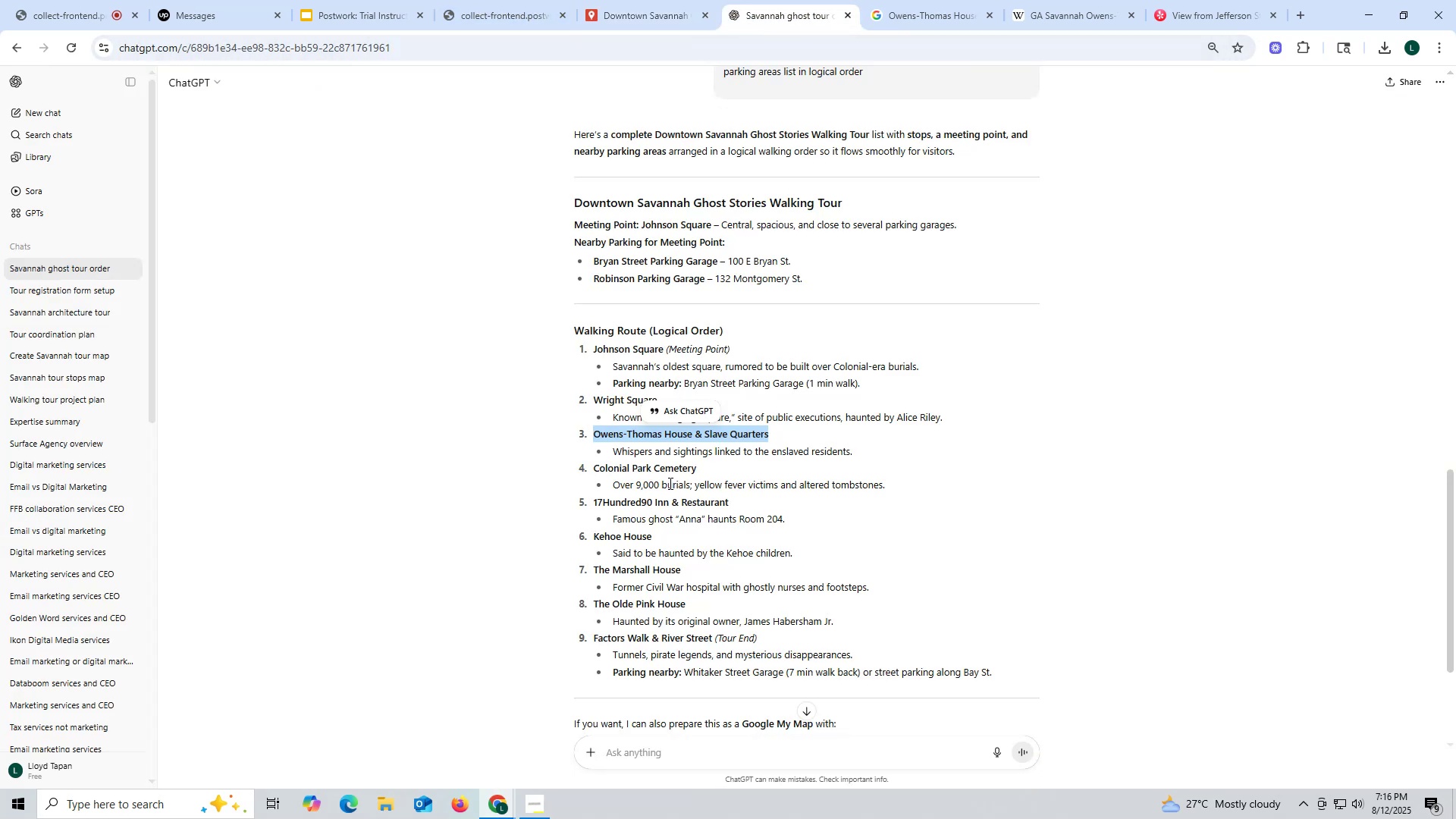 
scroll: coordinate [670, 476], scroll_direction: down, amount: 1.0
 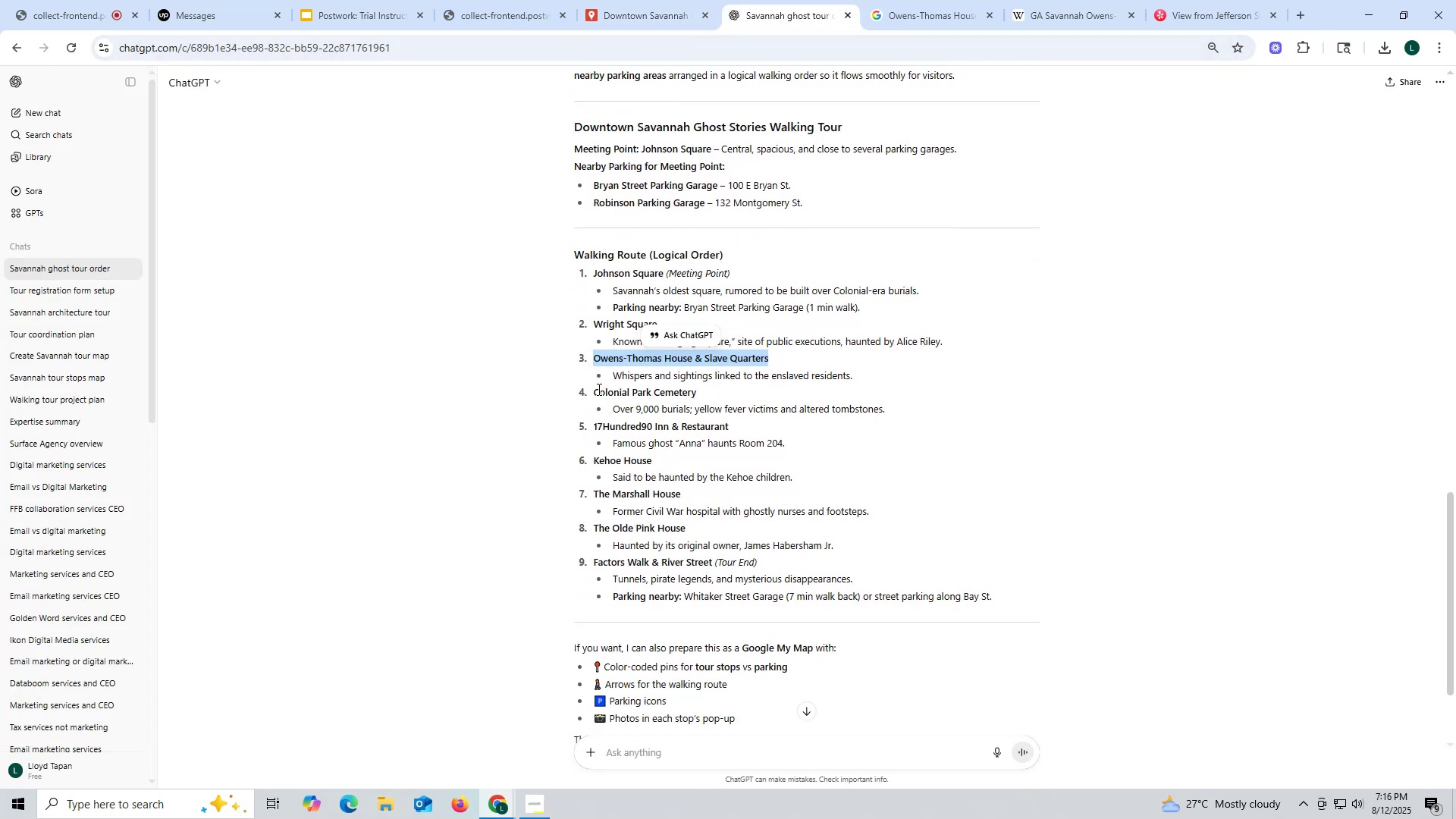 
left_click_drag(start_coordinate=[593, 392], to_coordinate=[698, 392])
 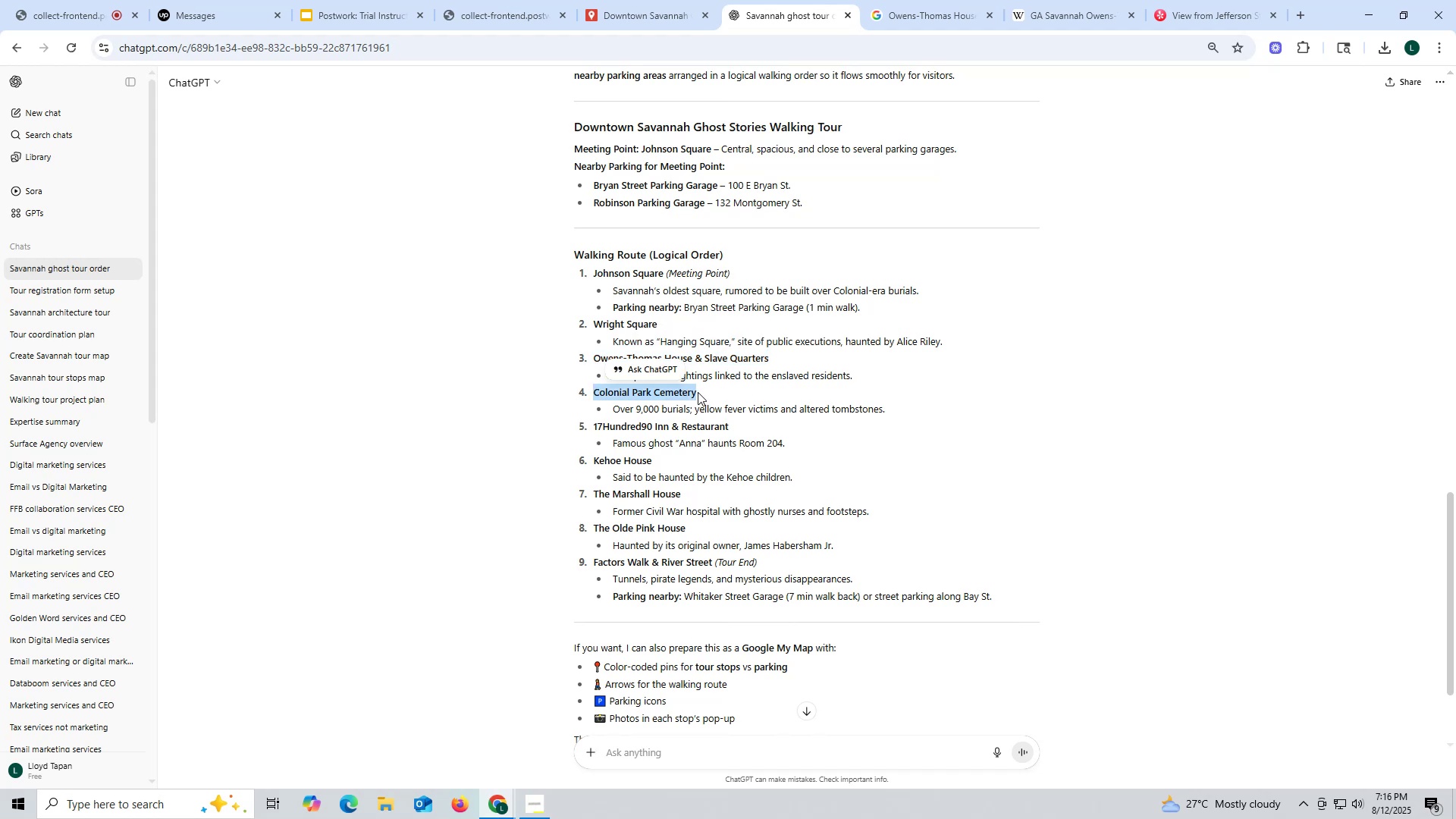 
key(Control+ControlLeft)
 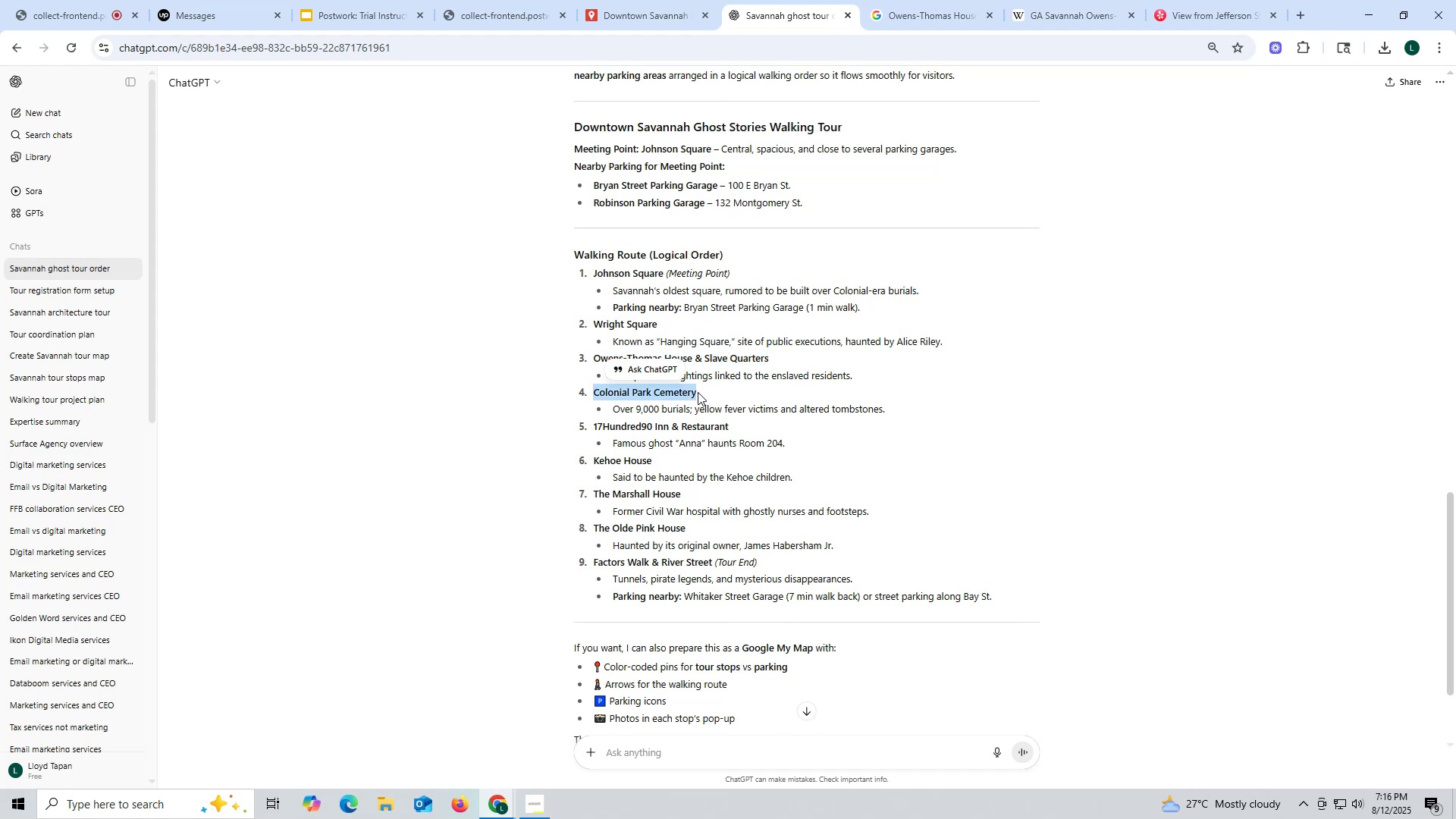 
key(Control+C)
 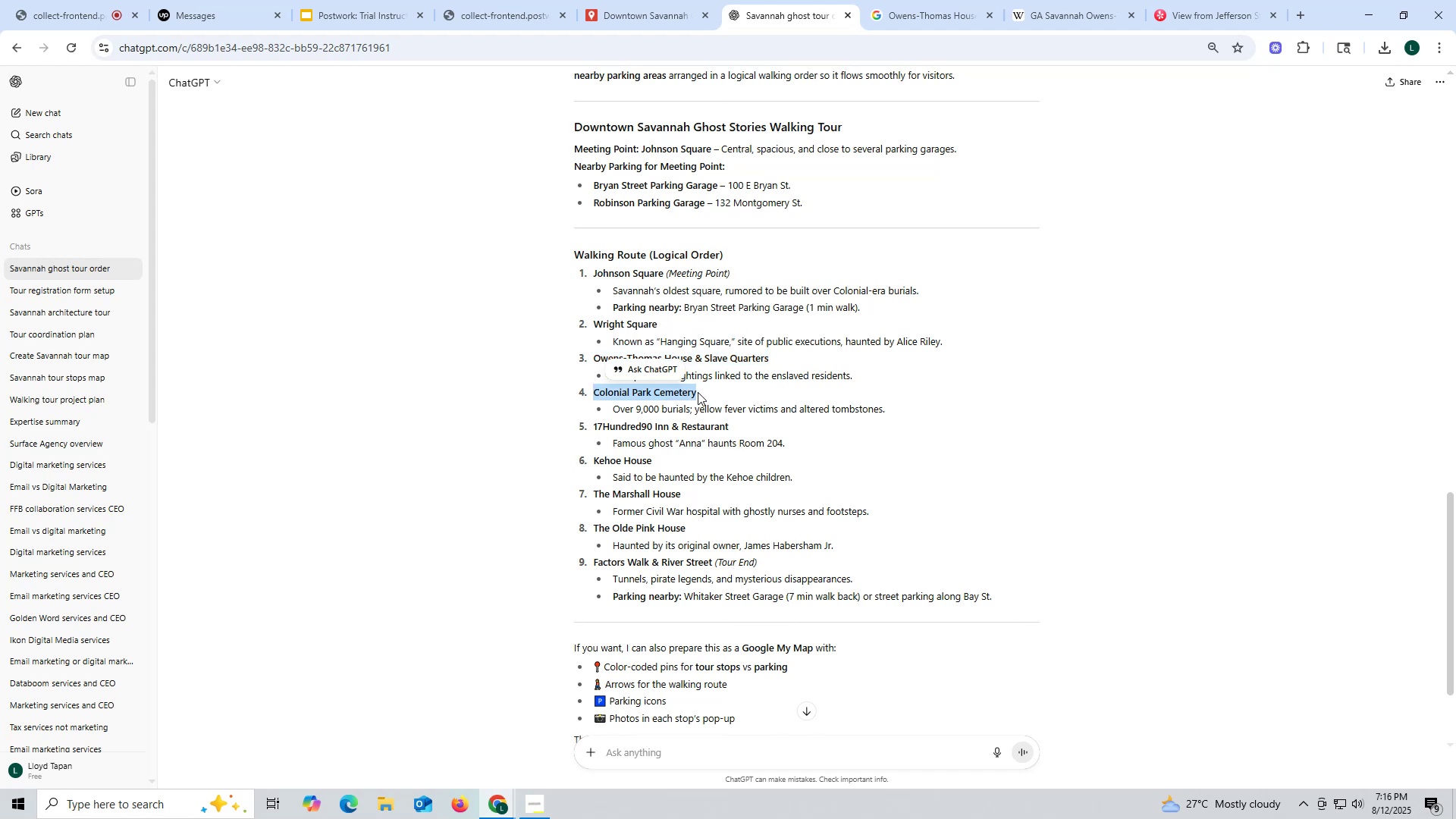 
key(Control+ControlLeft)
 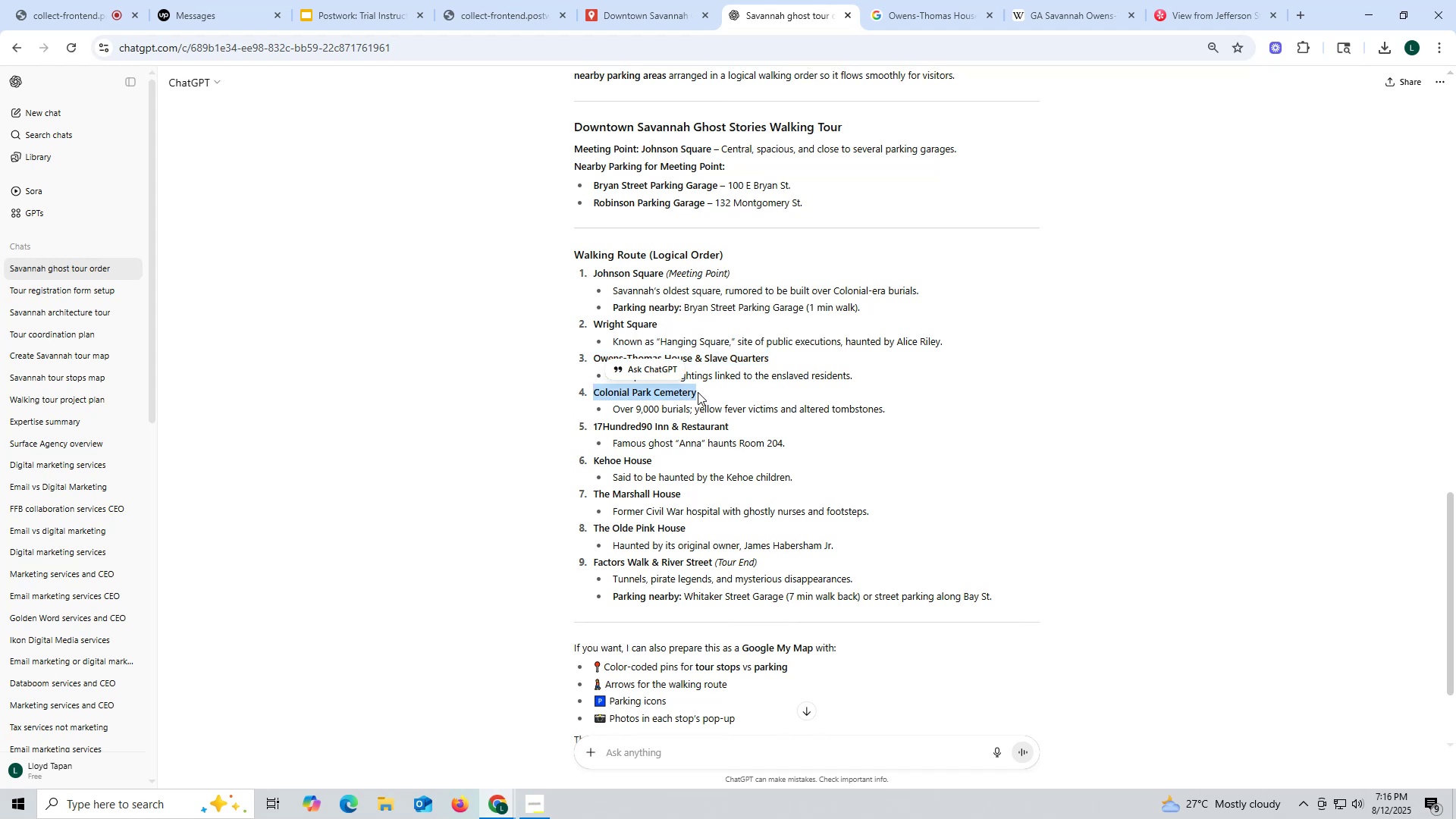 
key(Control+C)
 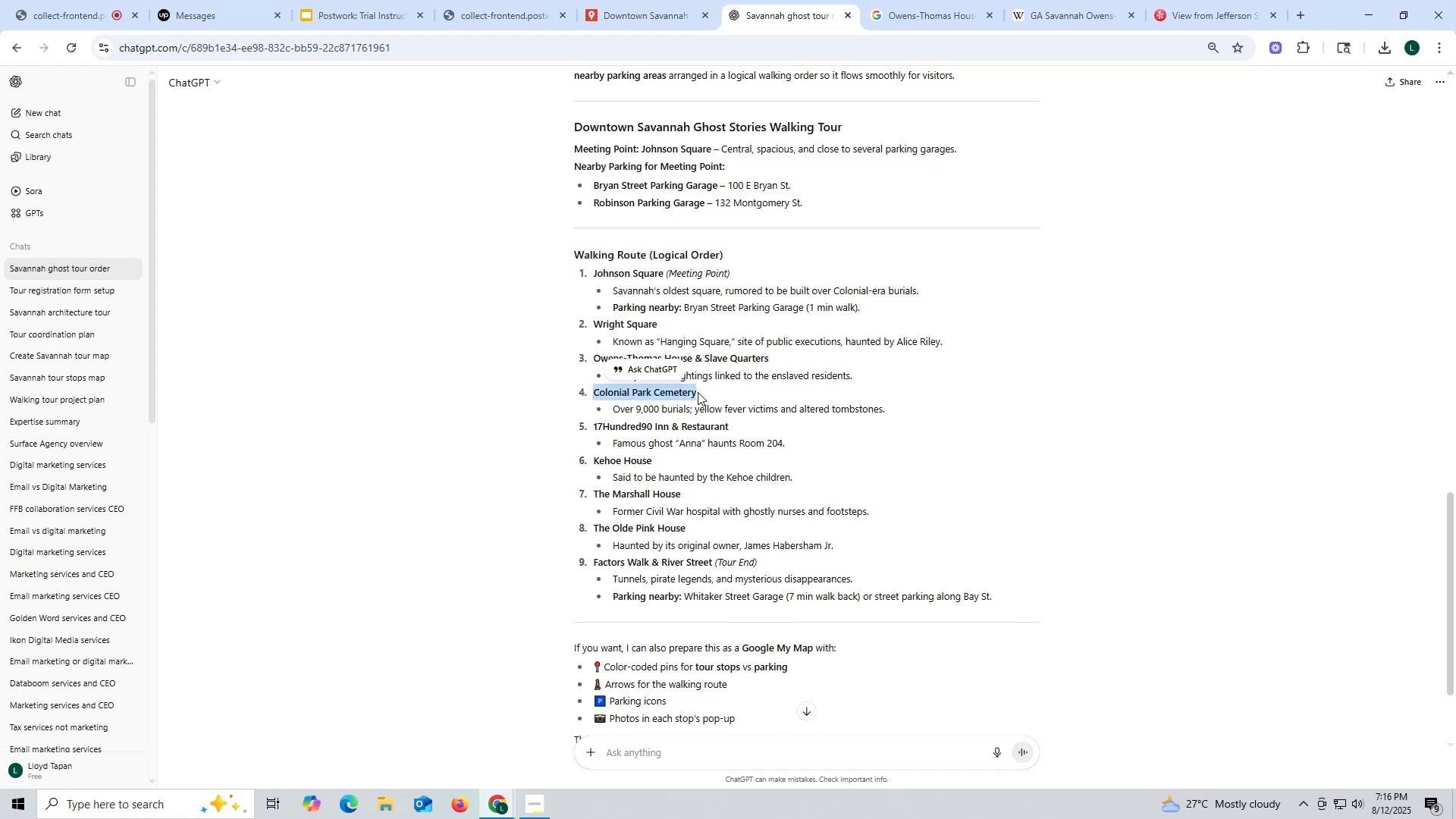 
key(Control+ControlLeft)
 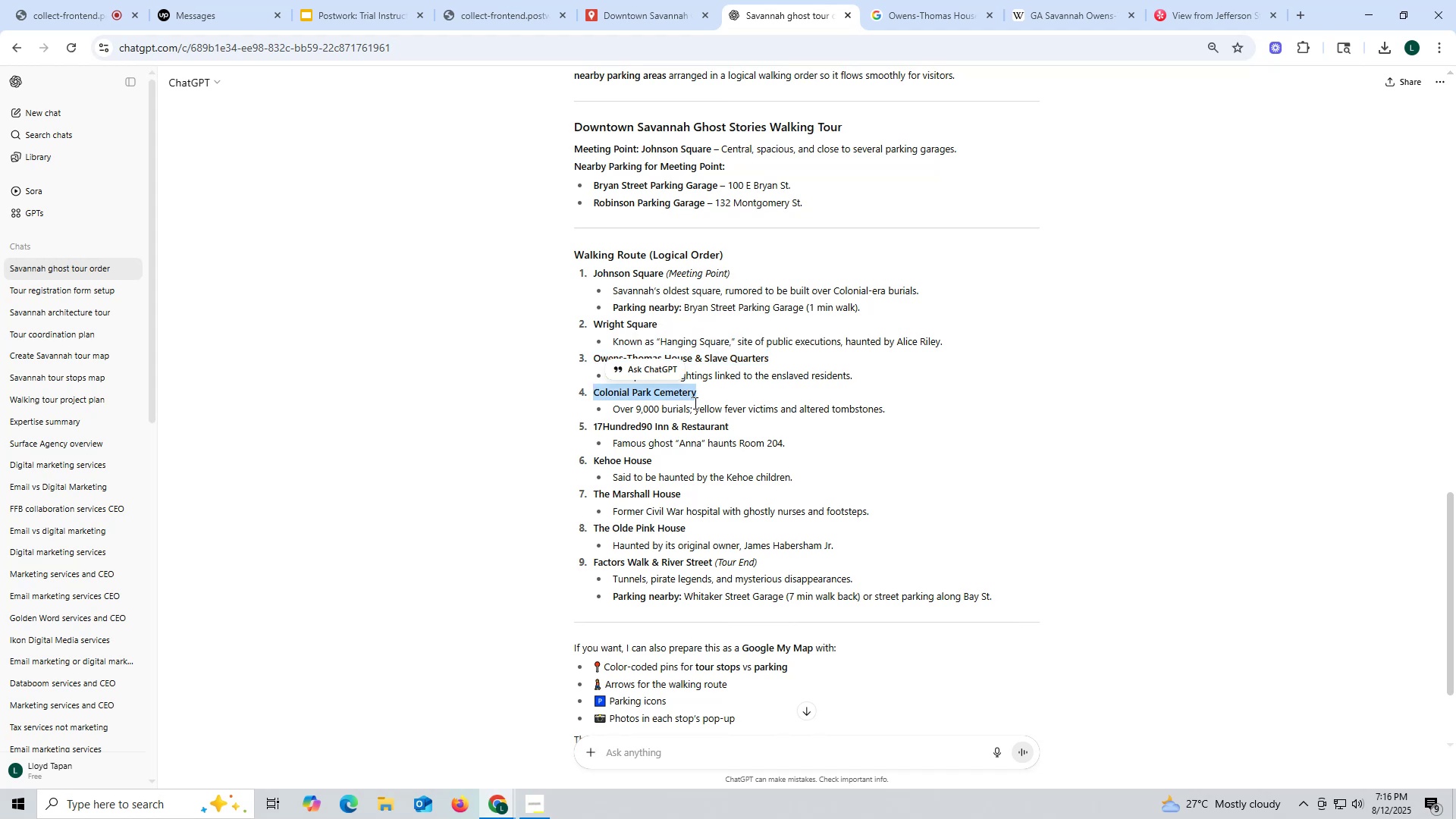 
key(Control+C)
 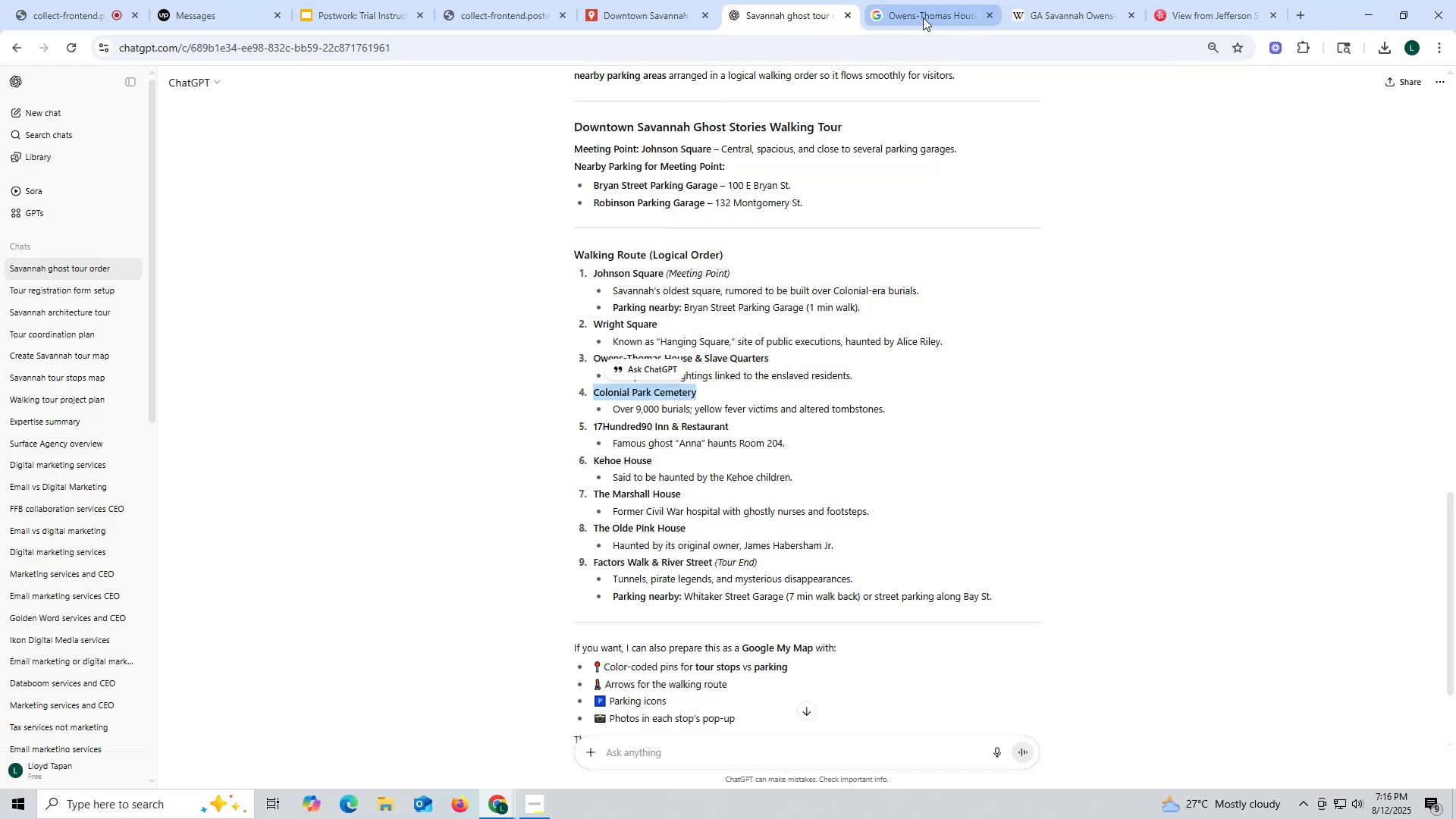 
left_click([639, 14])
 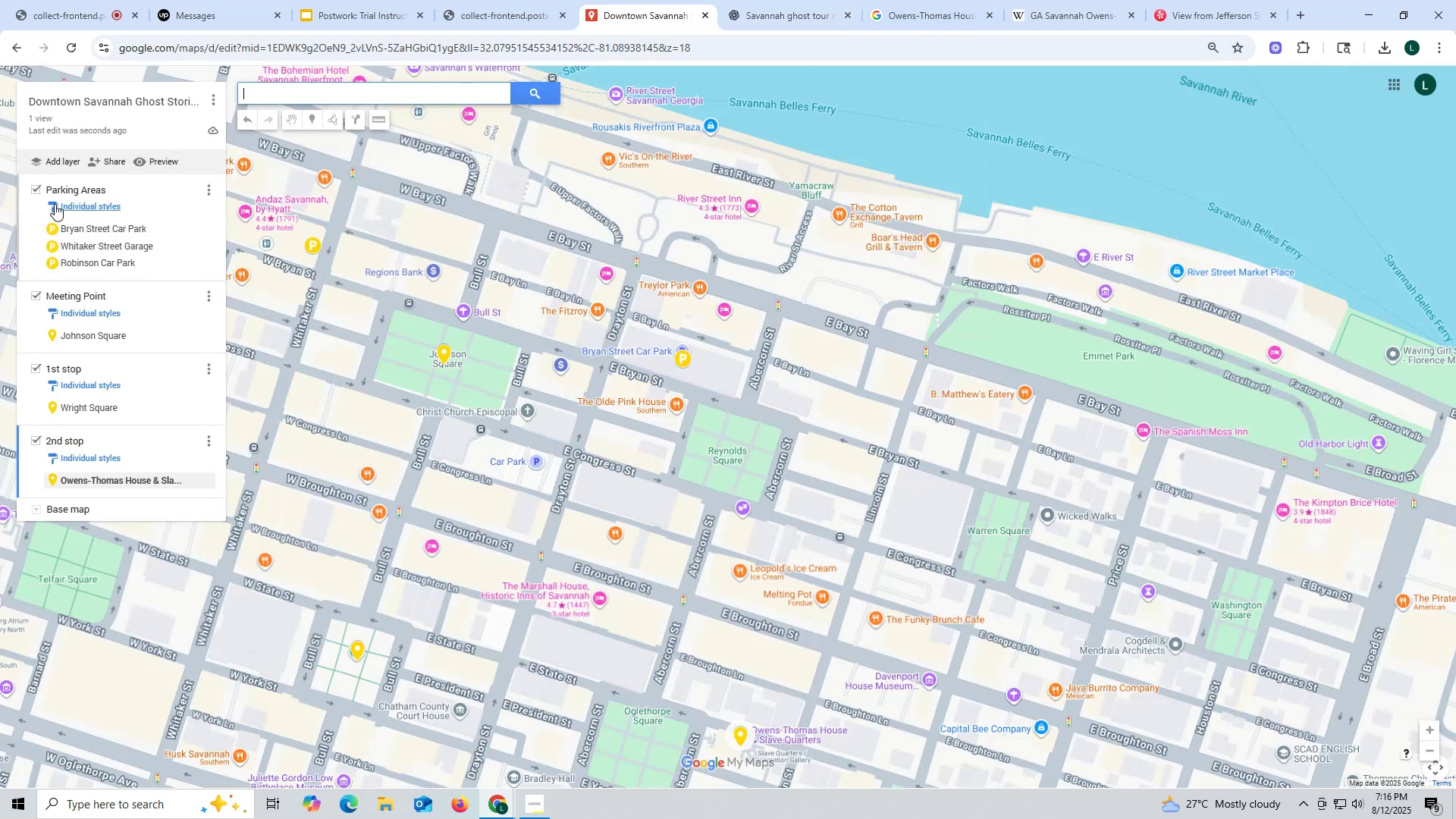 
left_click([44, 158])
 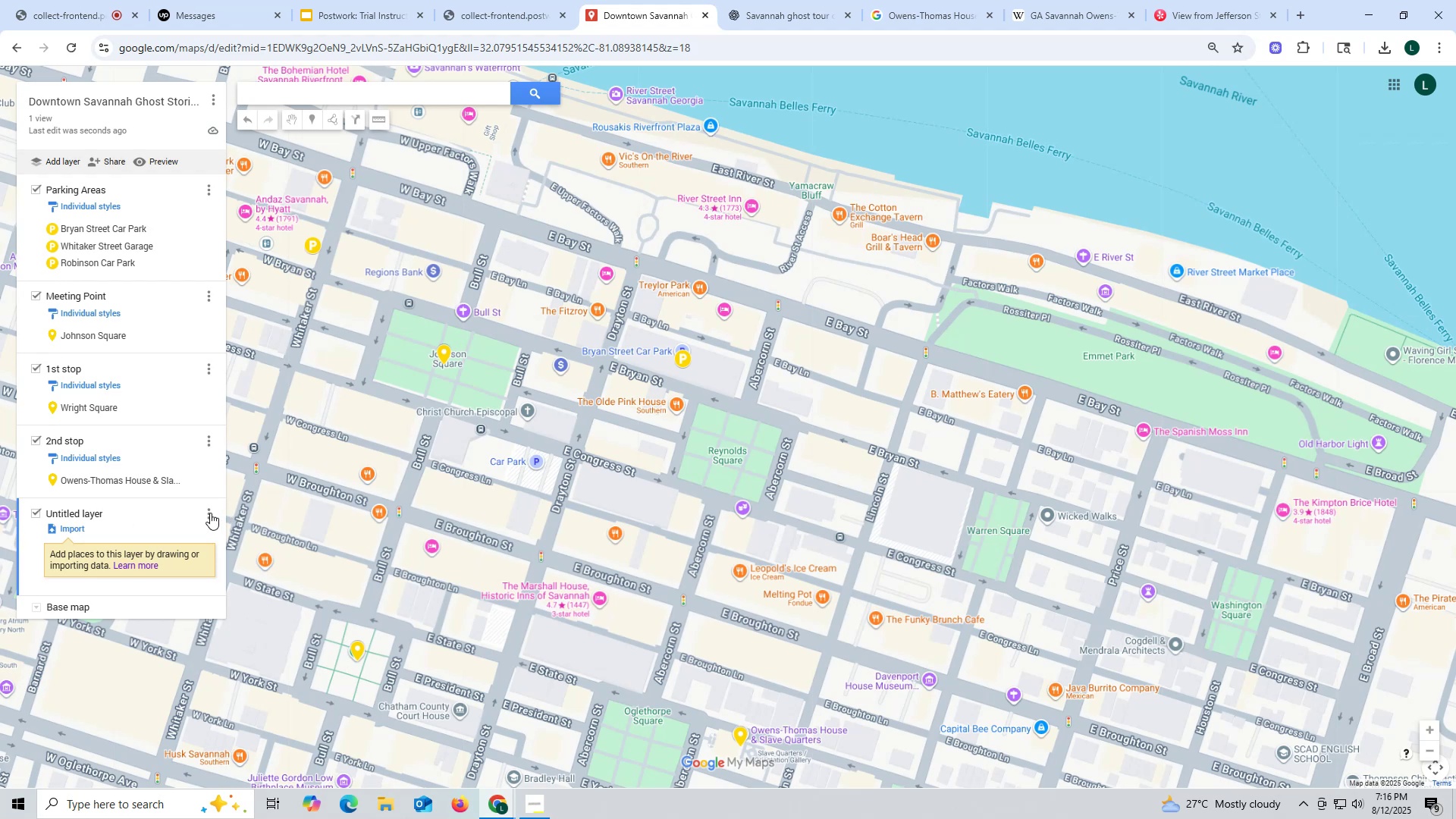 
wait(5.1)
 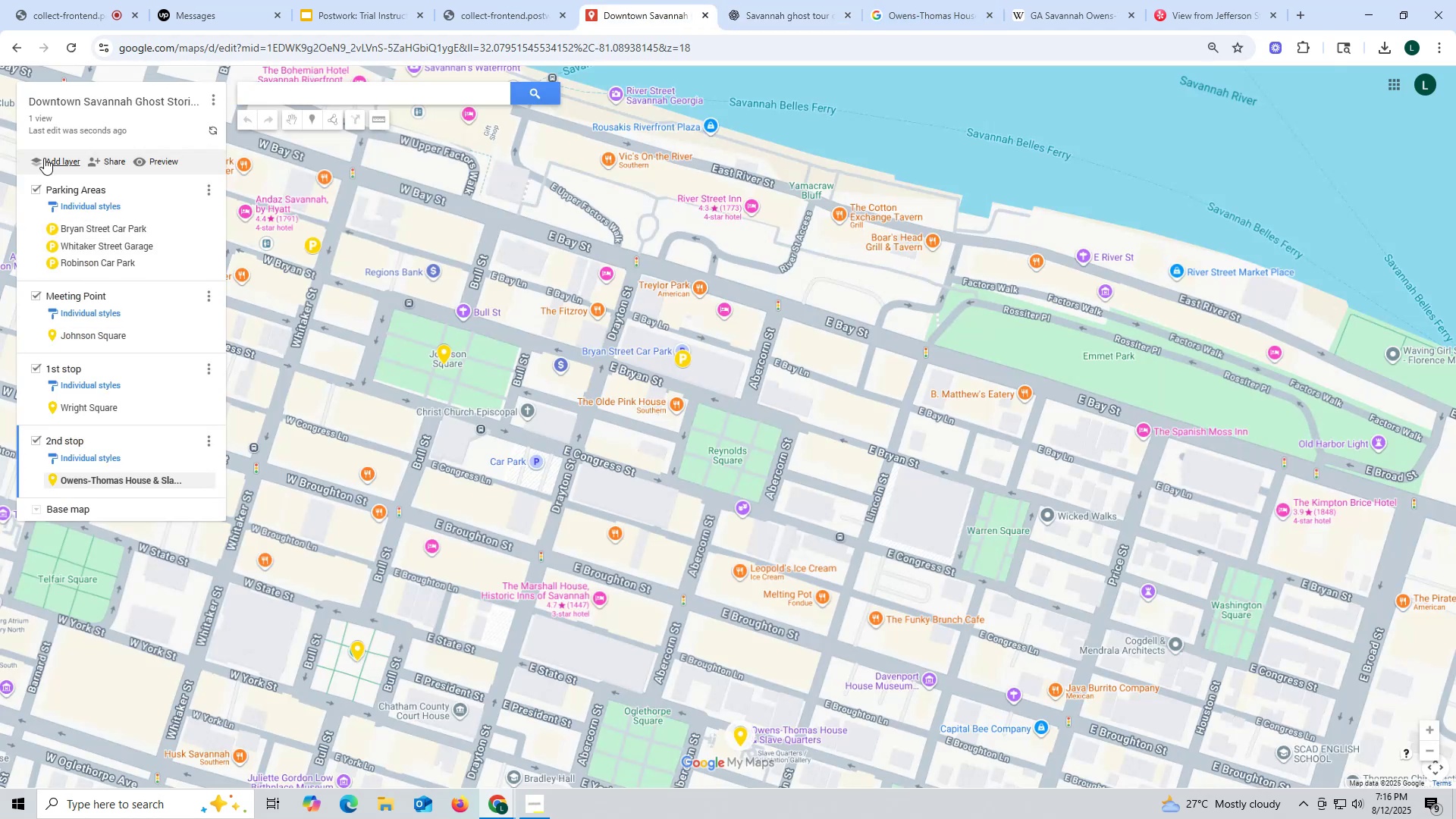 
left_click([127, 536])
 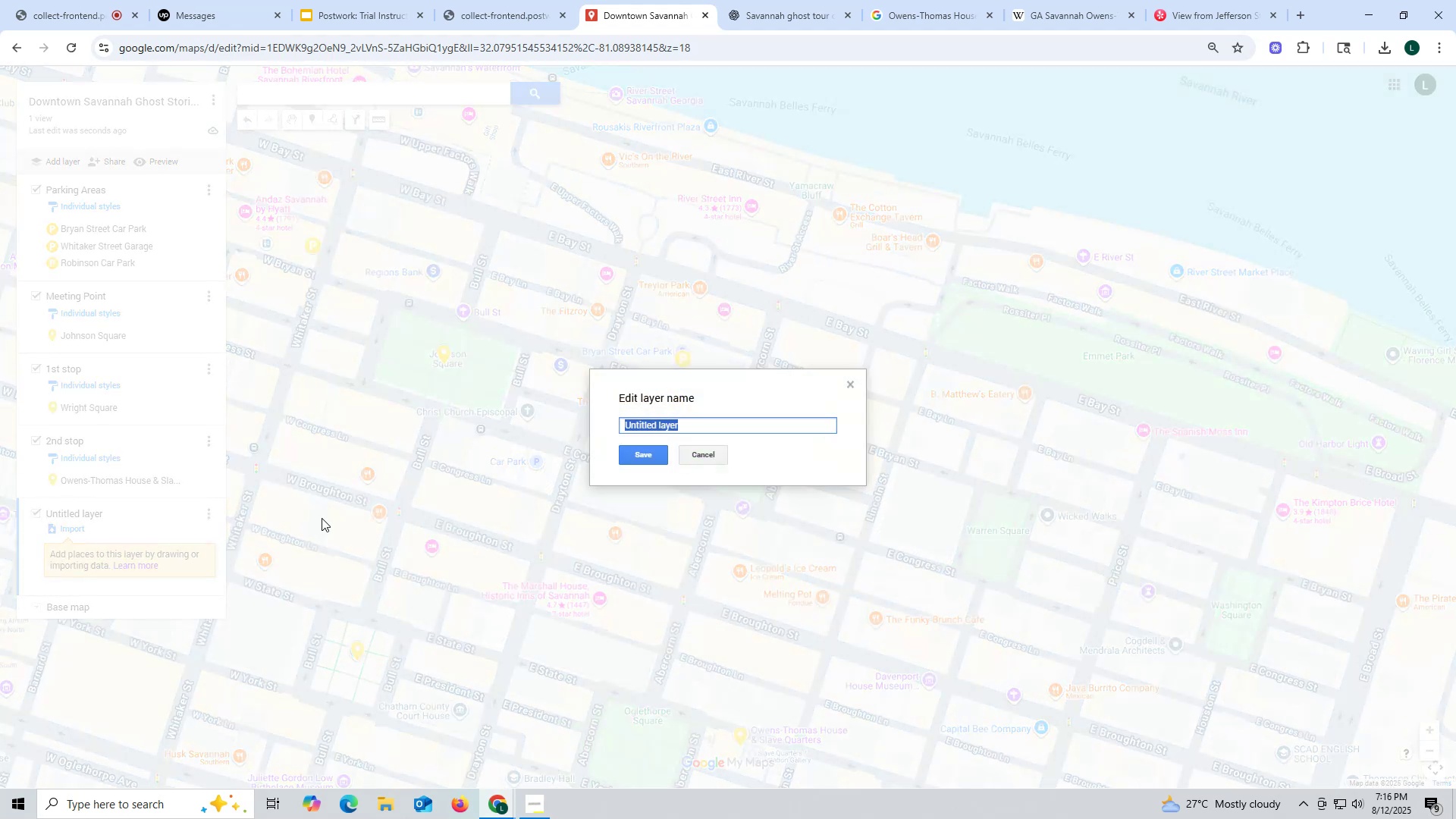 
type(3rd stop)
 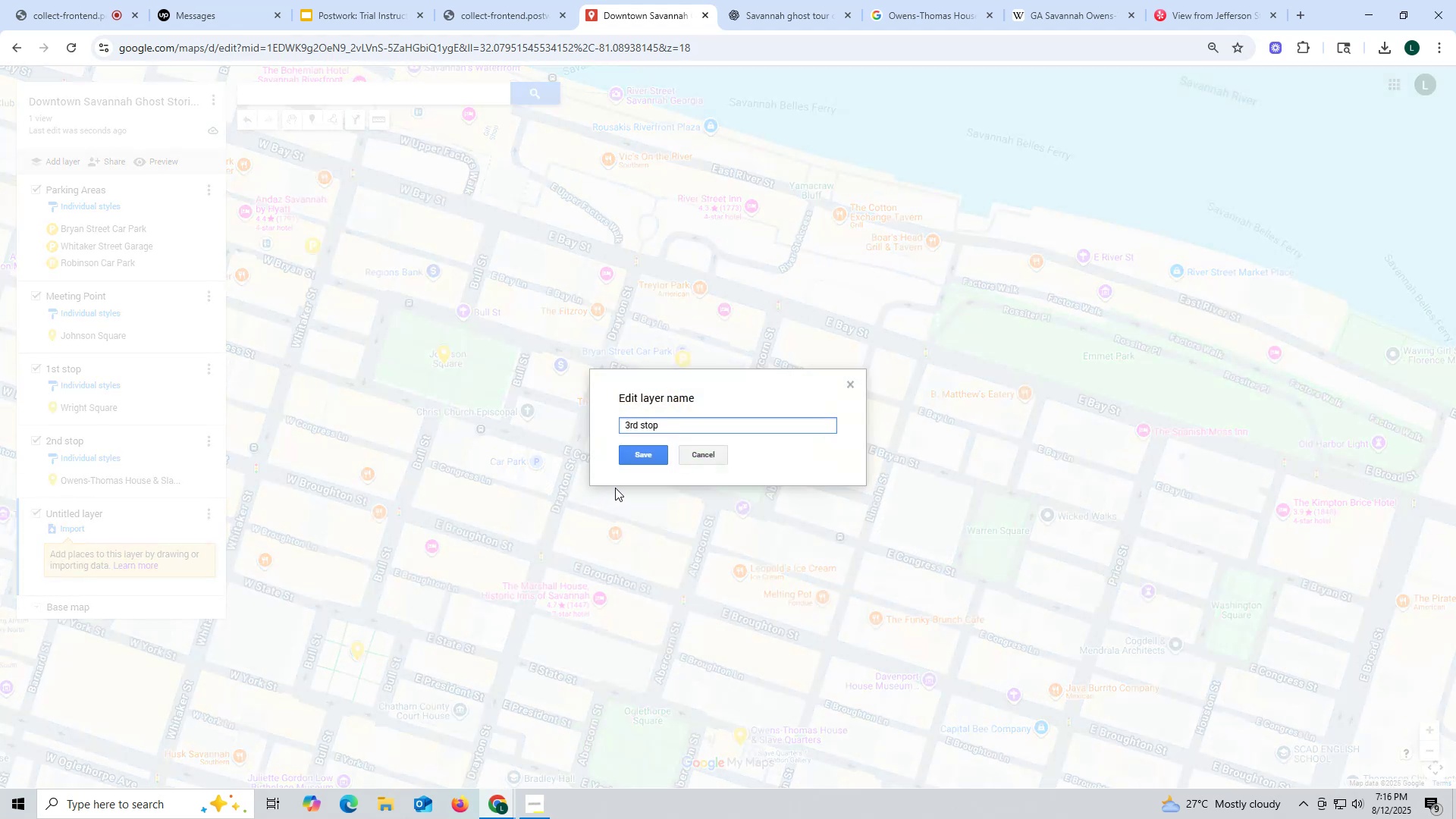 
left_click([640, 451])
 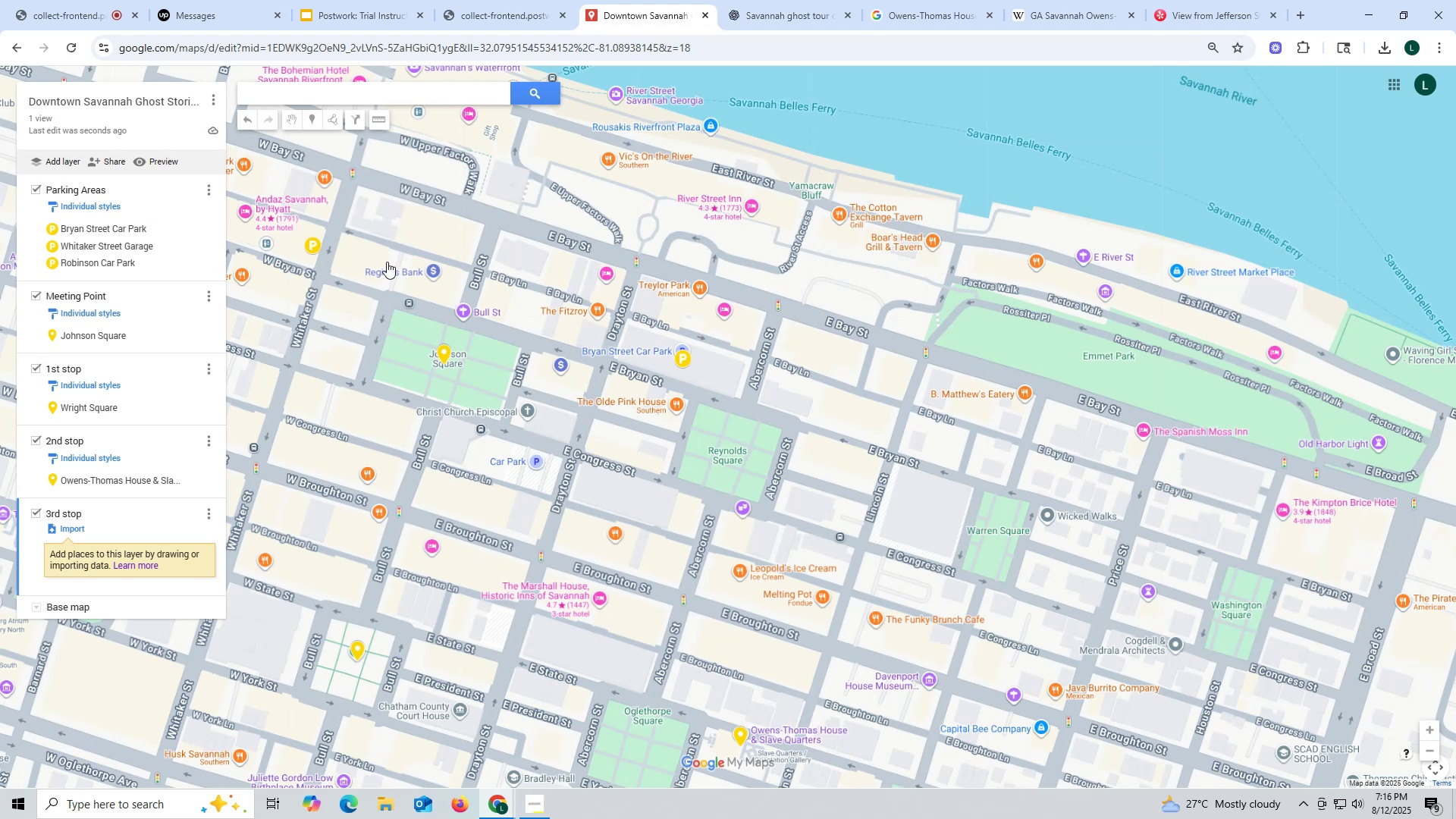 
left_click([391, 95])
 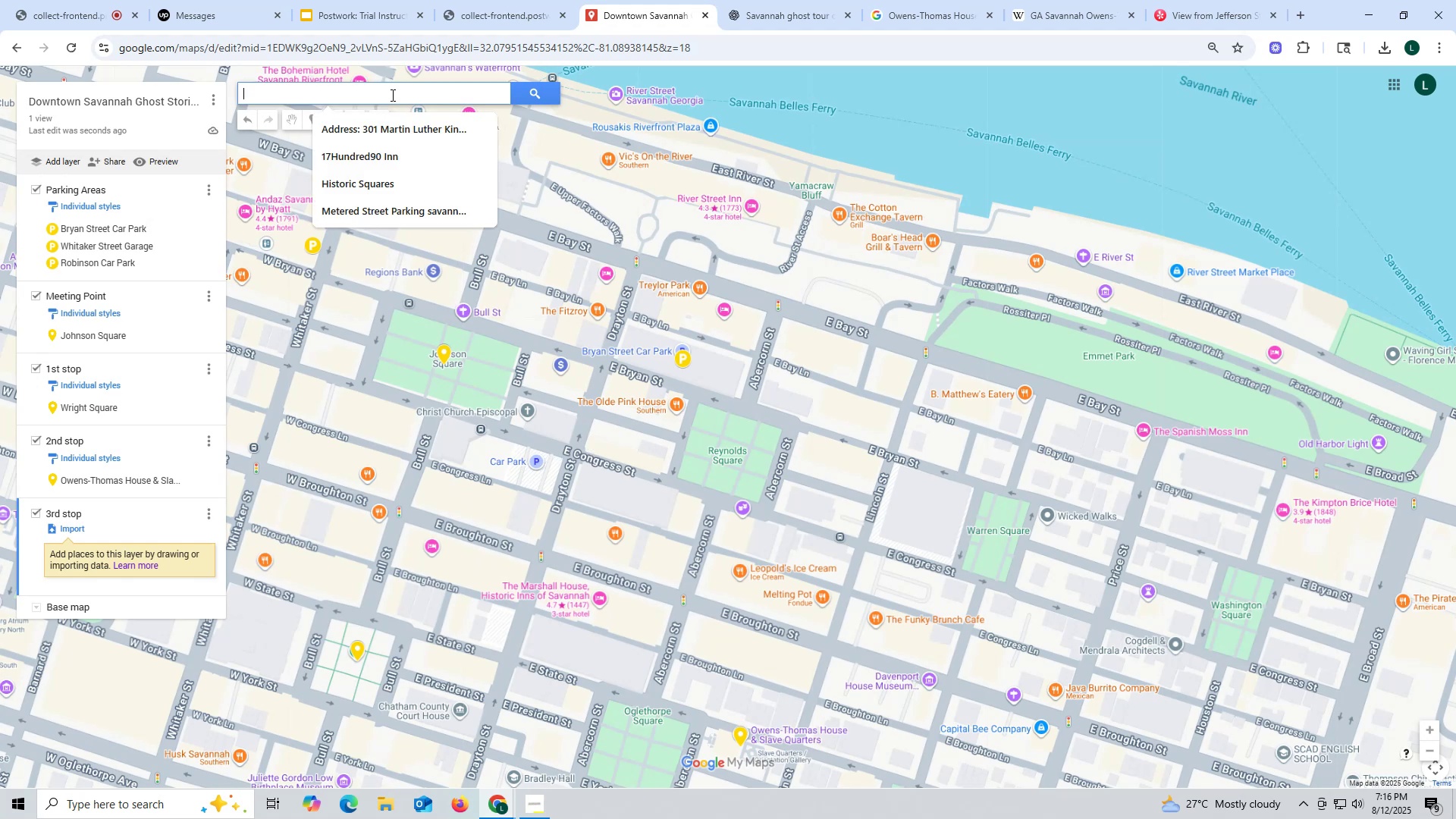 
key(Control+ControlLeft)
 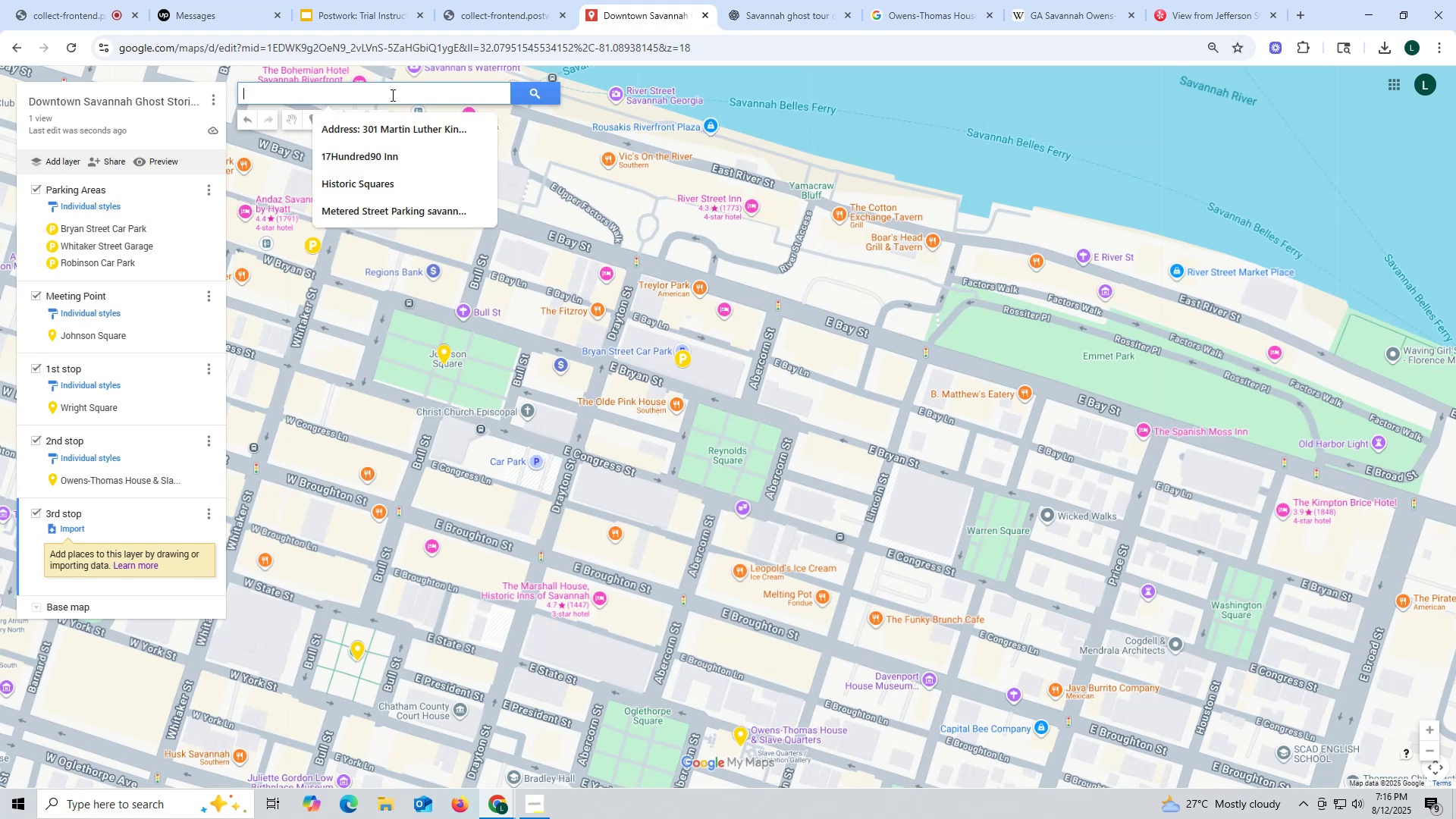 
key(Control+V)
 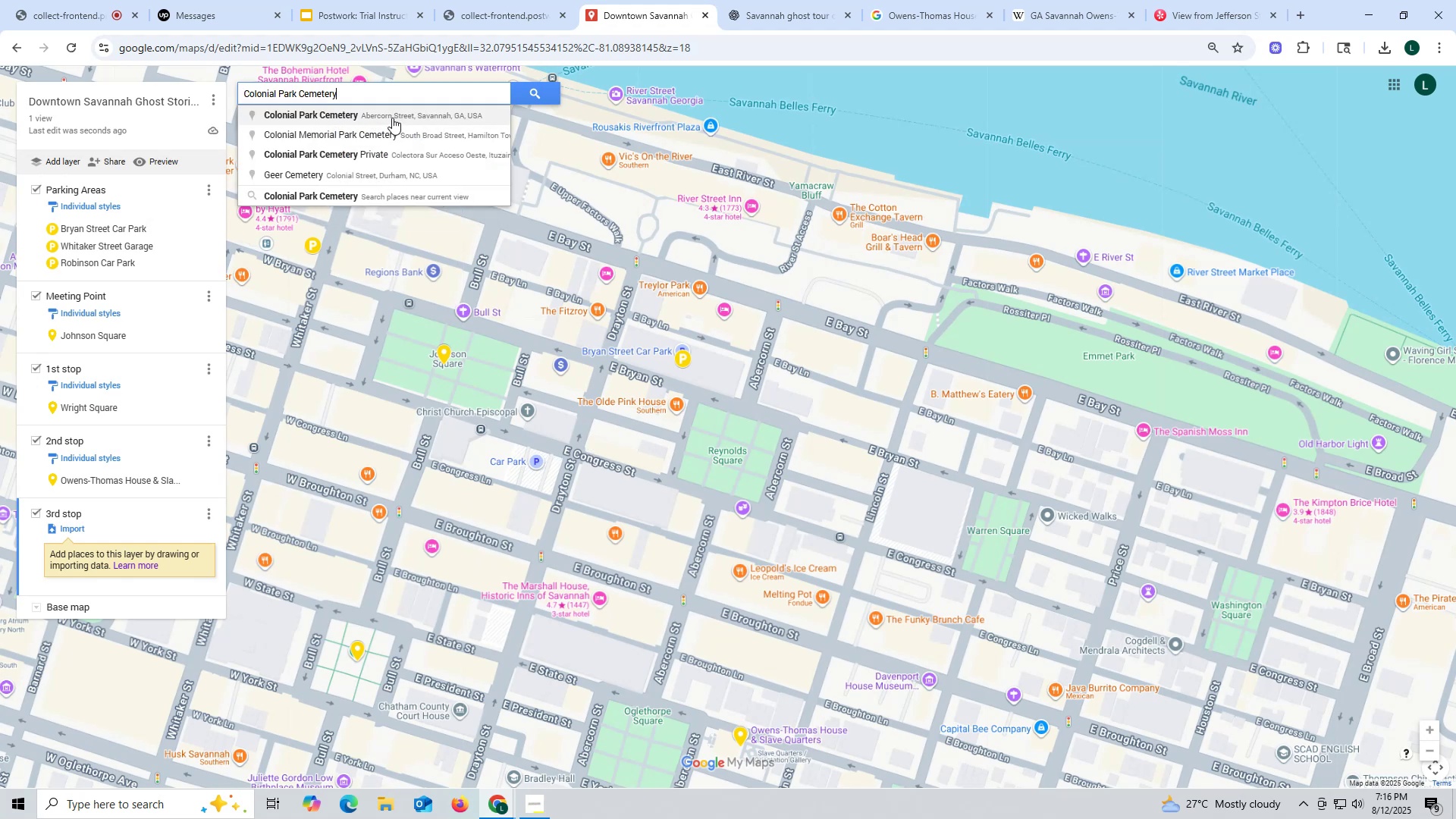 
left_click([392, 118])
 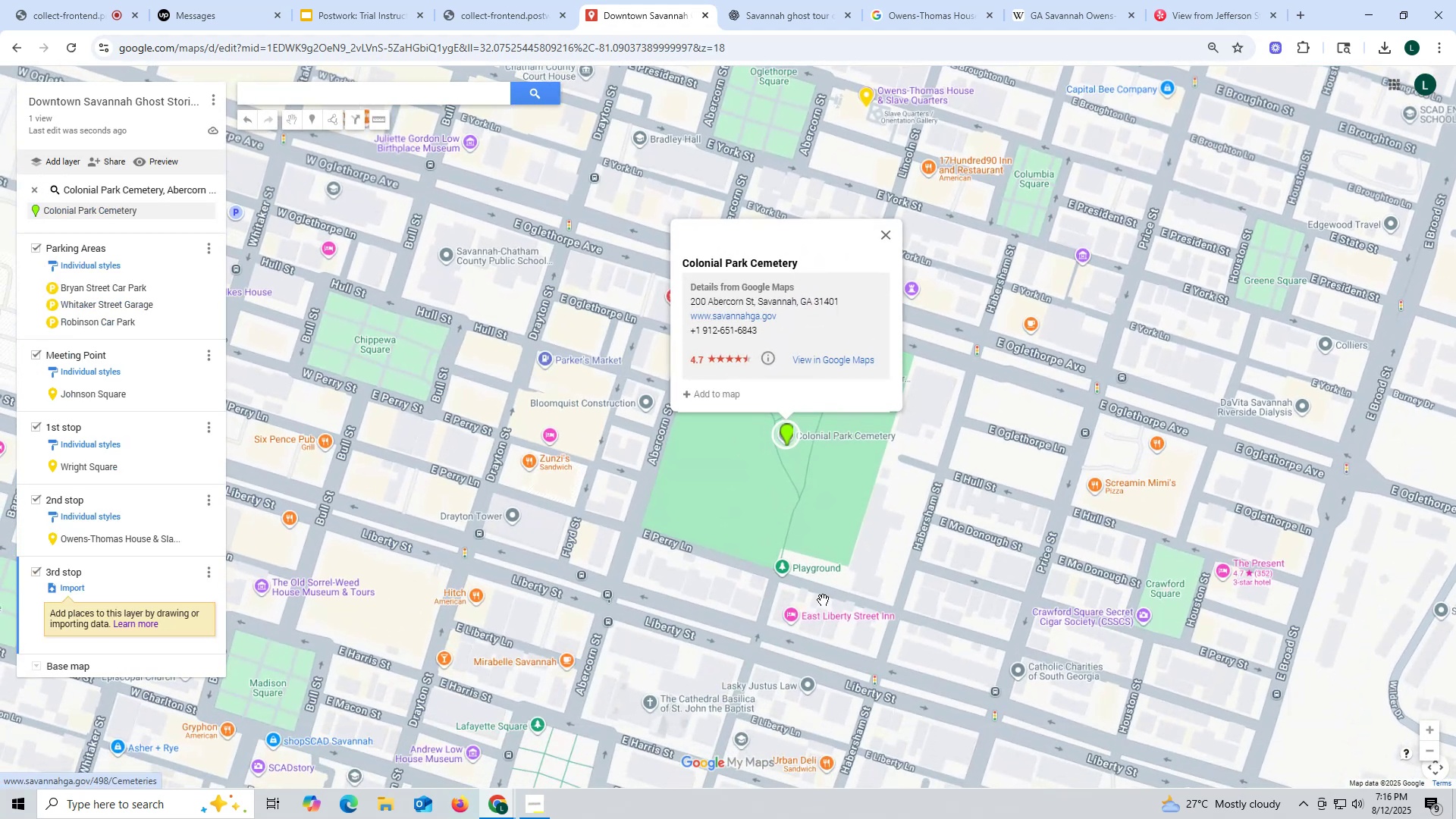 
scroll: coordinate [917, 306], scroll_direction: up, amount: 4.0
 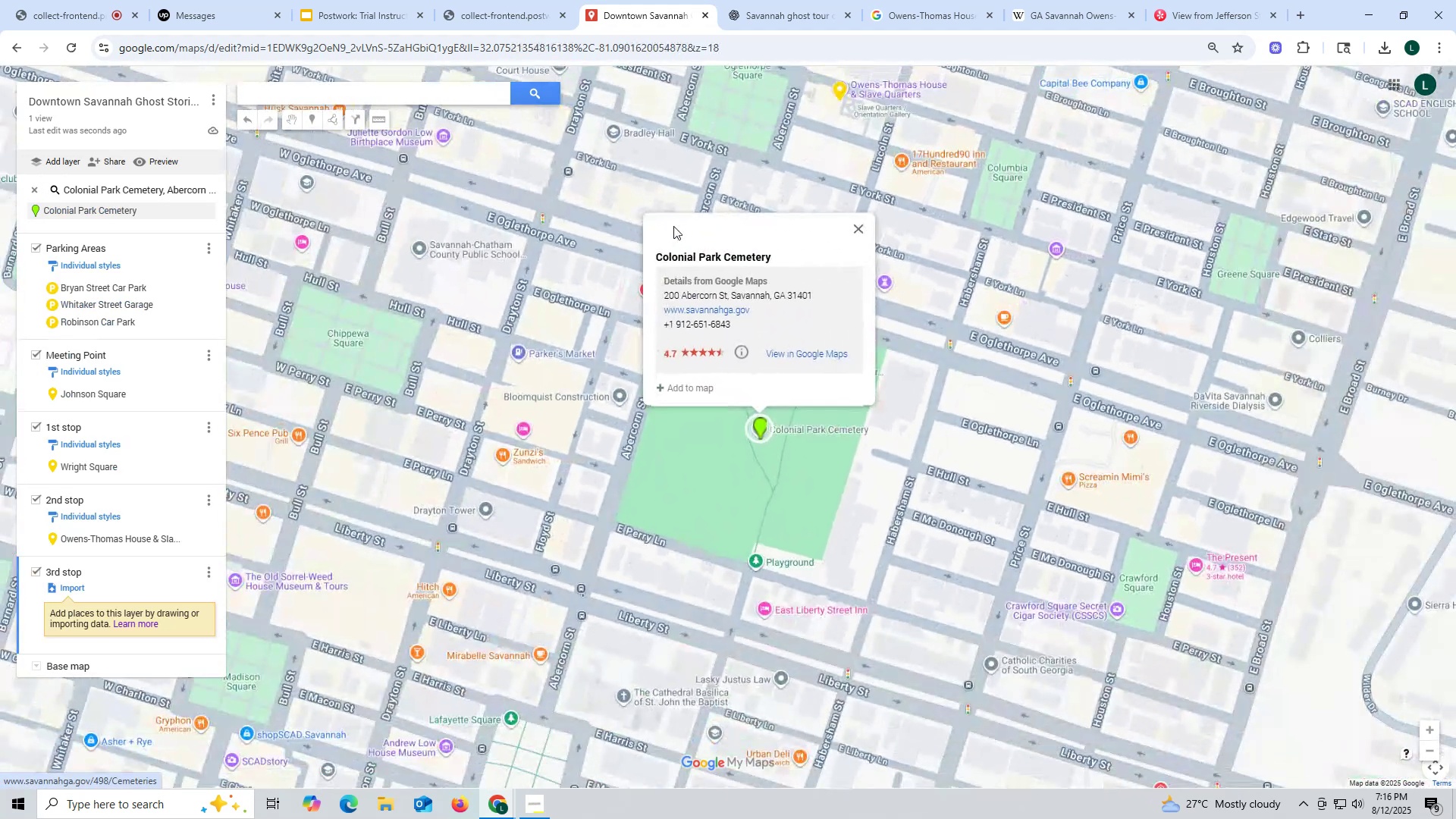 
left_click_drag(start_coordinate=[673, 215], to_coordinate=[610, 388])
 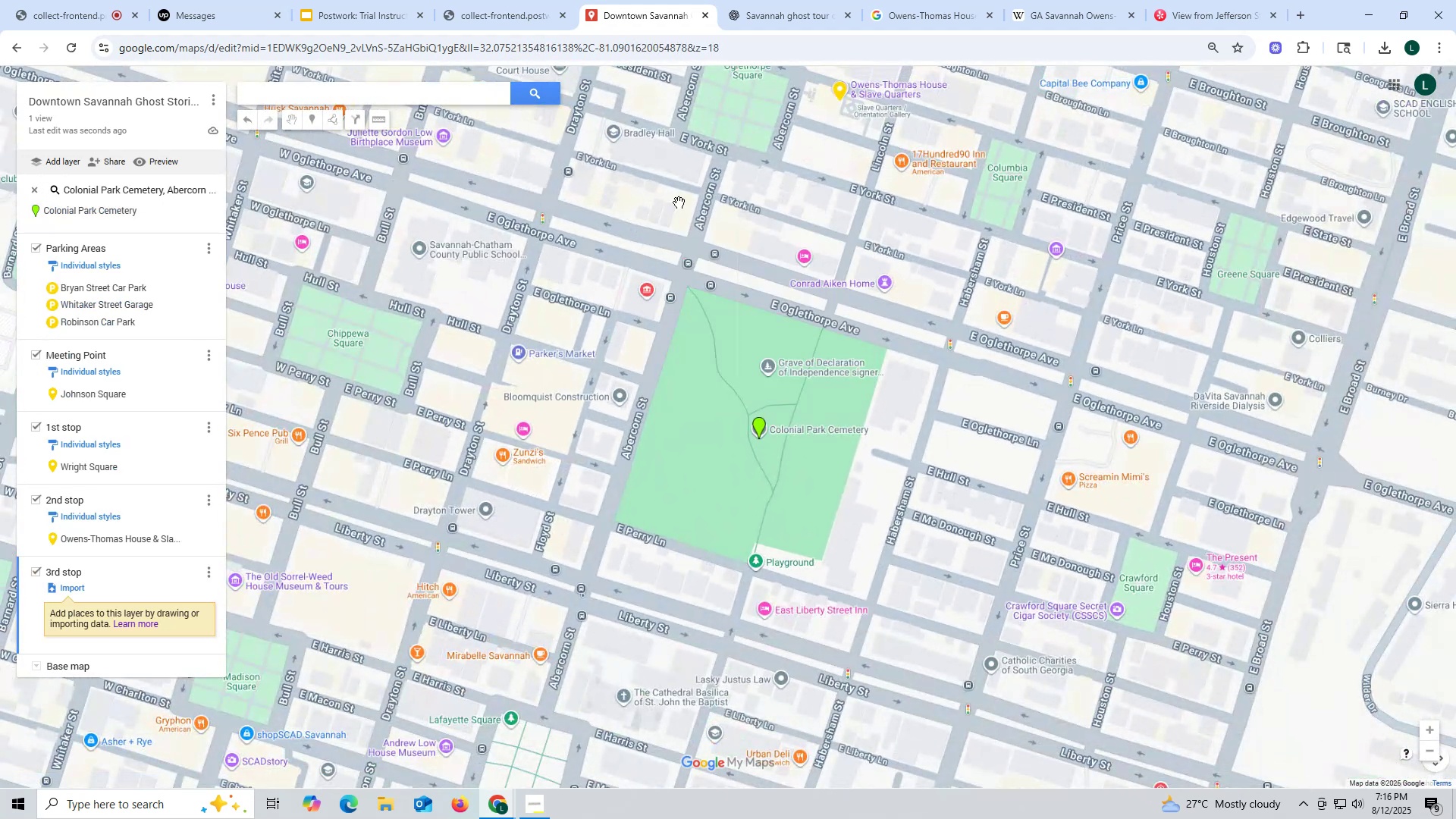 
left_click_drag(start_coordinate=[616, 163], to_coordinate=[614, 394])
 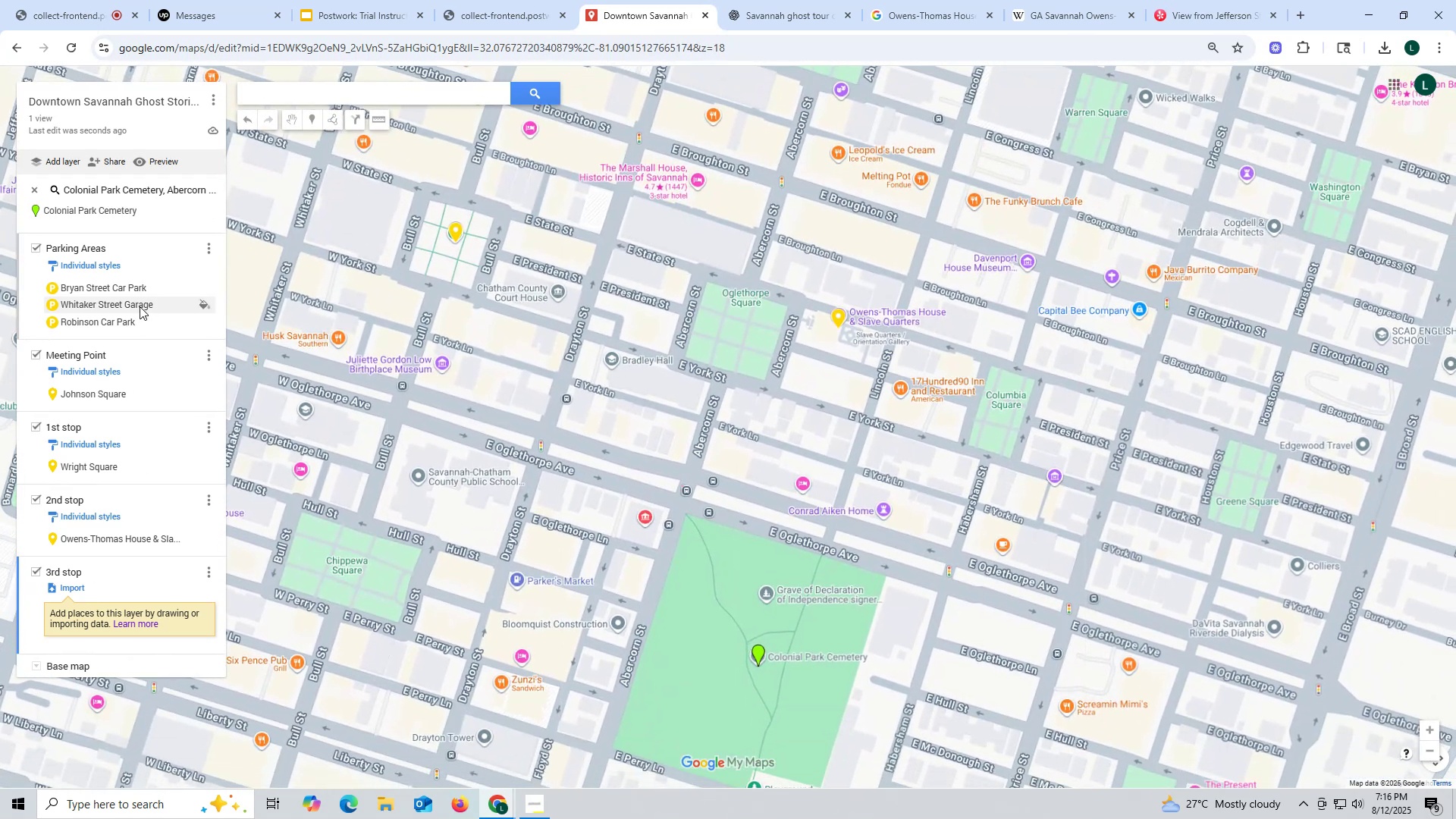 
left_click([205, 210])
 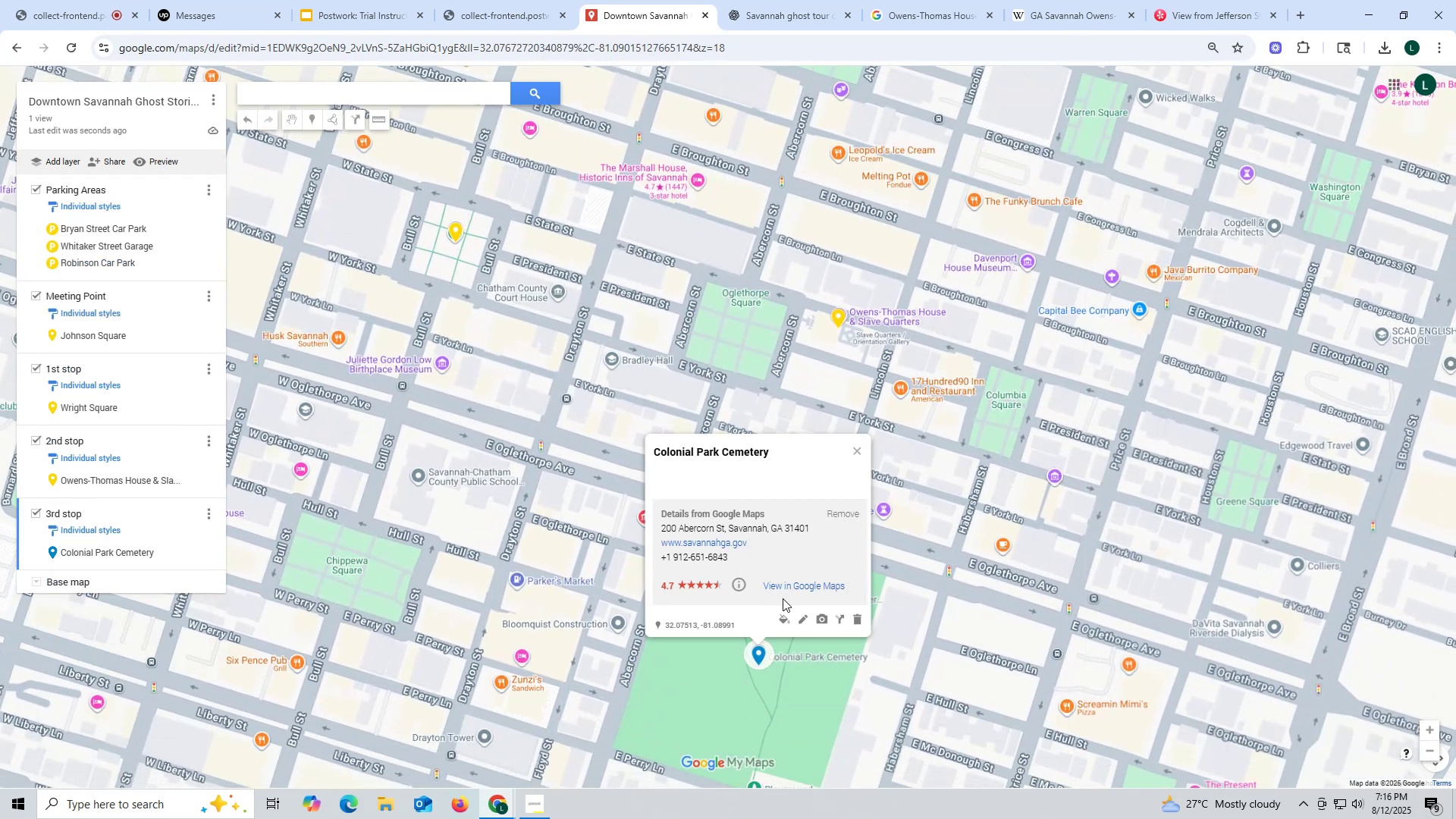 
left_click([782, 621])
 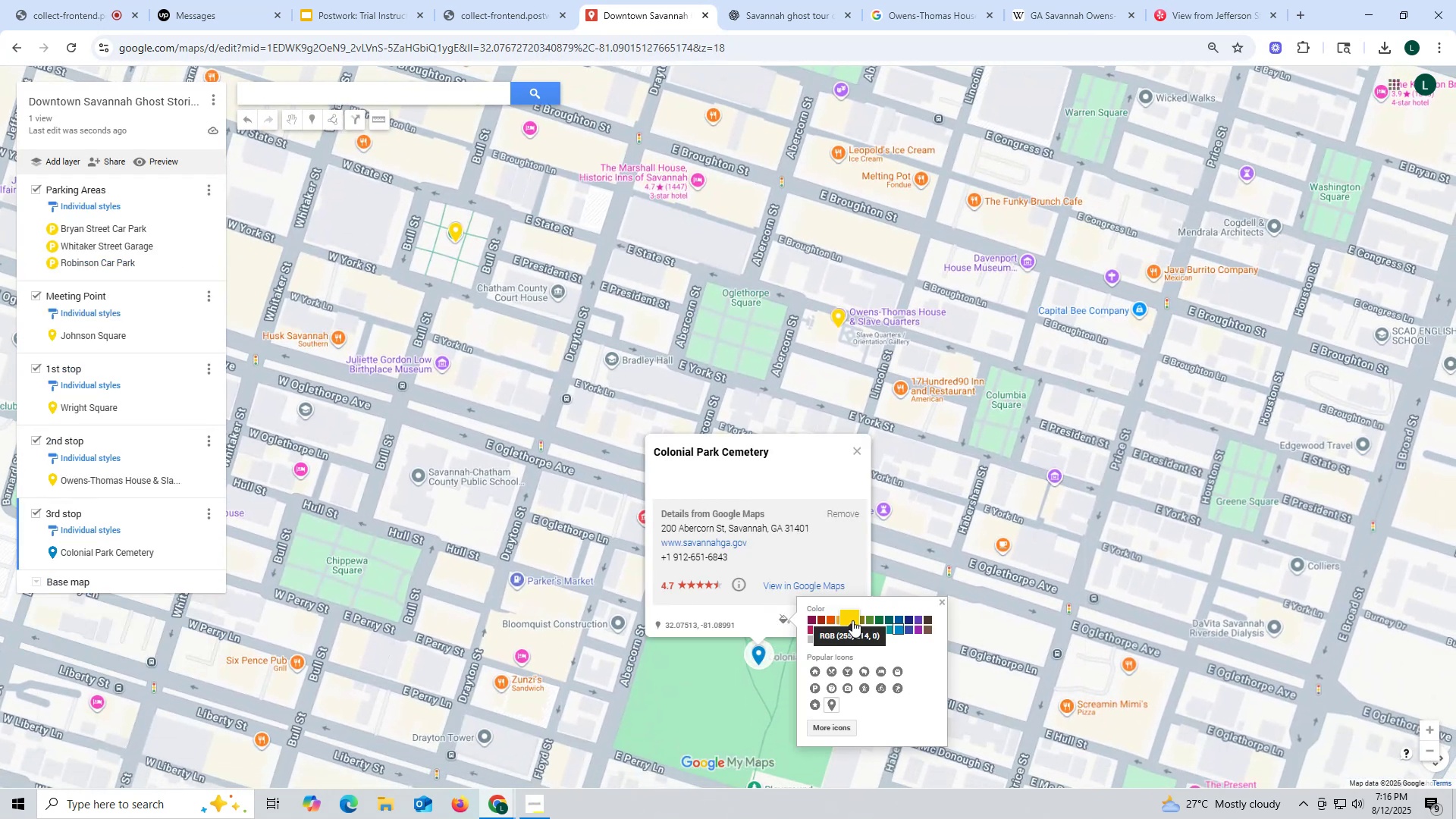 
left_click([852, 620])
 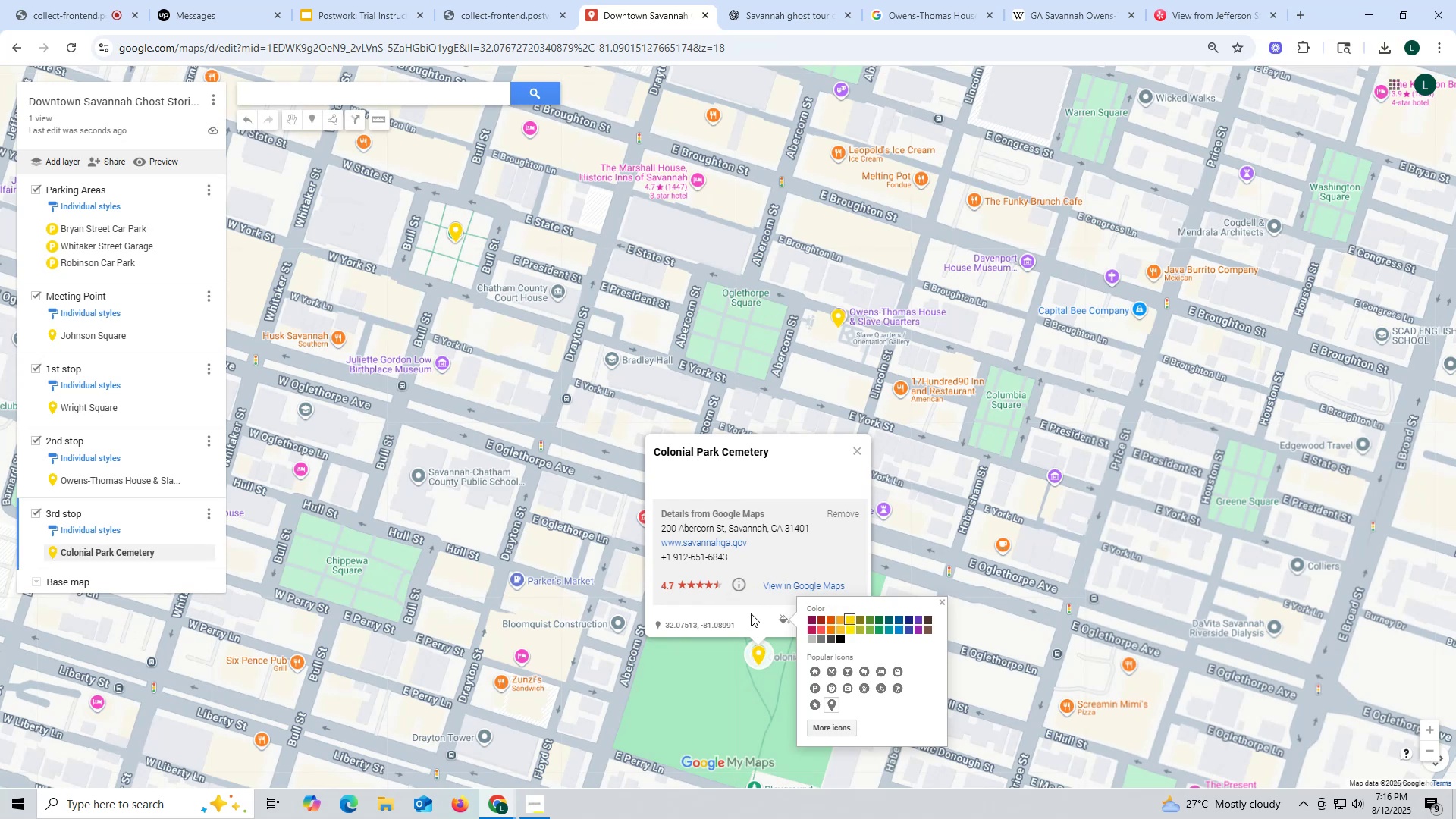 
left_click([737, 480])
 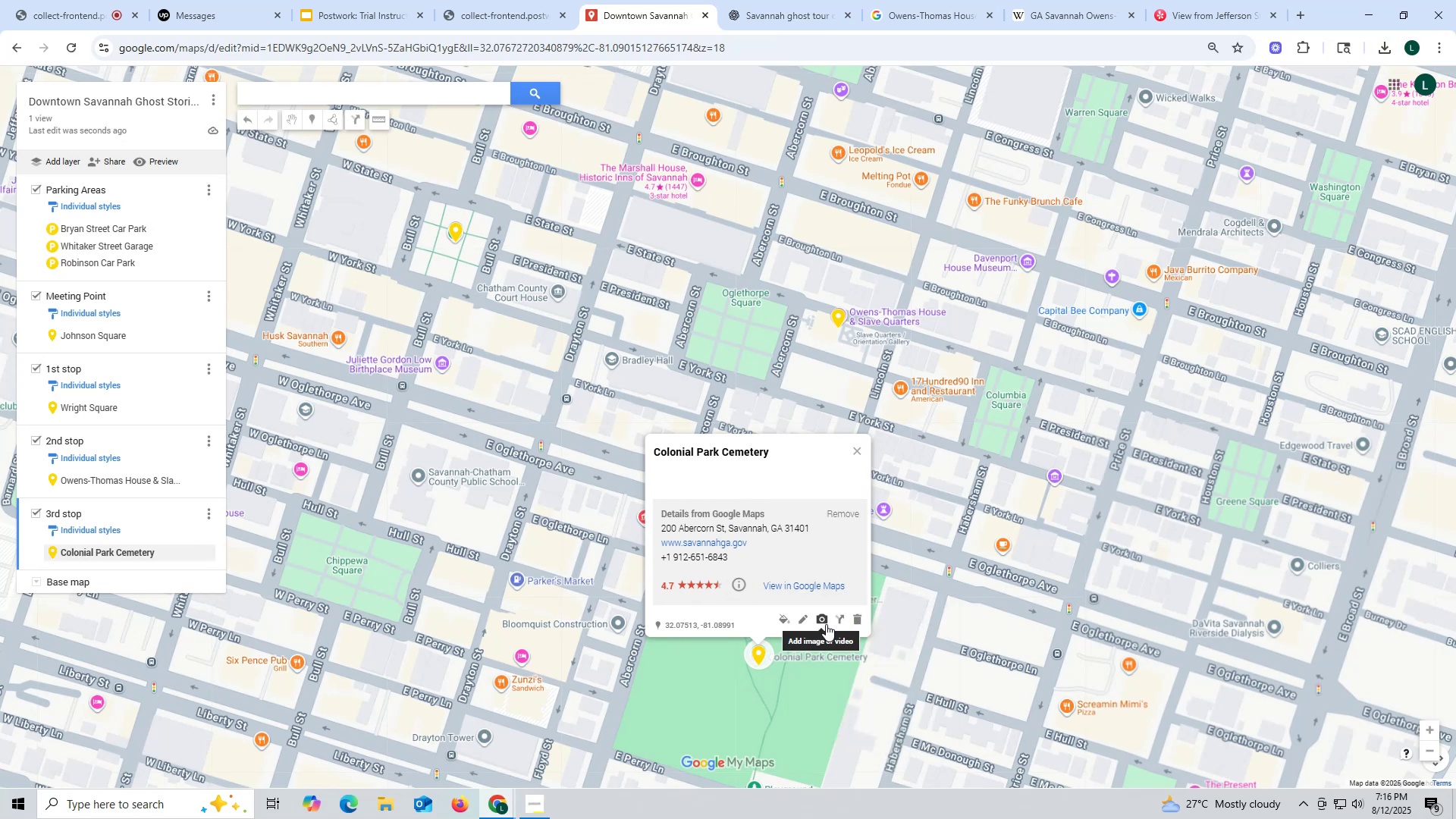 
wait(9.42)
 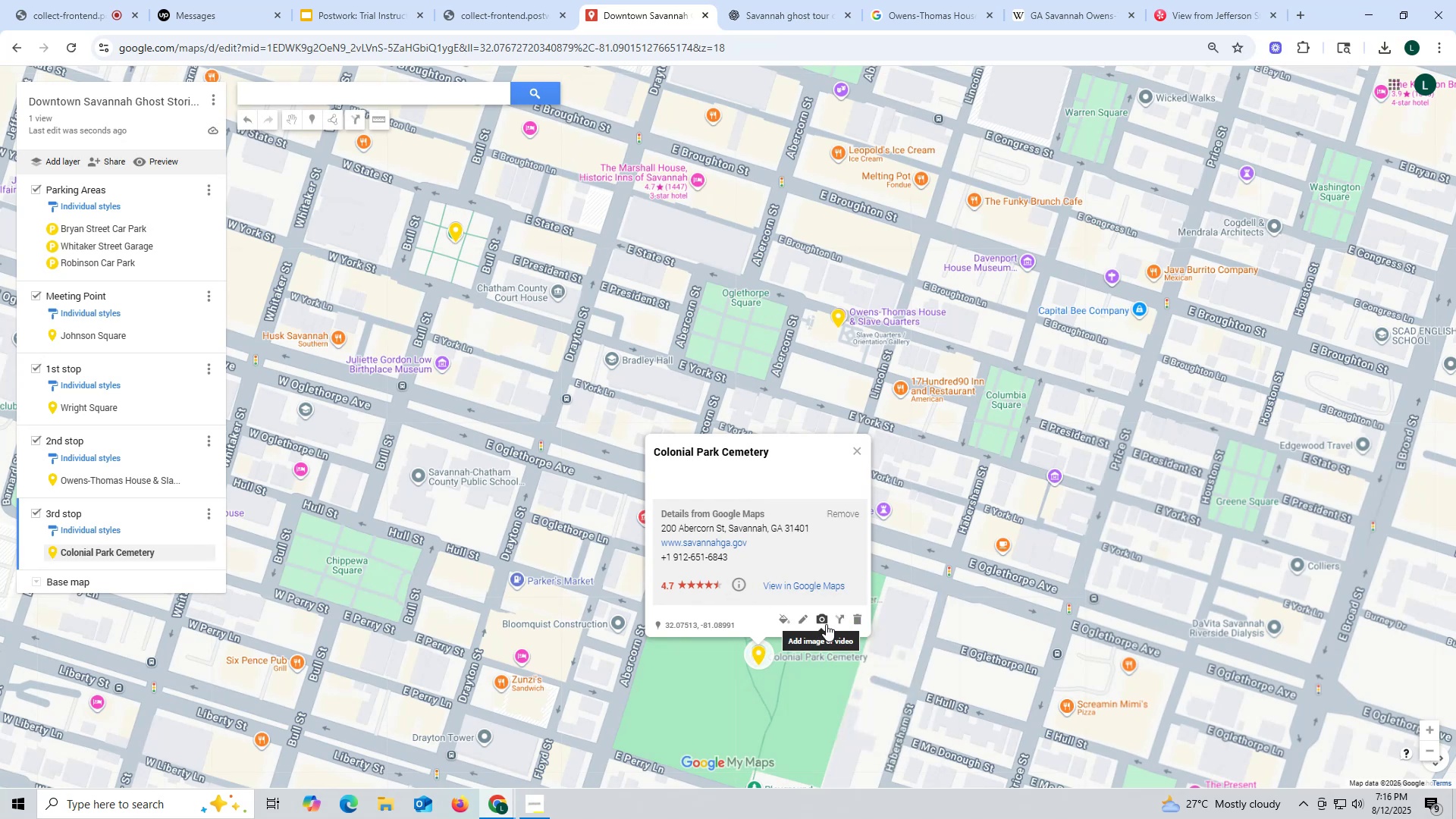 
left_click([824, 620])
 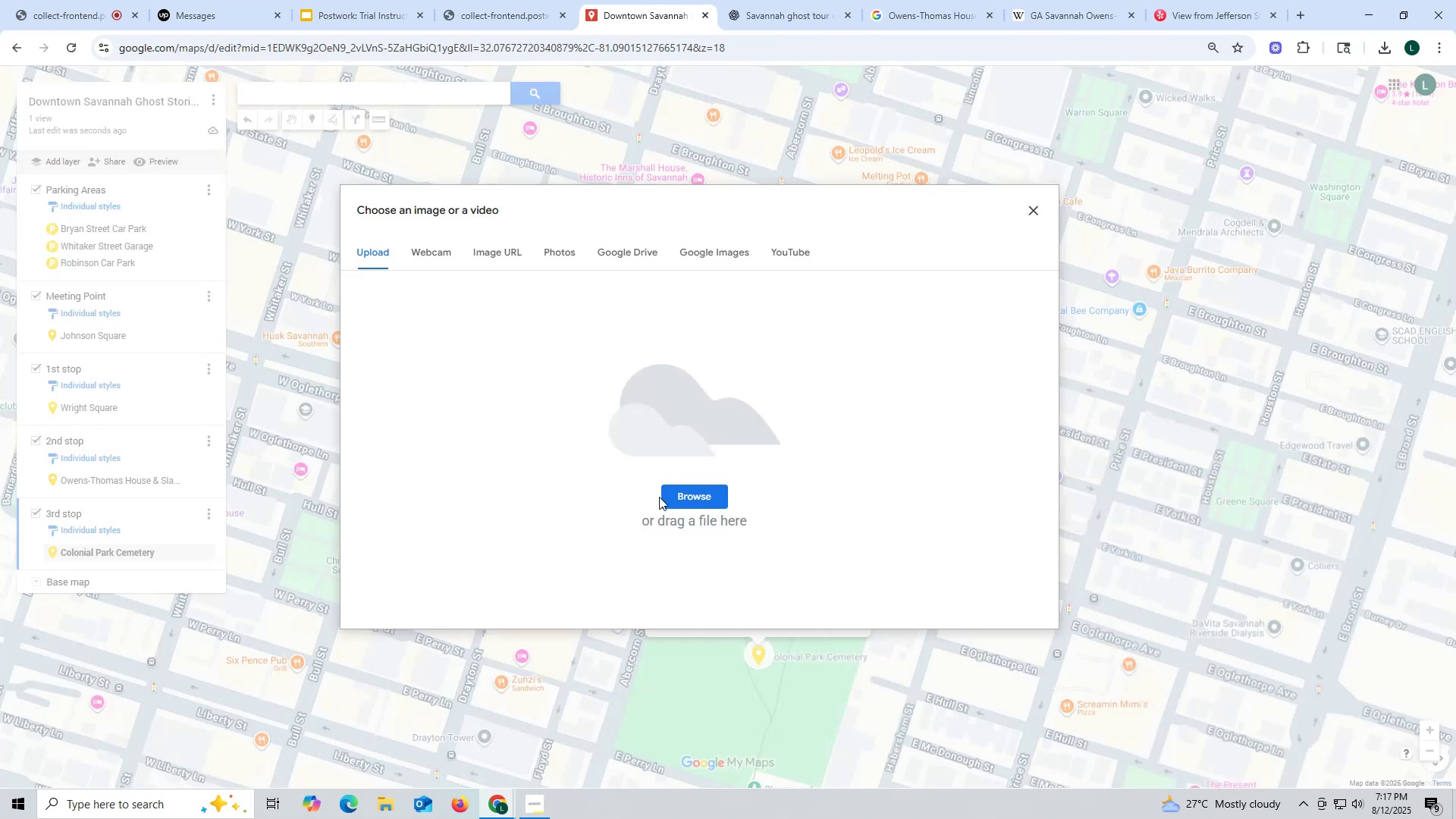 
left_click([688, 496])
 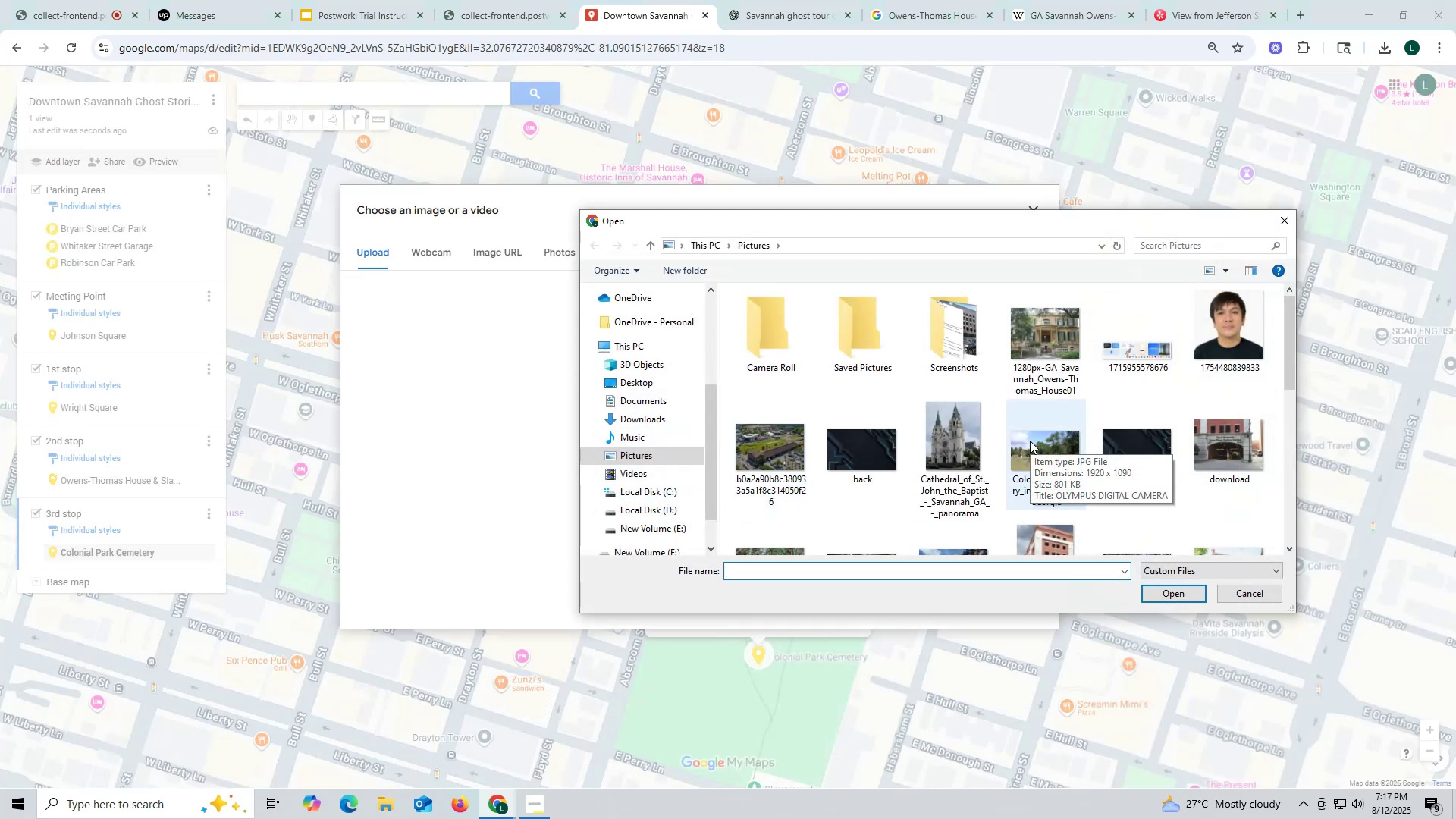 
wait(9.48)
 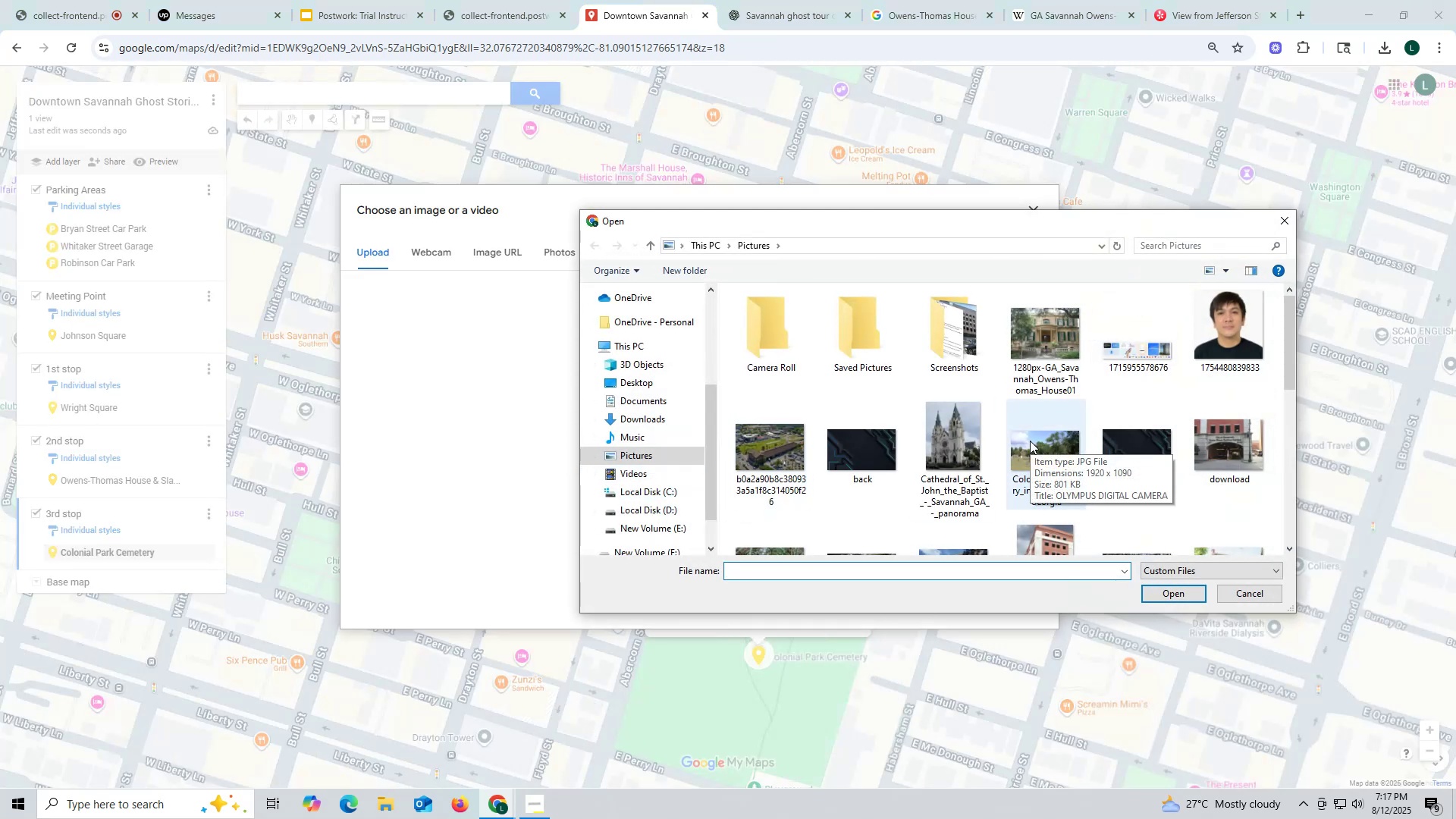 
left_click([1049, 459])
 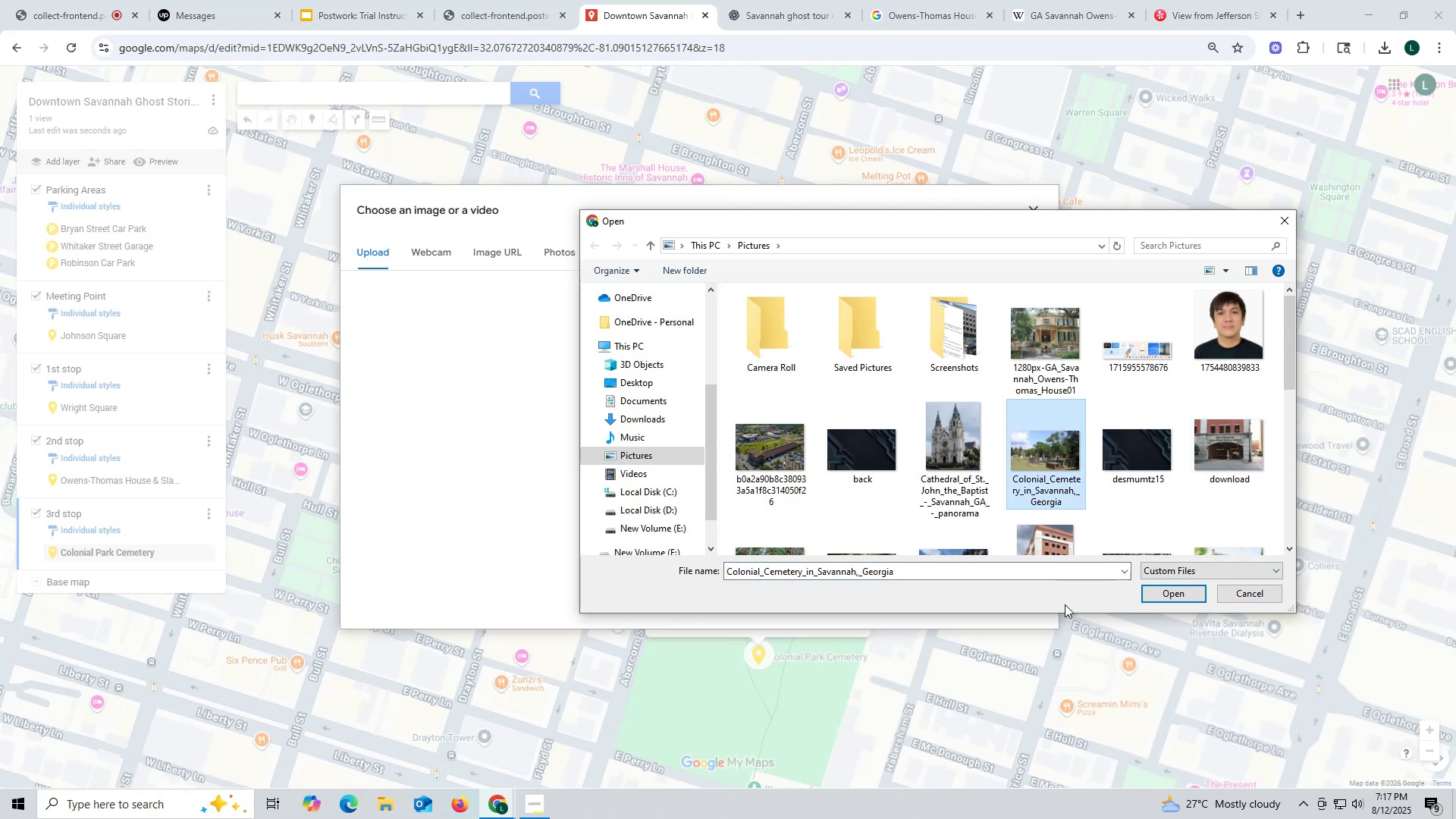 
left_click([1169, 595])
 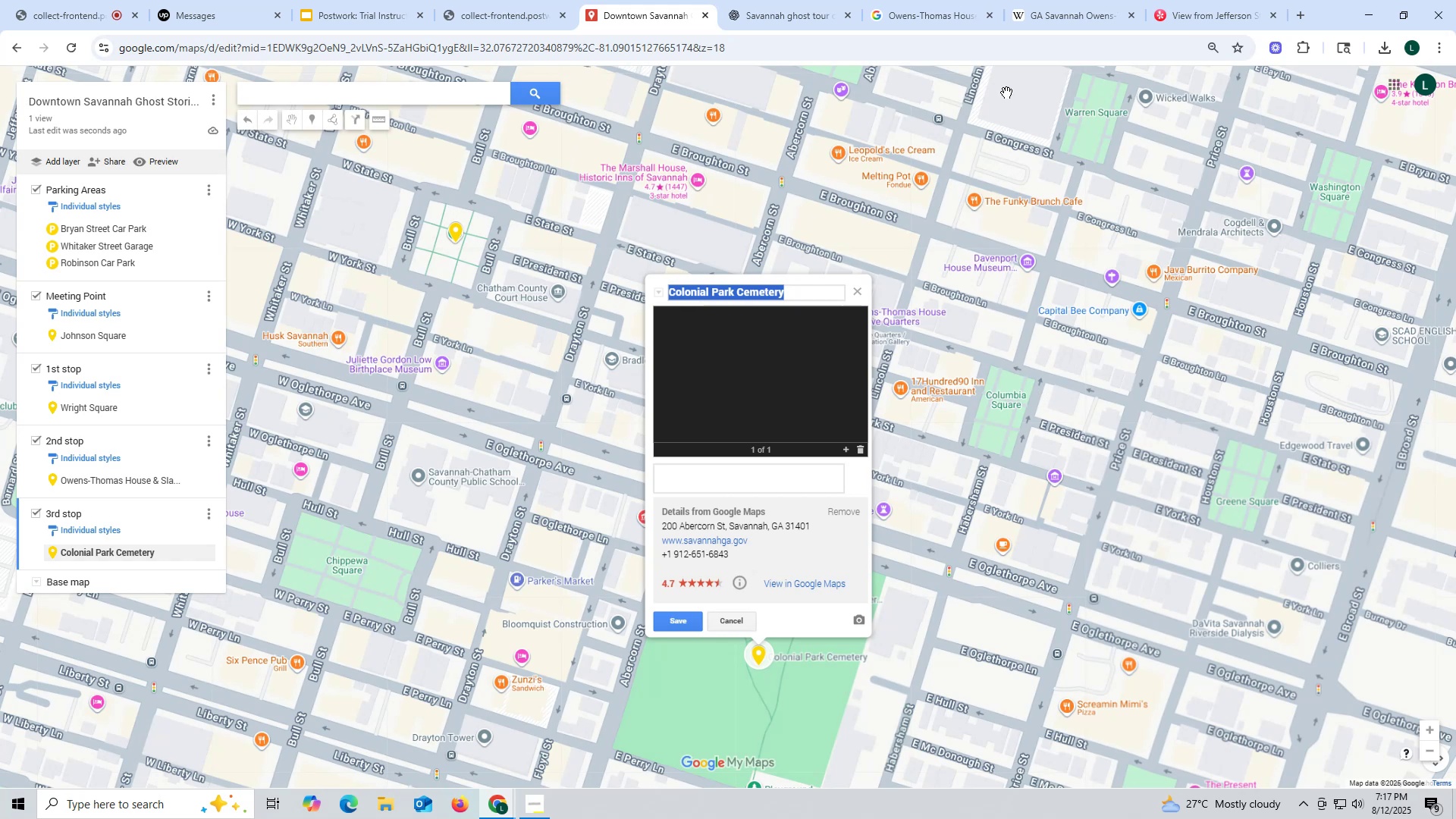 
left_click([1298, 14])
 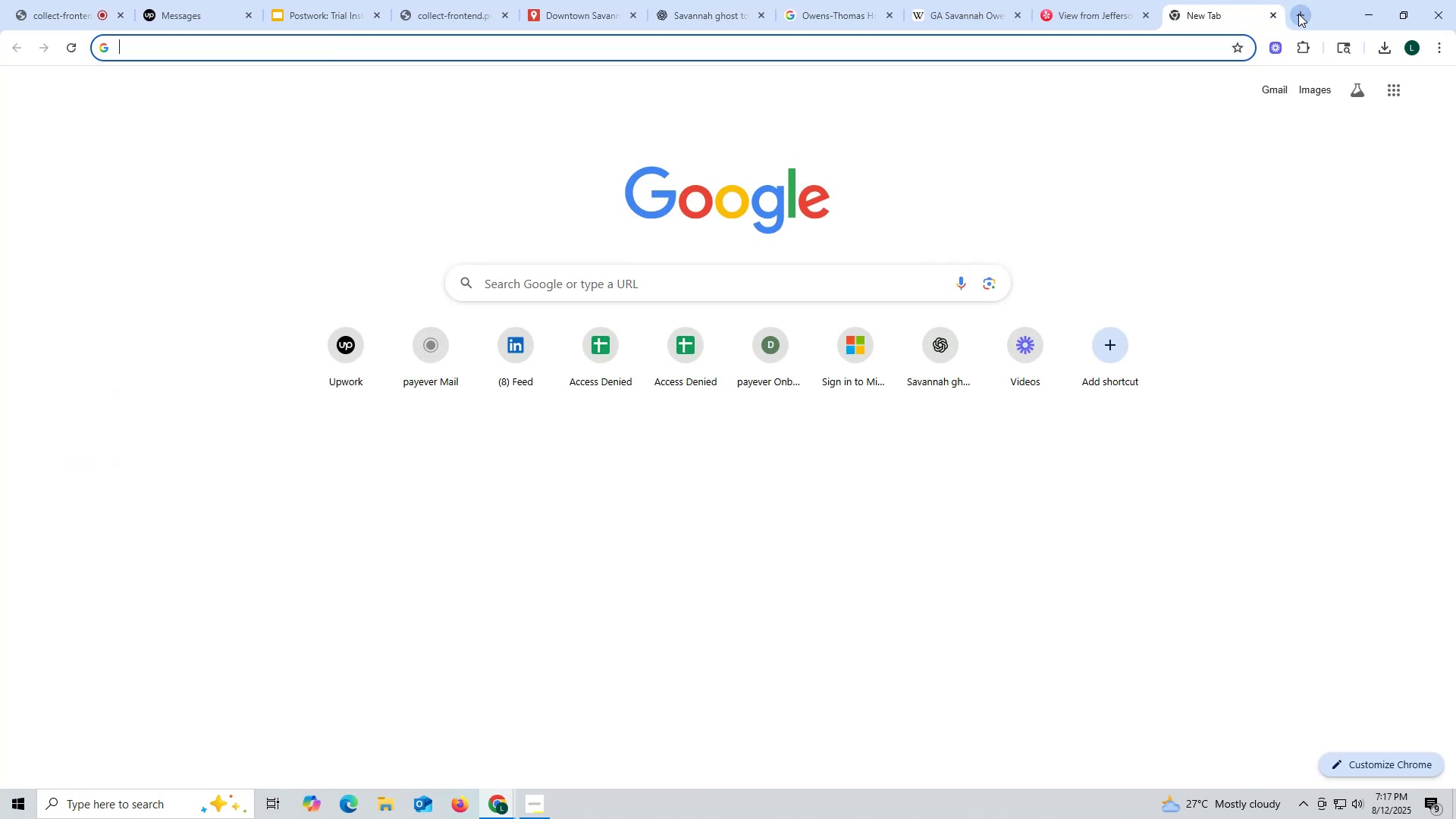 
type(col)
 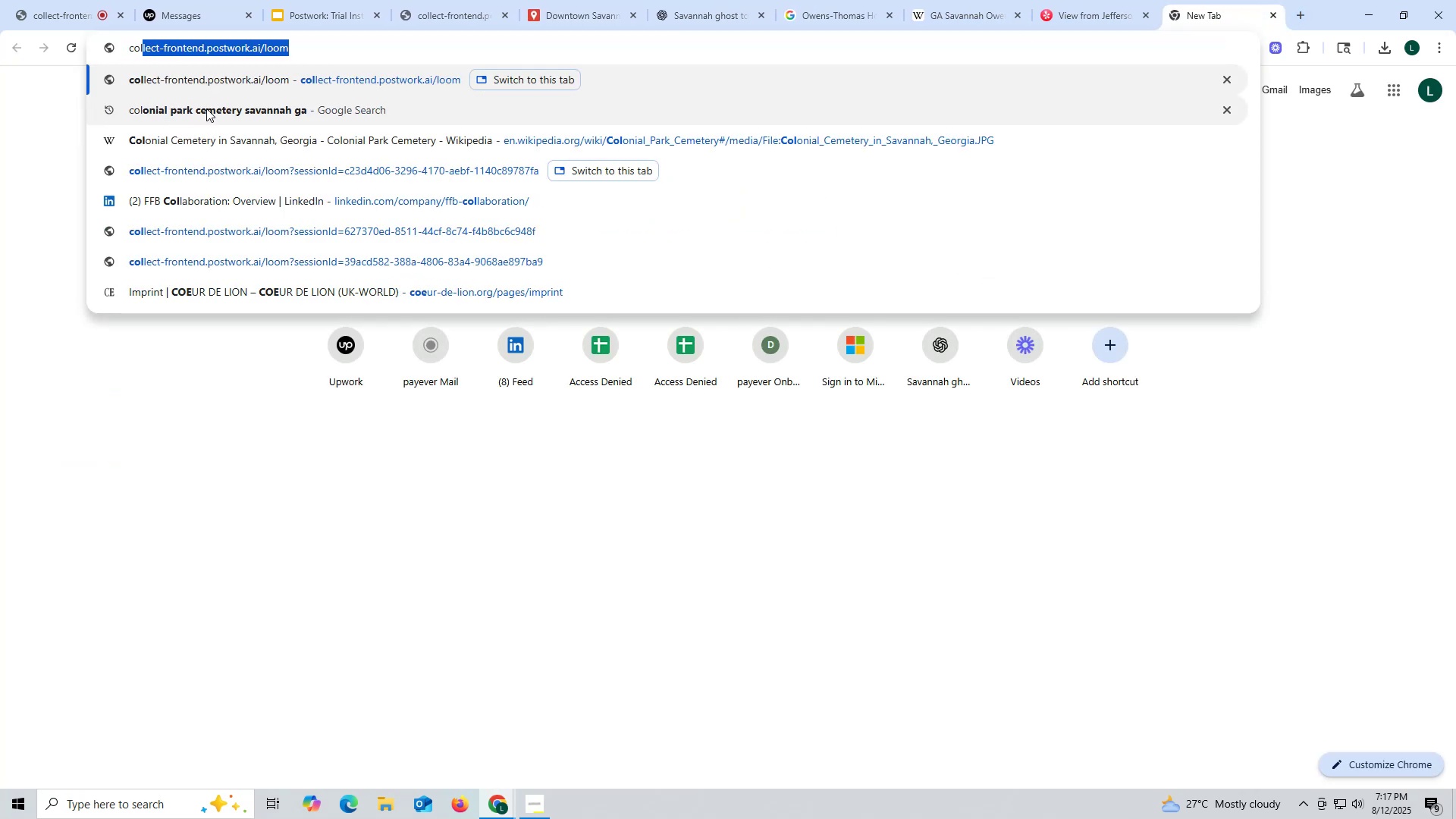 
left_click([206, 108])
 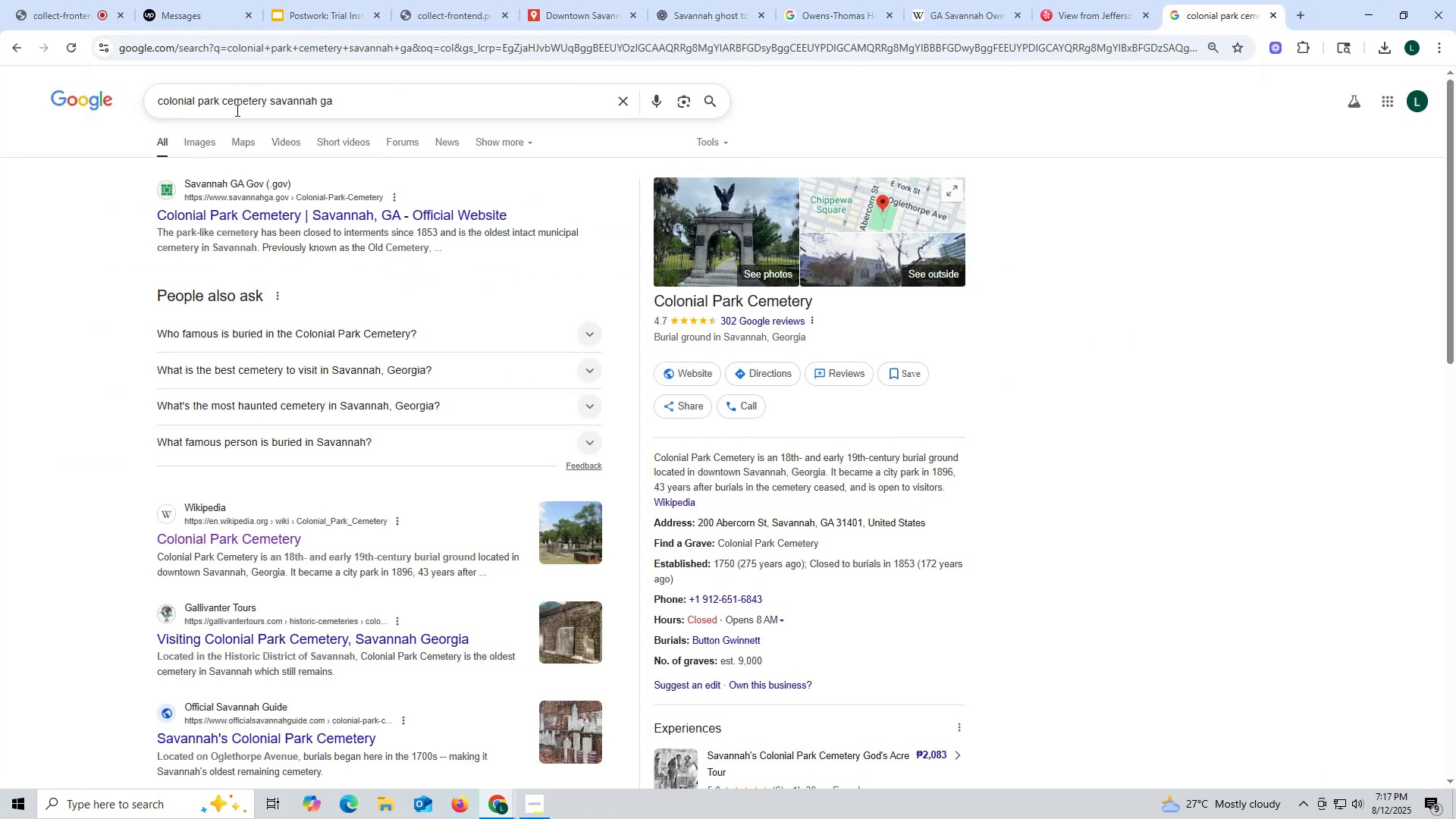 
mouse_move([222, 142])
 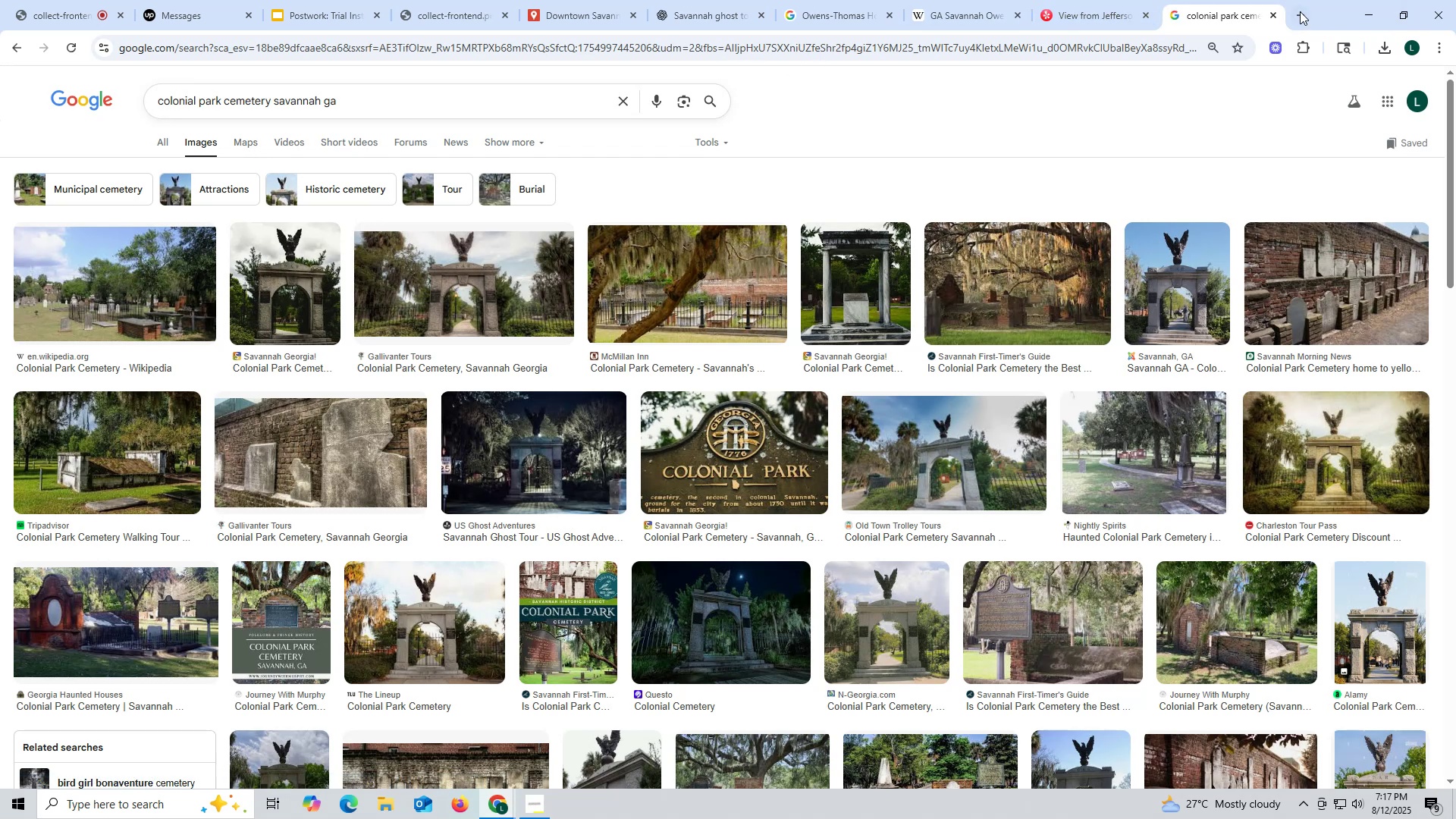 
left_click([1269, 8])
 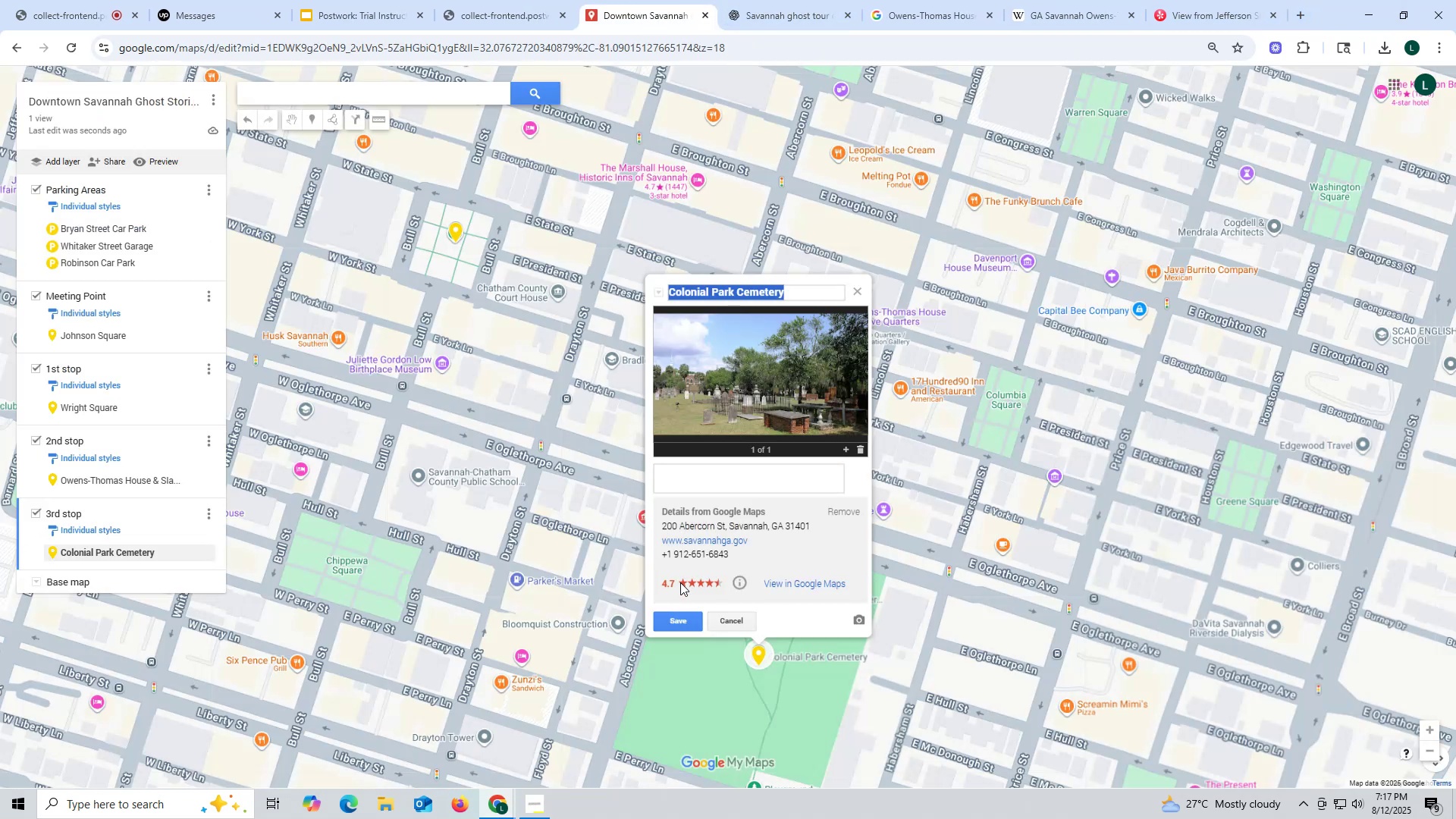 
left_click([692, 620])
 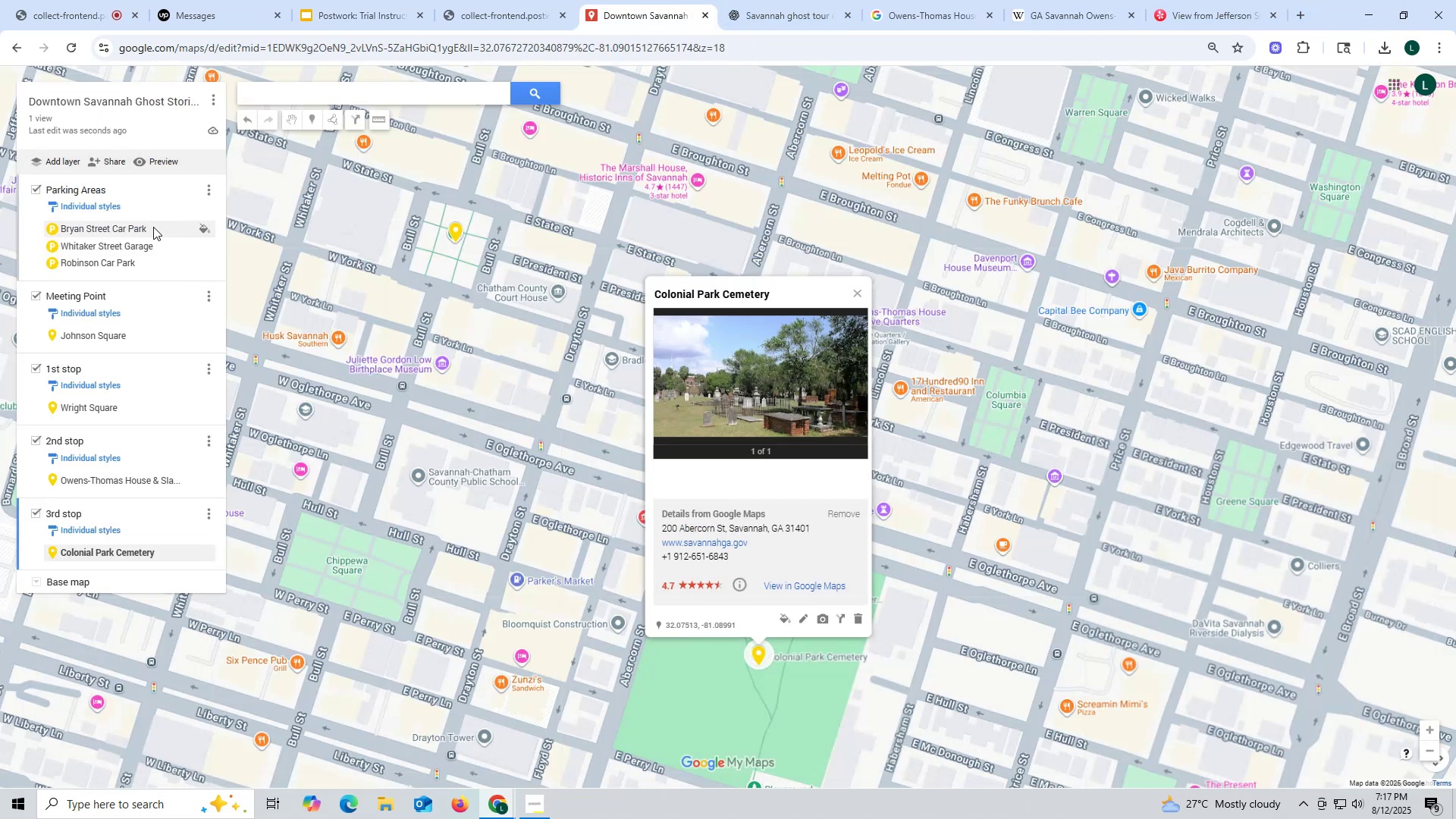 
wait(5.92)
 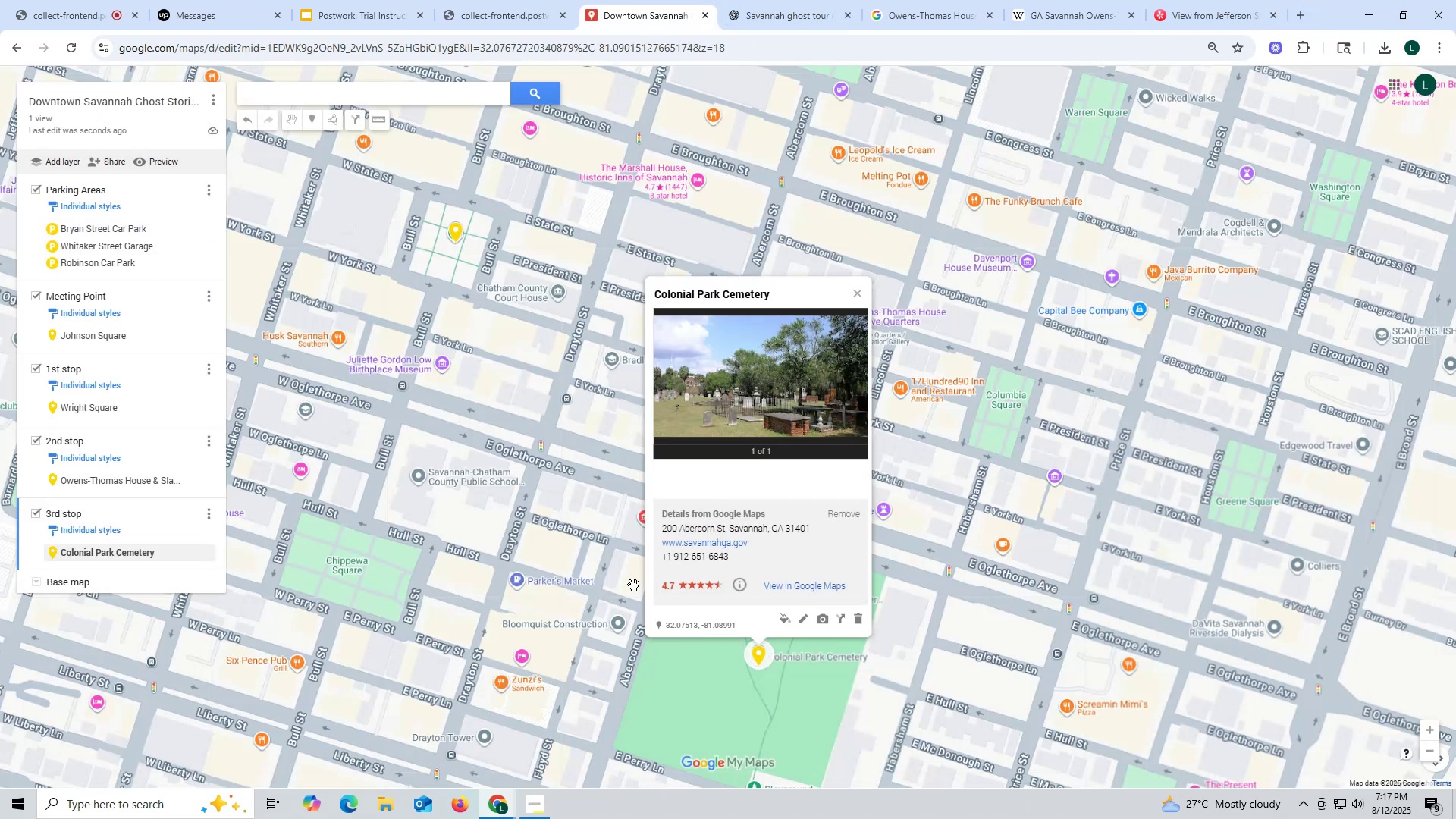 
scroll: coordinate [124, 385], scroll_direction: down, amount: 5.0
 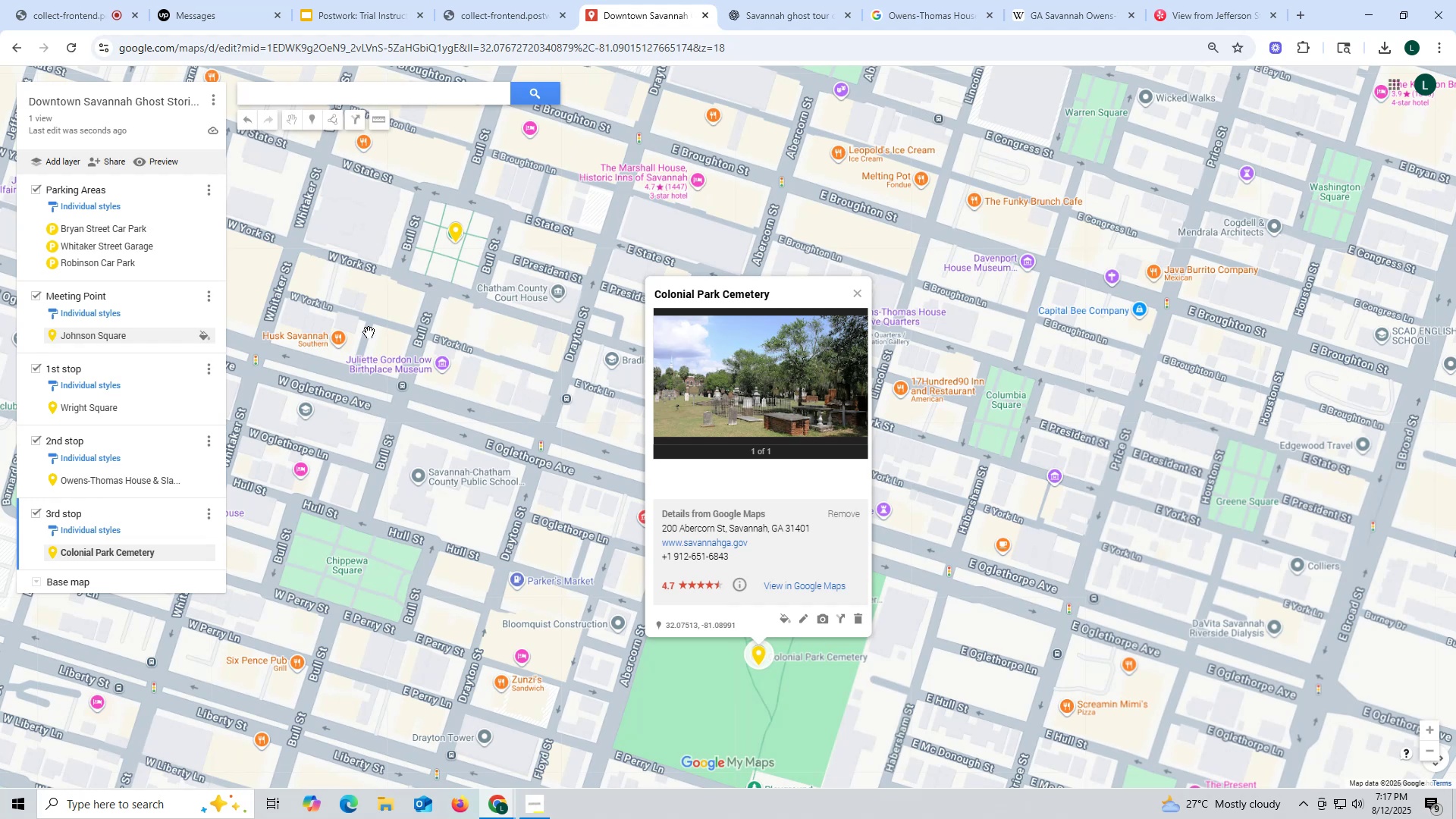 
wait(19.14)
 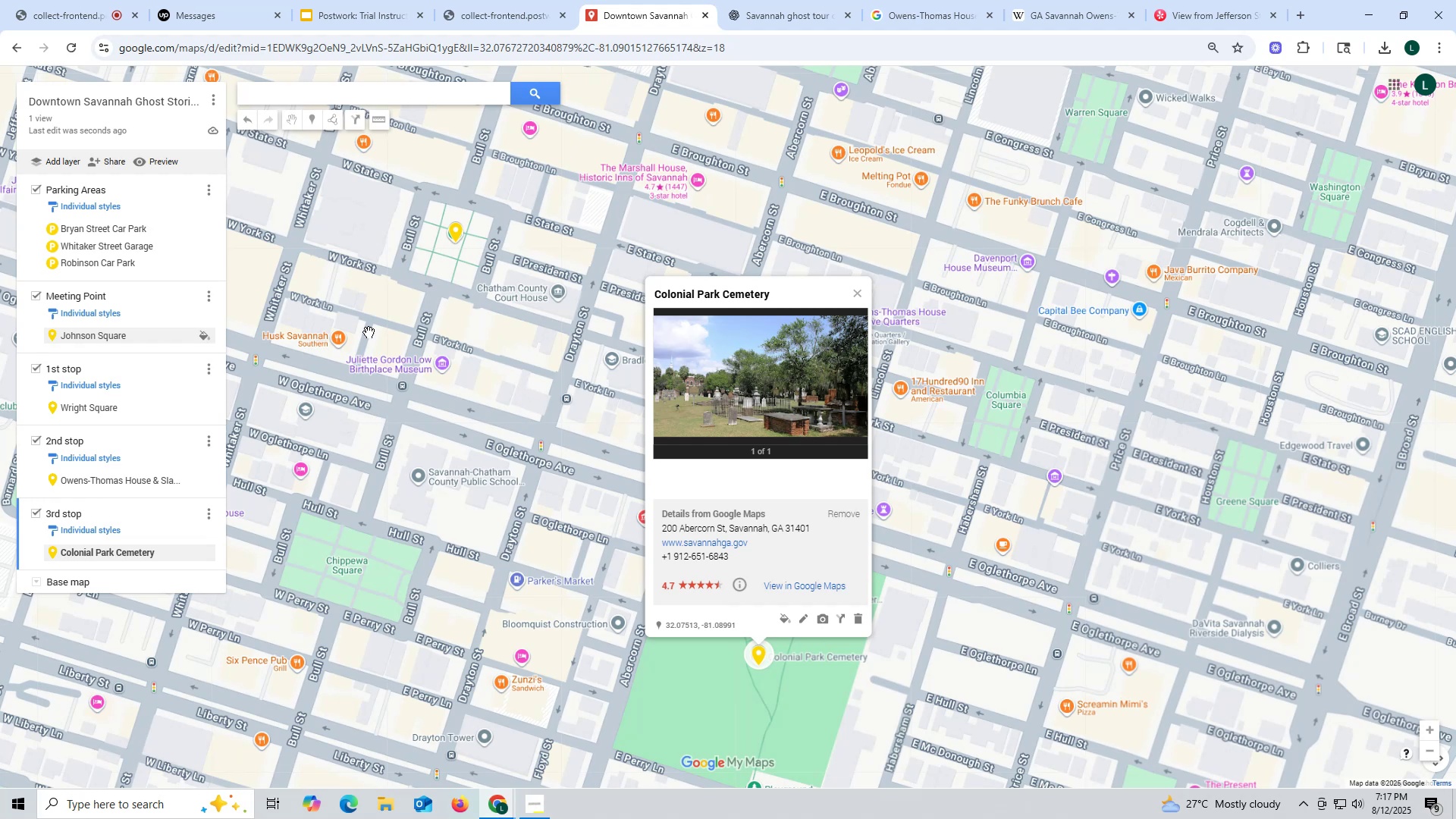 
left_click([770, 12])
 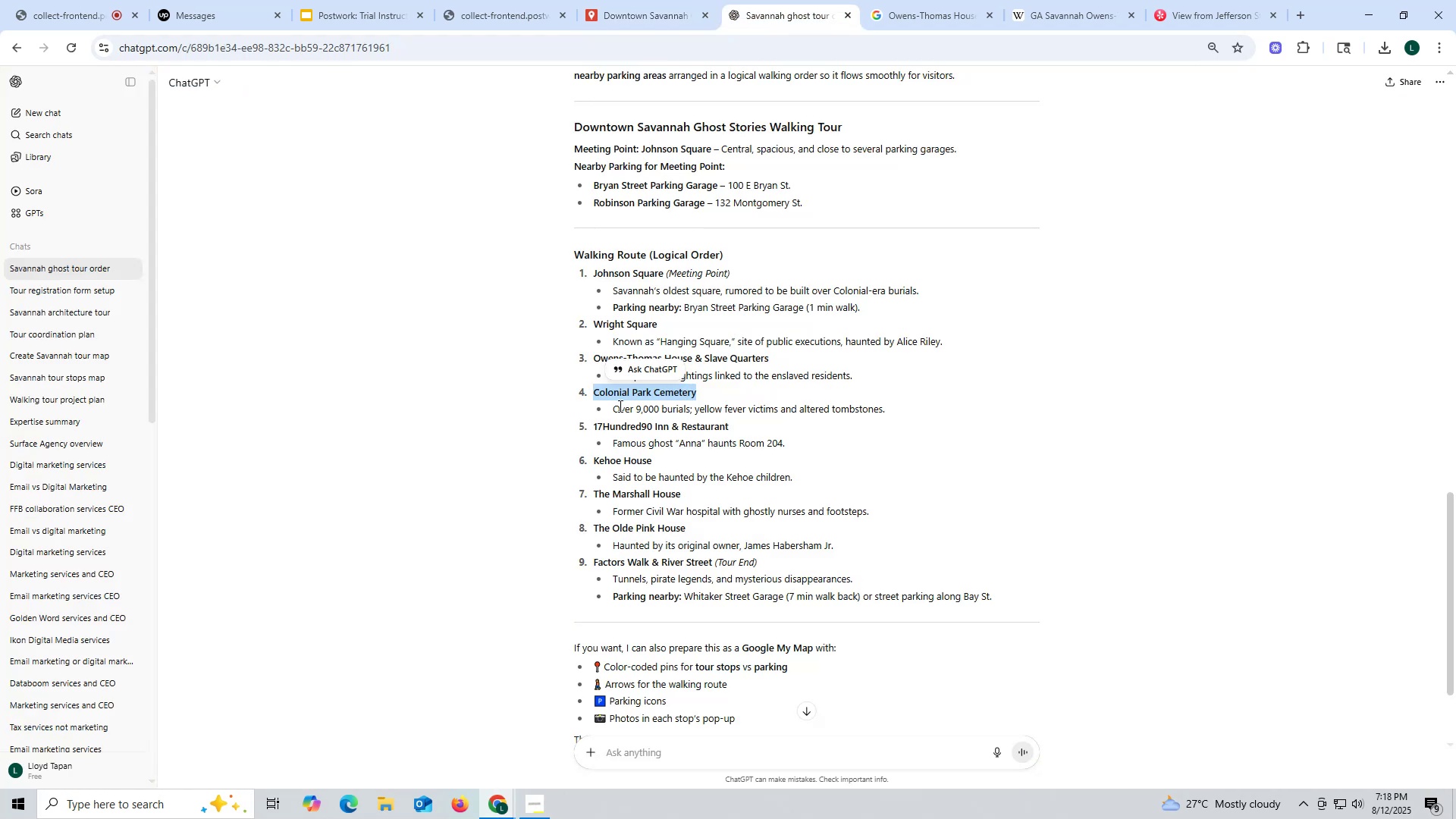 
left_click_drag(start_coordinate=[593, 426], to_coordinate=[734, 427])
 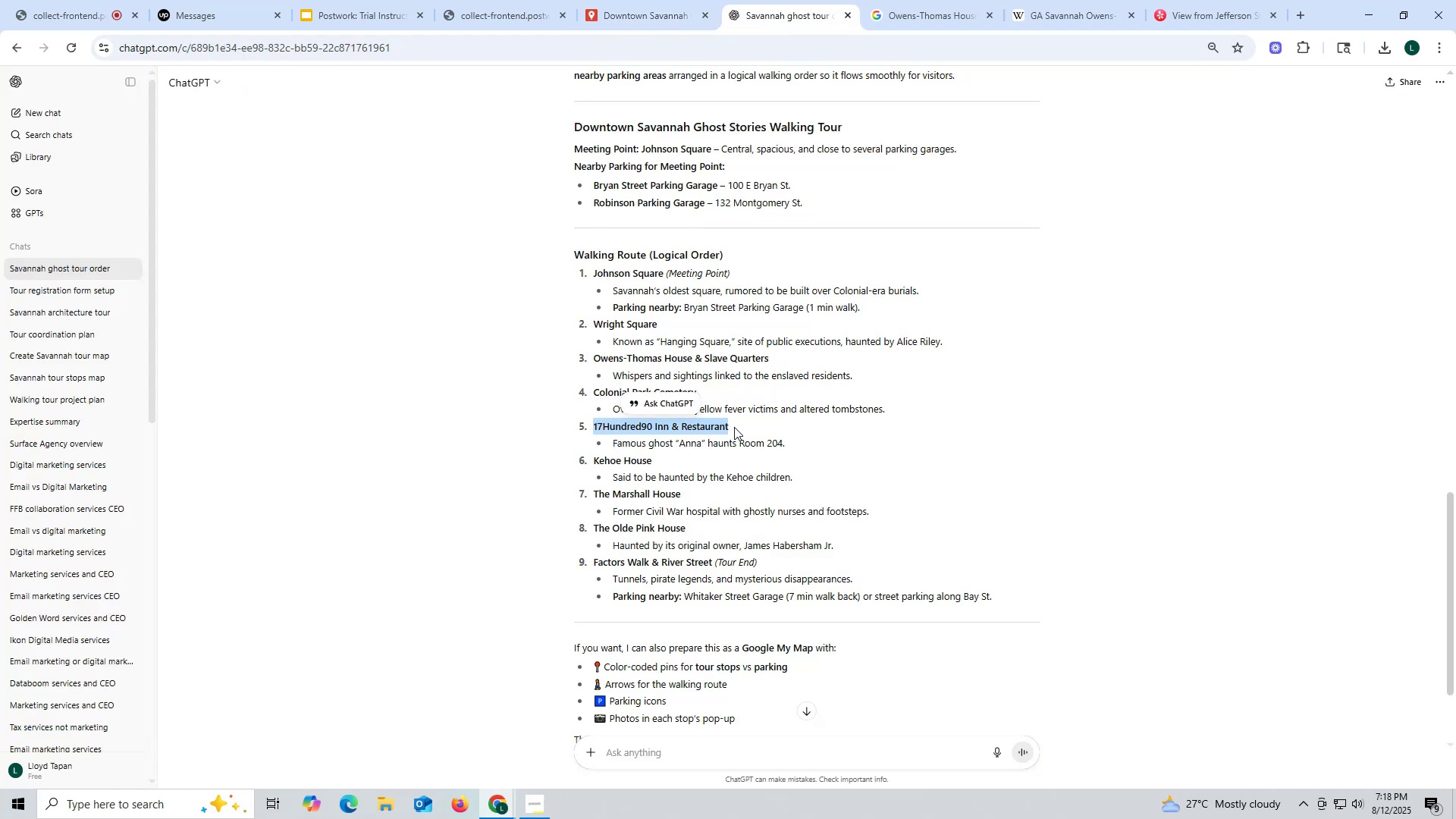 
key(Control+ControlLeft)
 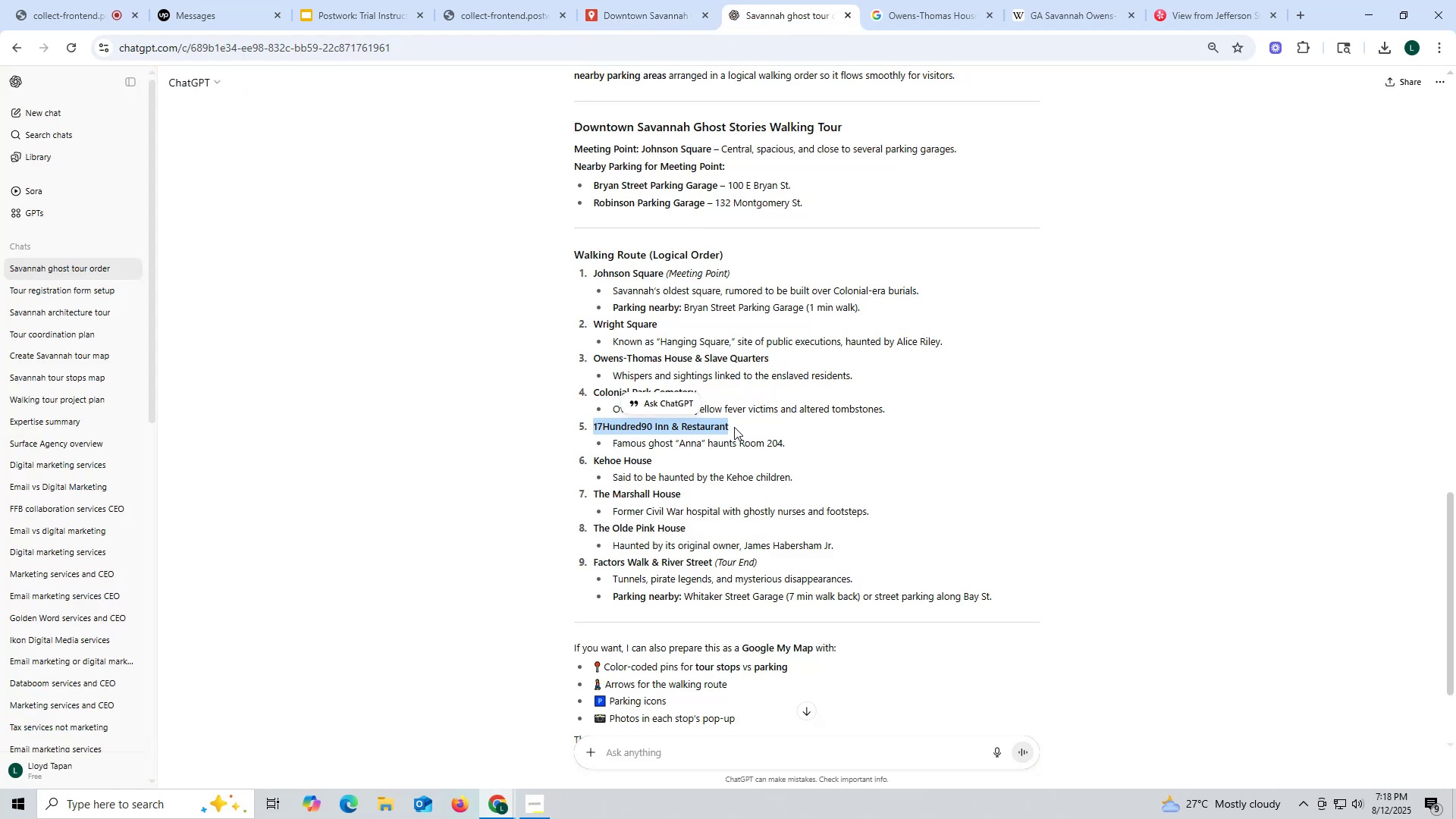 
key(Control+C)
 